 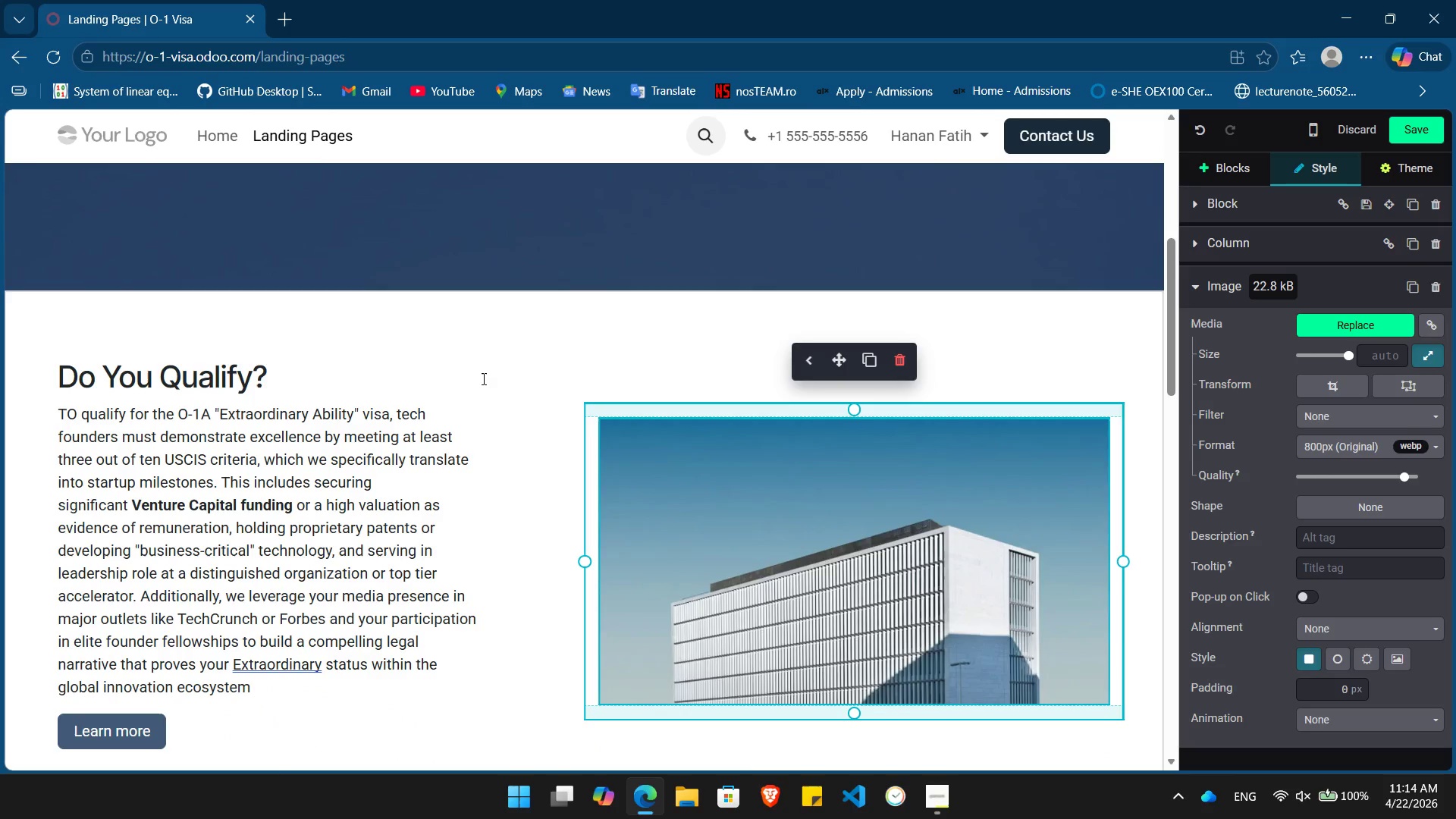 
scroll: coordinate [414, 460], scroll_direction: up, amount: 1.0
 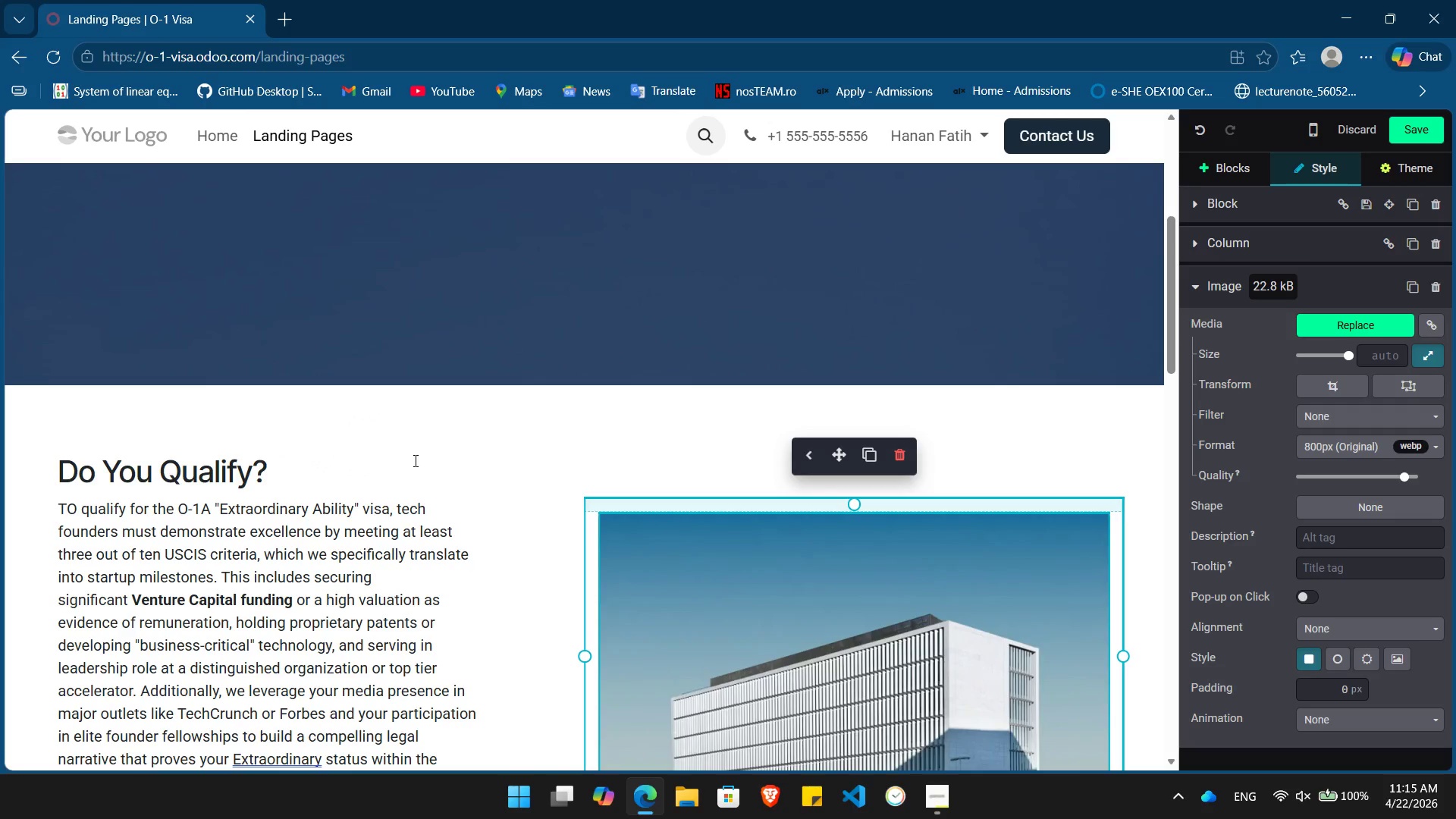 
wait(18.65)
 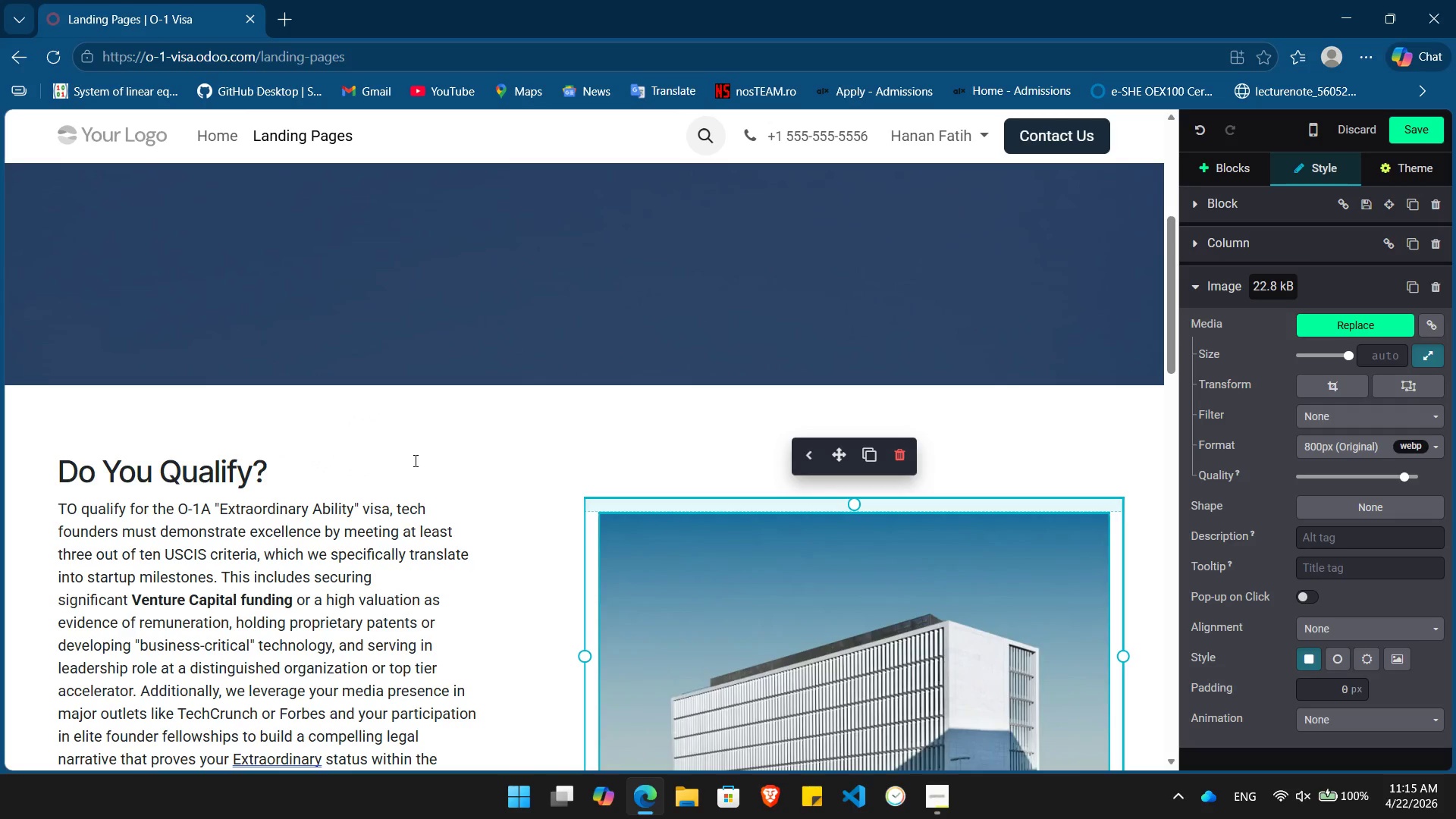 
scroll: coordinate [414, 460], scroll_direction: down, amount: 7.0
 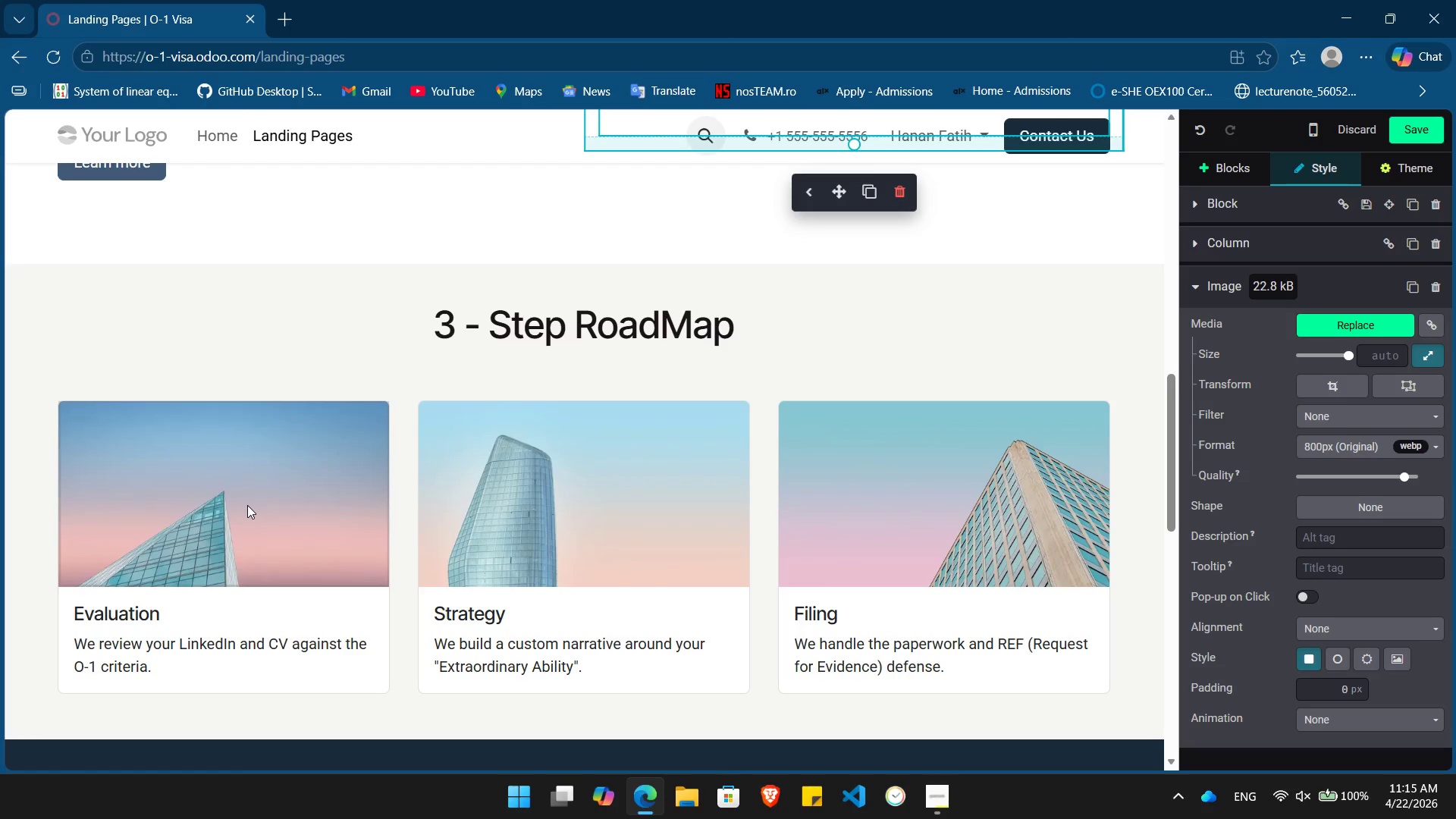 
double_click([247, 505])
 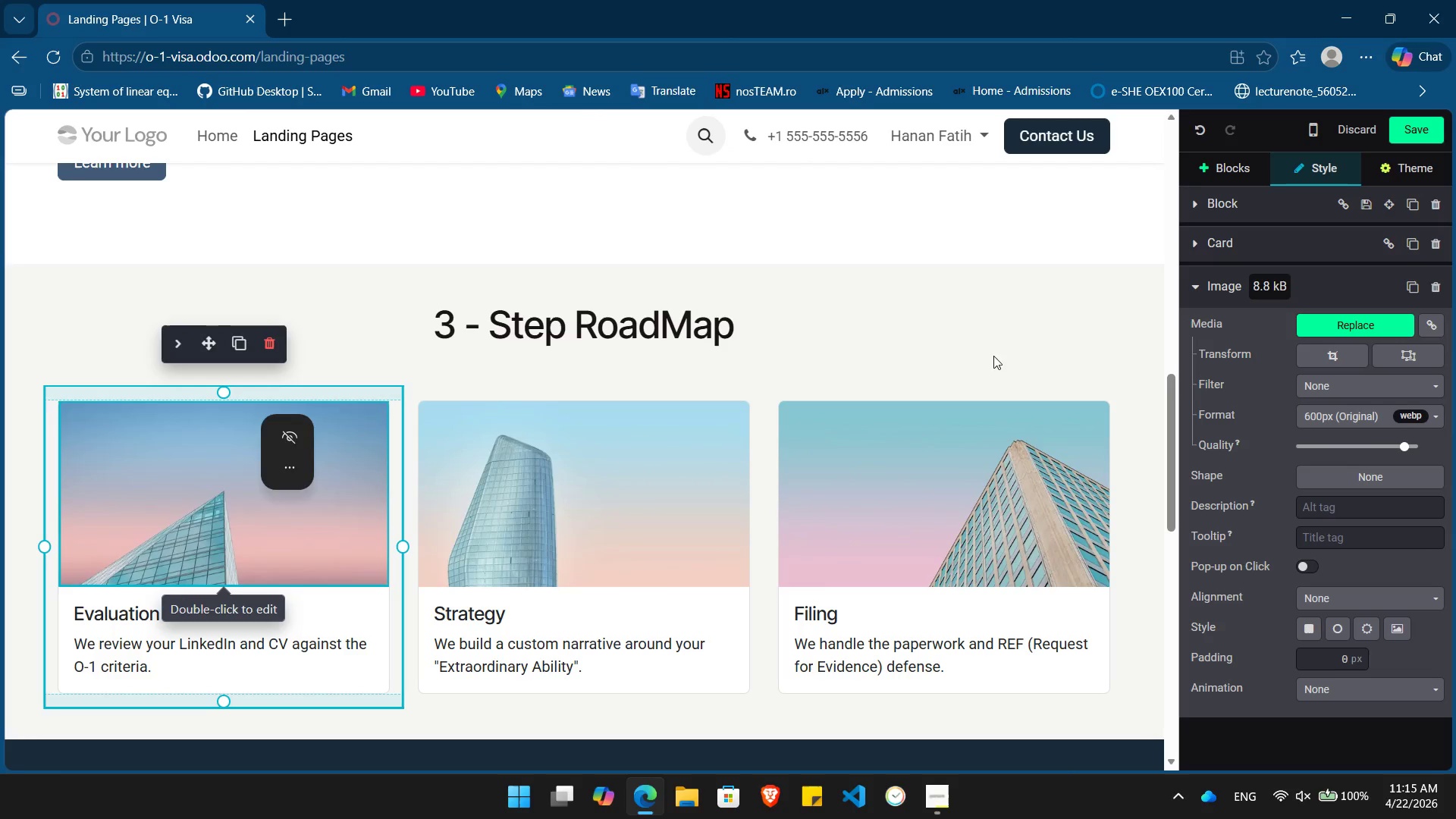 
left_click([1331, 323])
 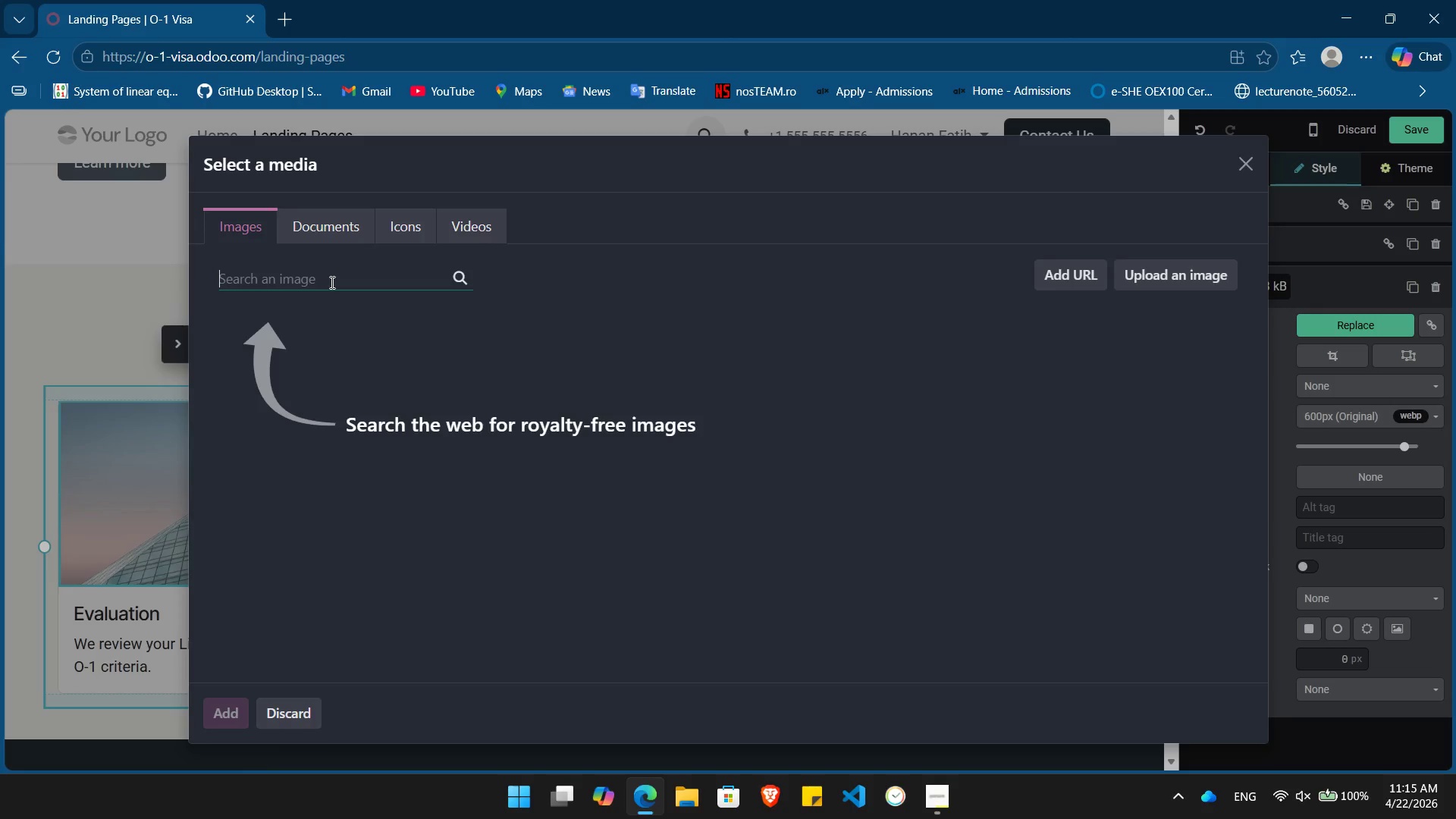 
type(modern law office)
 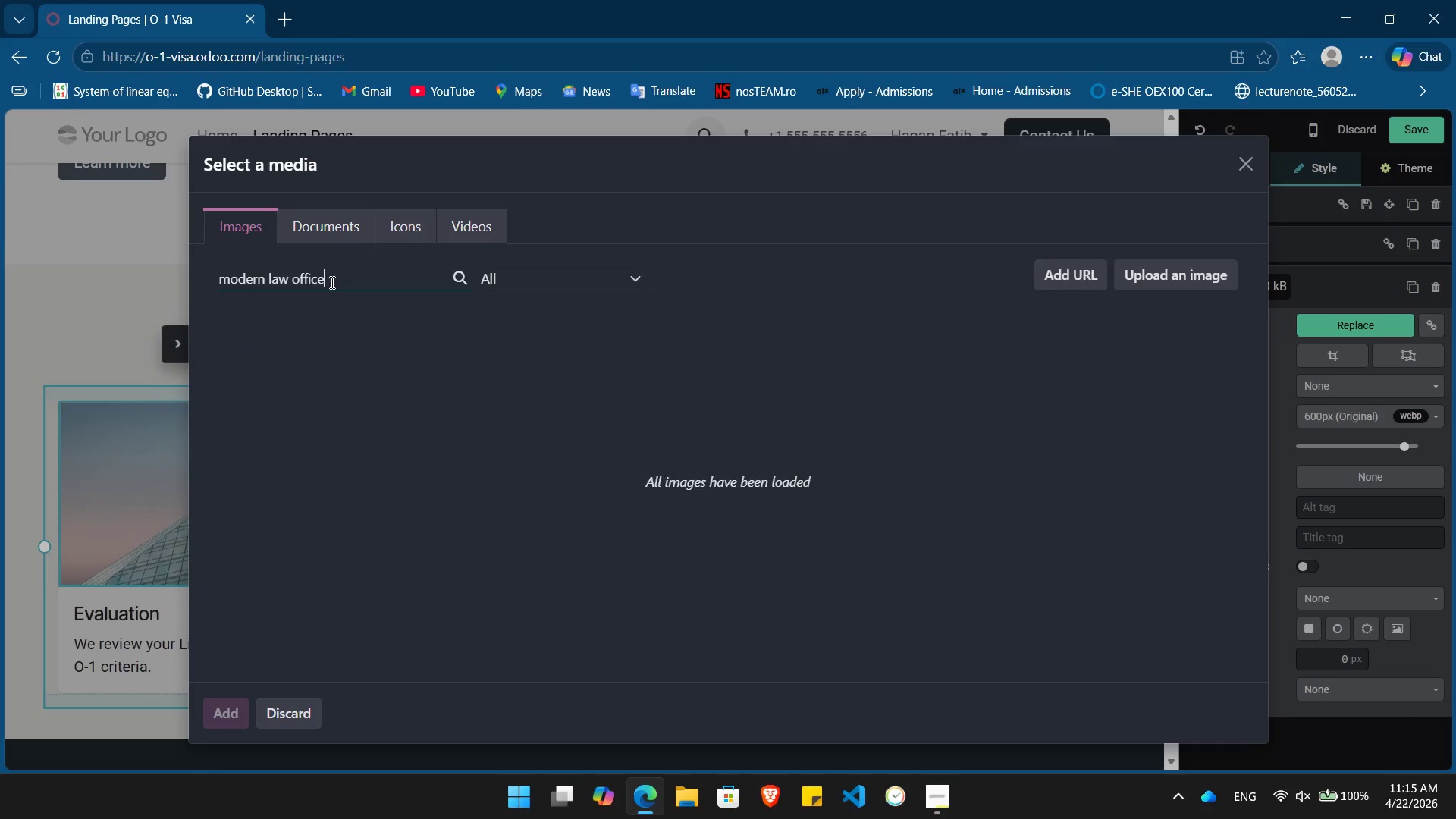 
wait(9.64)
 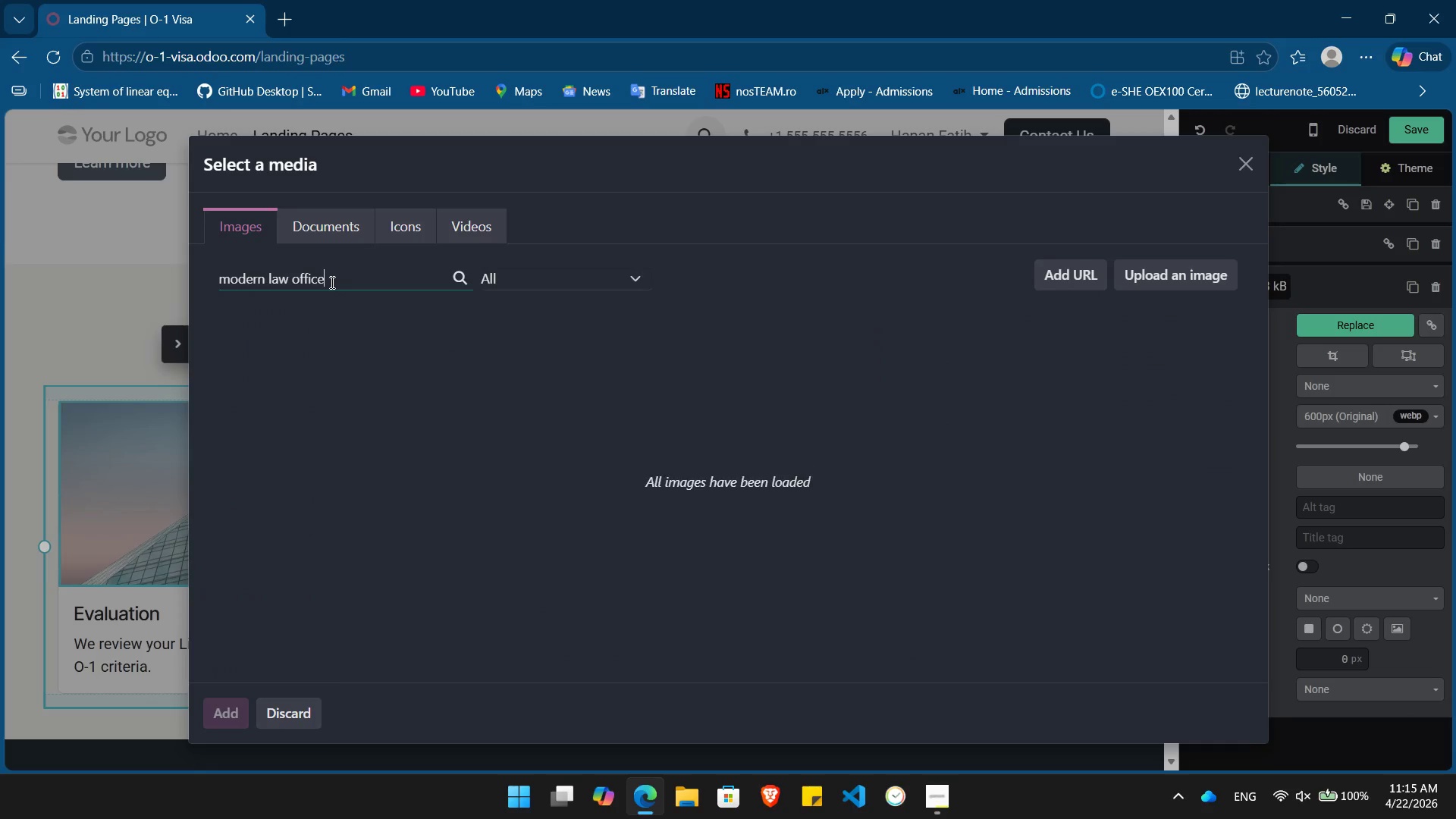 
left_click([1095, 492])
 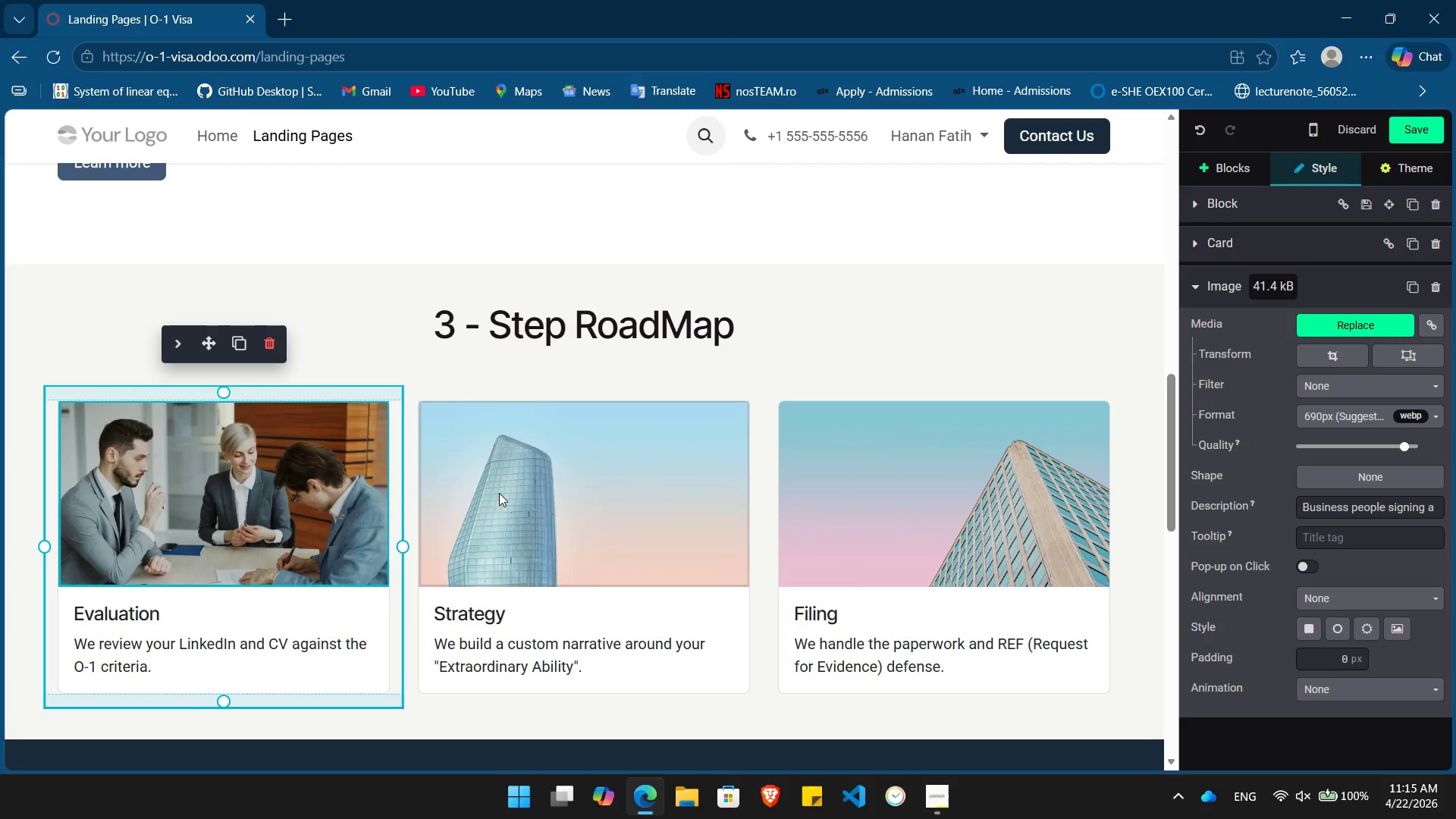 
wait(5.28)
 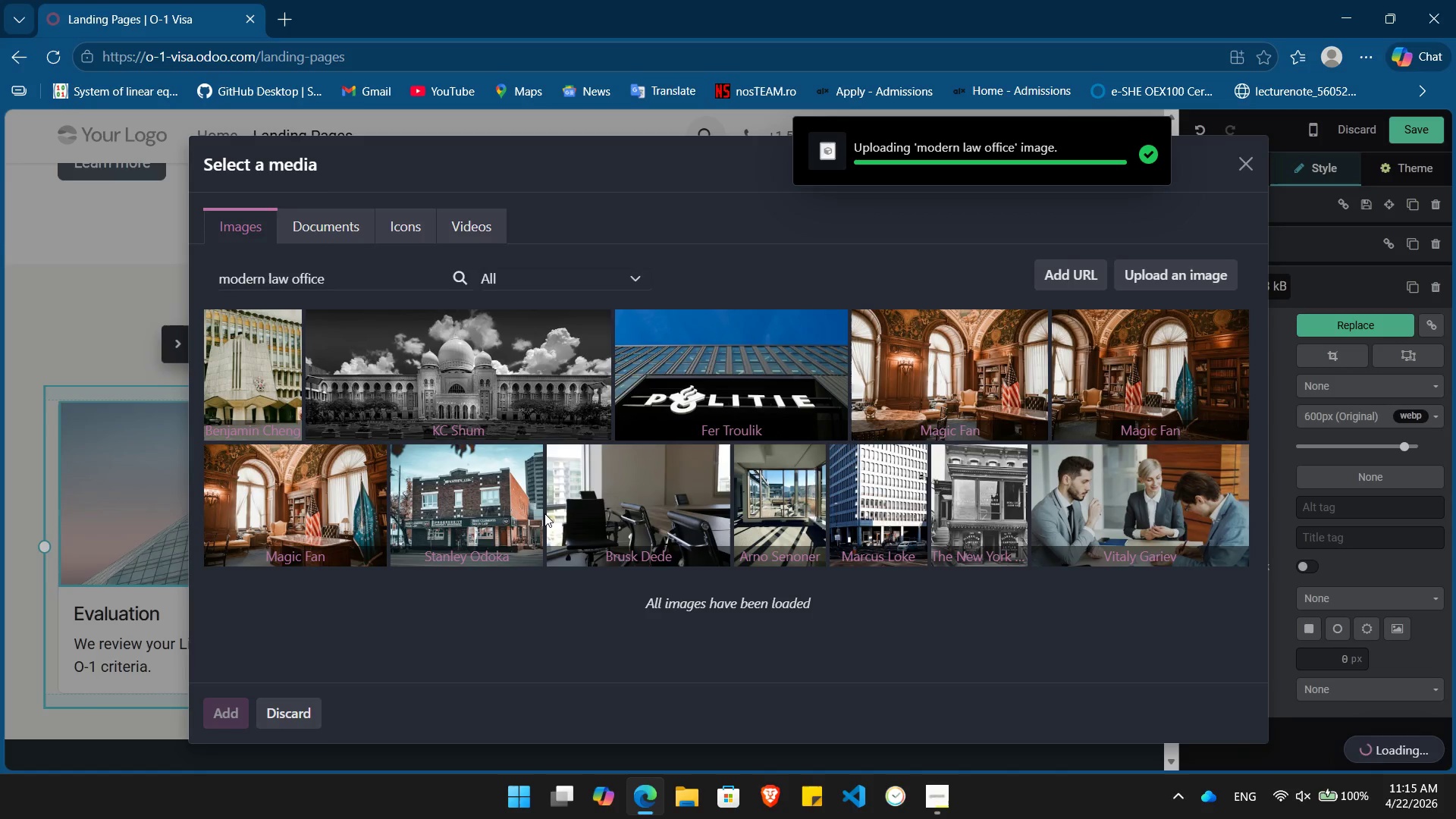 
double_click([499, 493])
 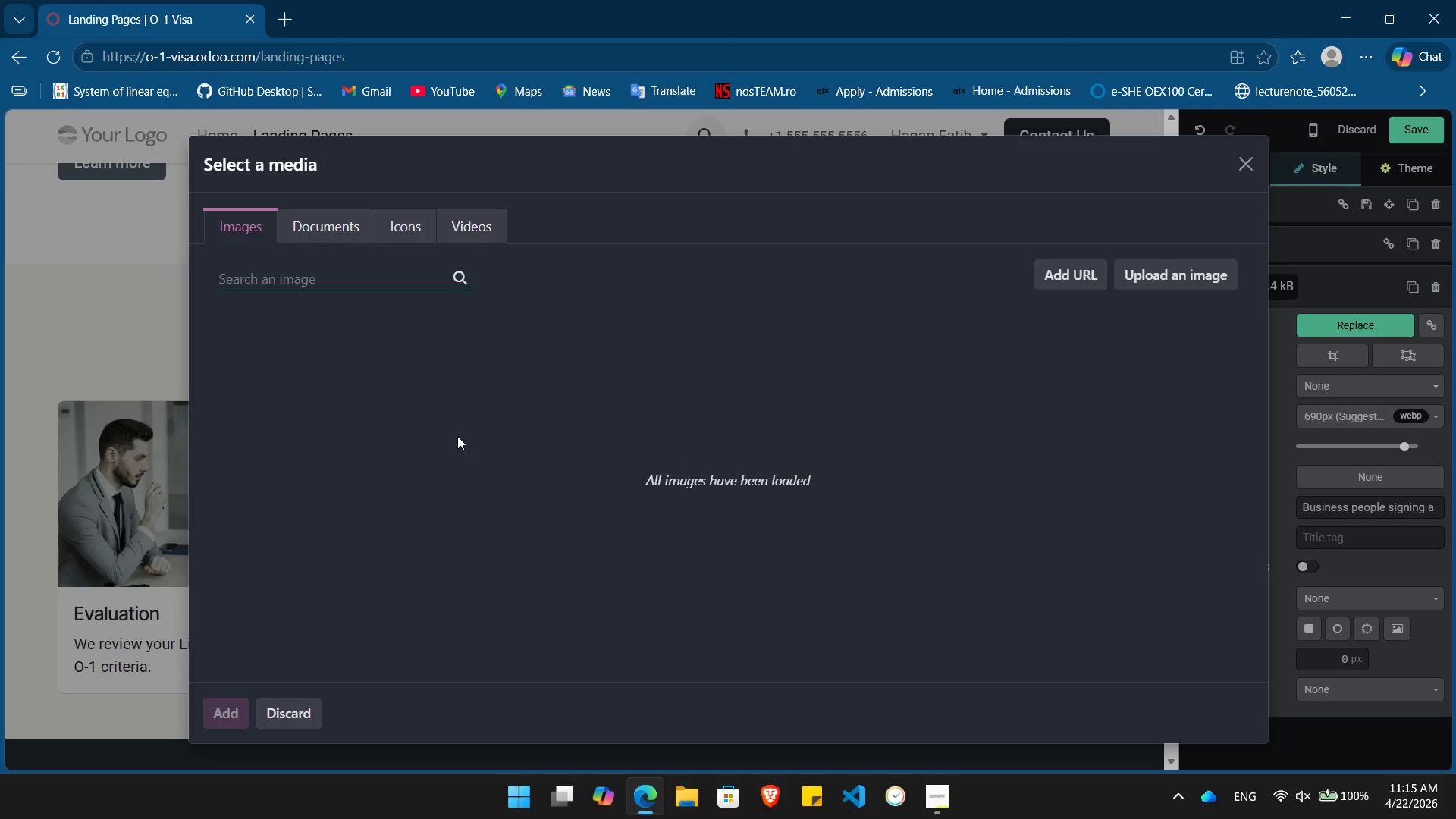 
type(strategy)
 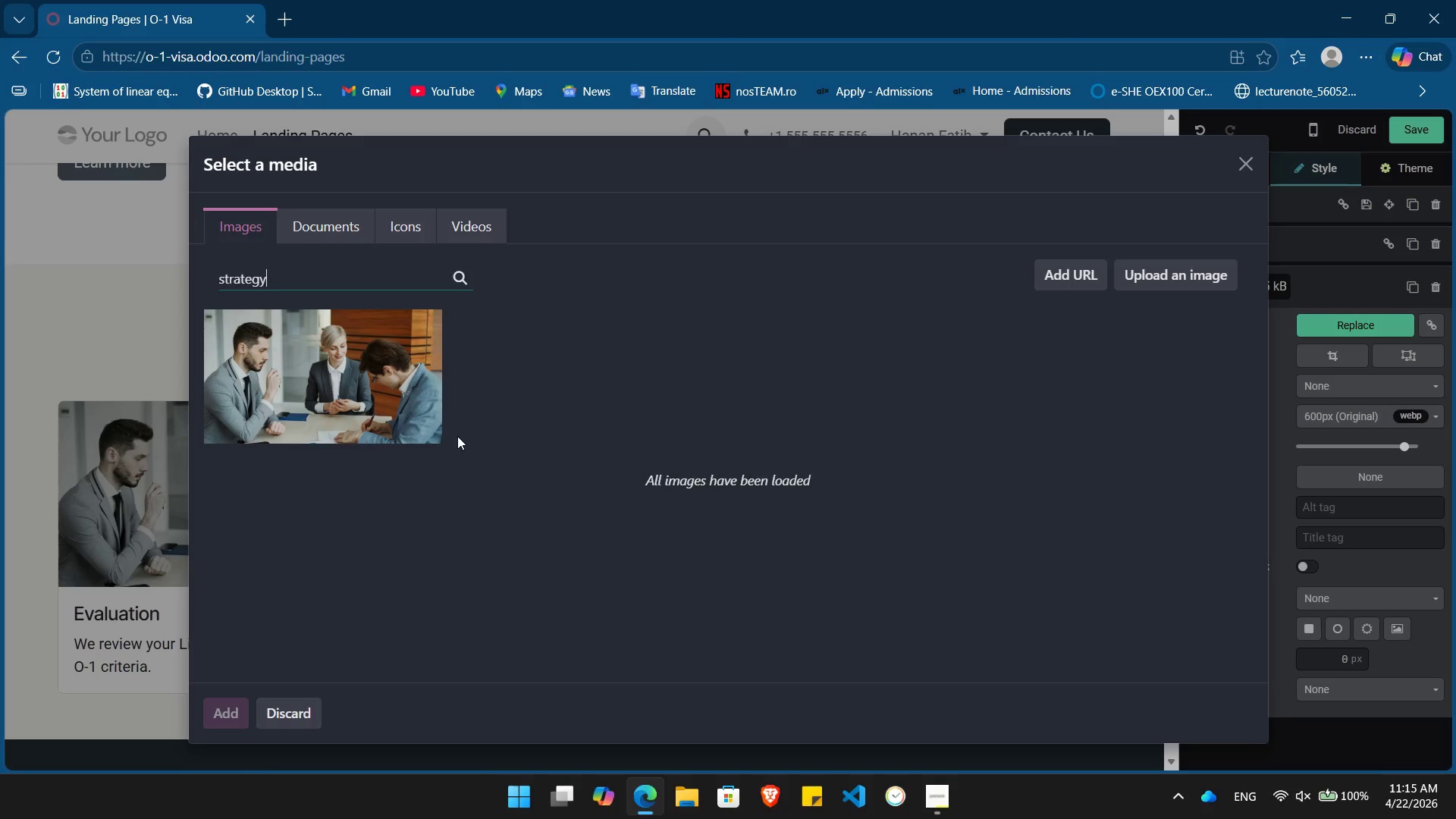 
key(Enter)
 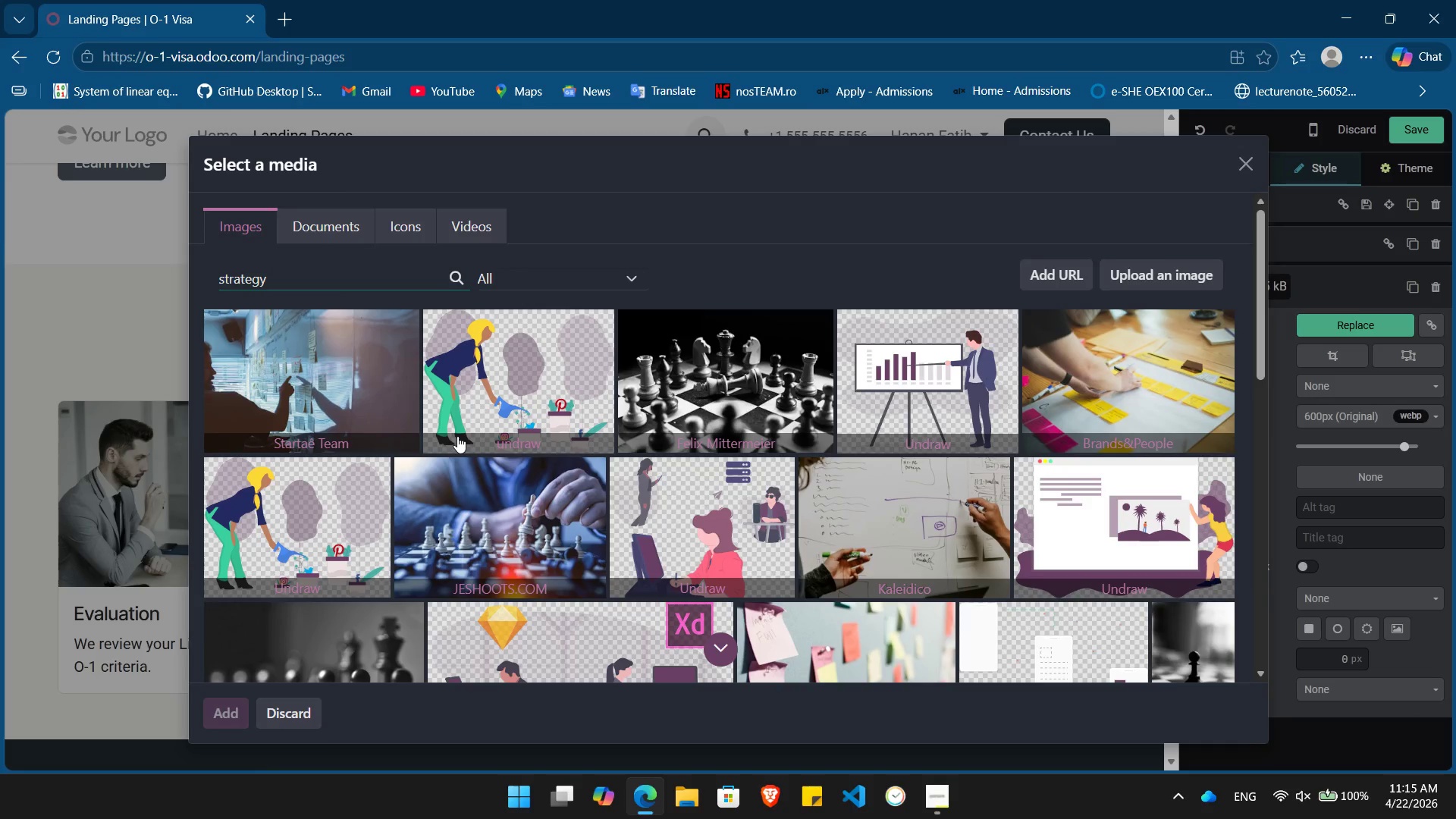 
wait(7.25)
 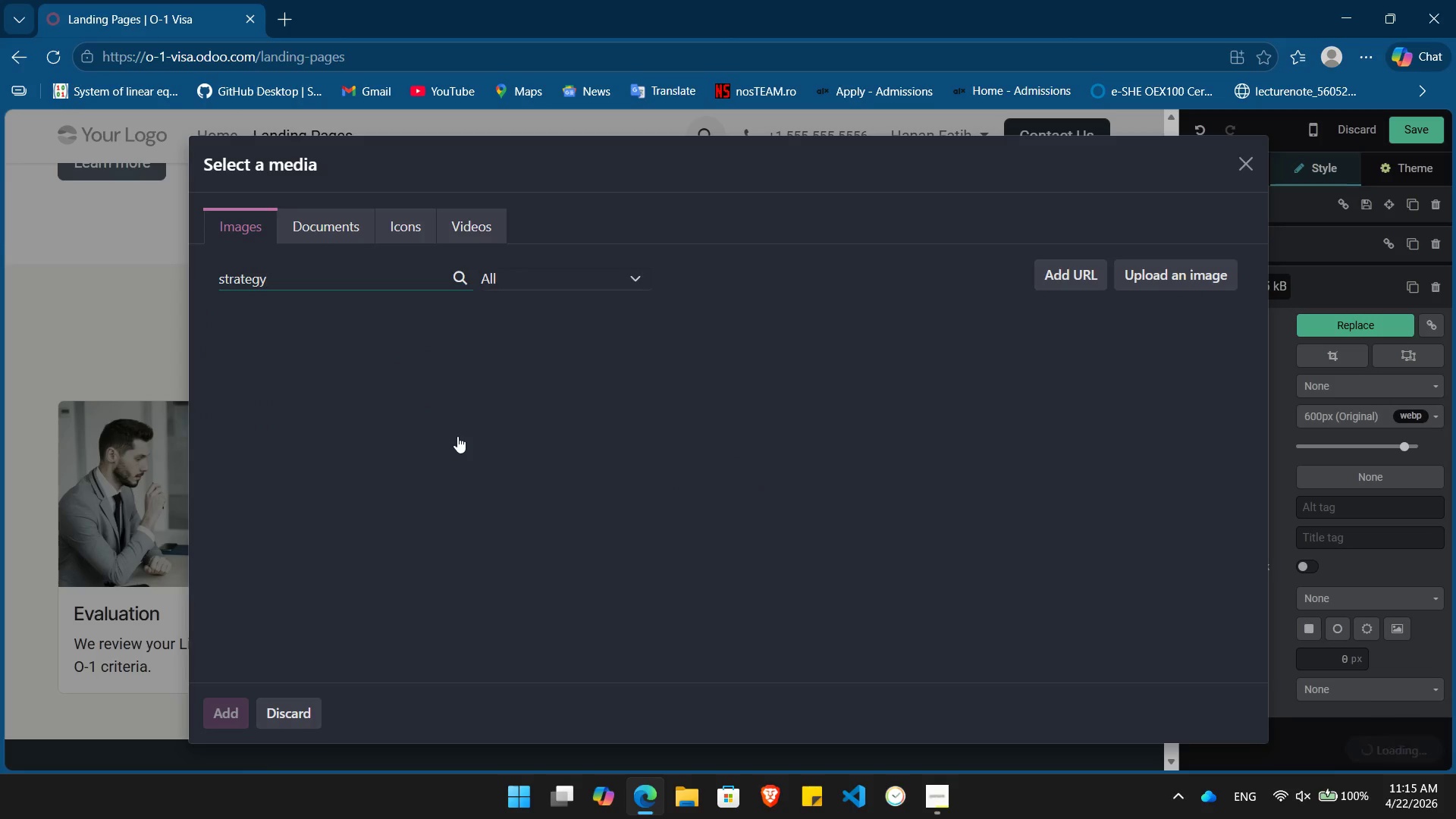 
left_click([1158, 366])
 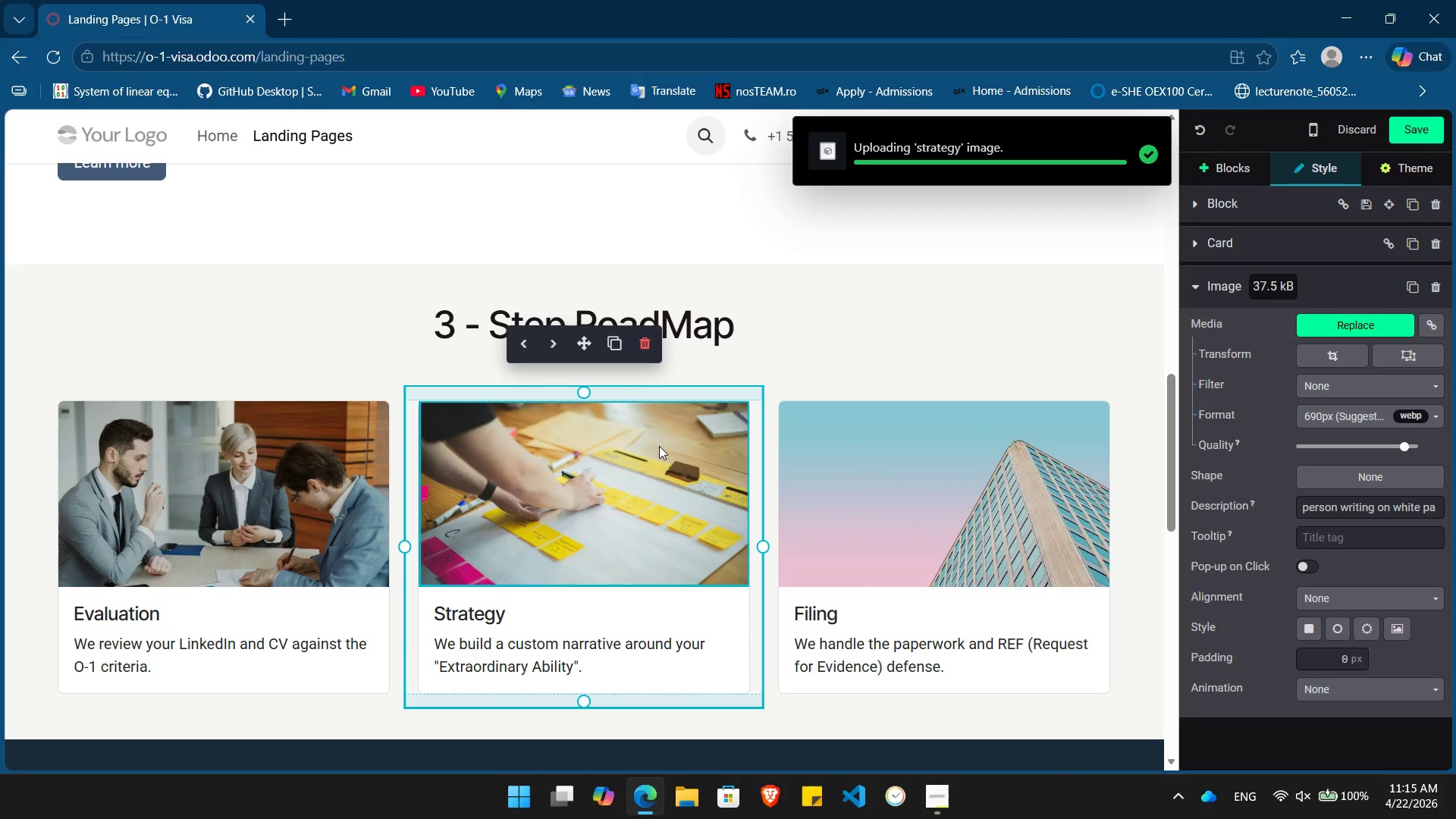 
wait(5.02)
 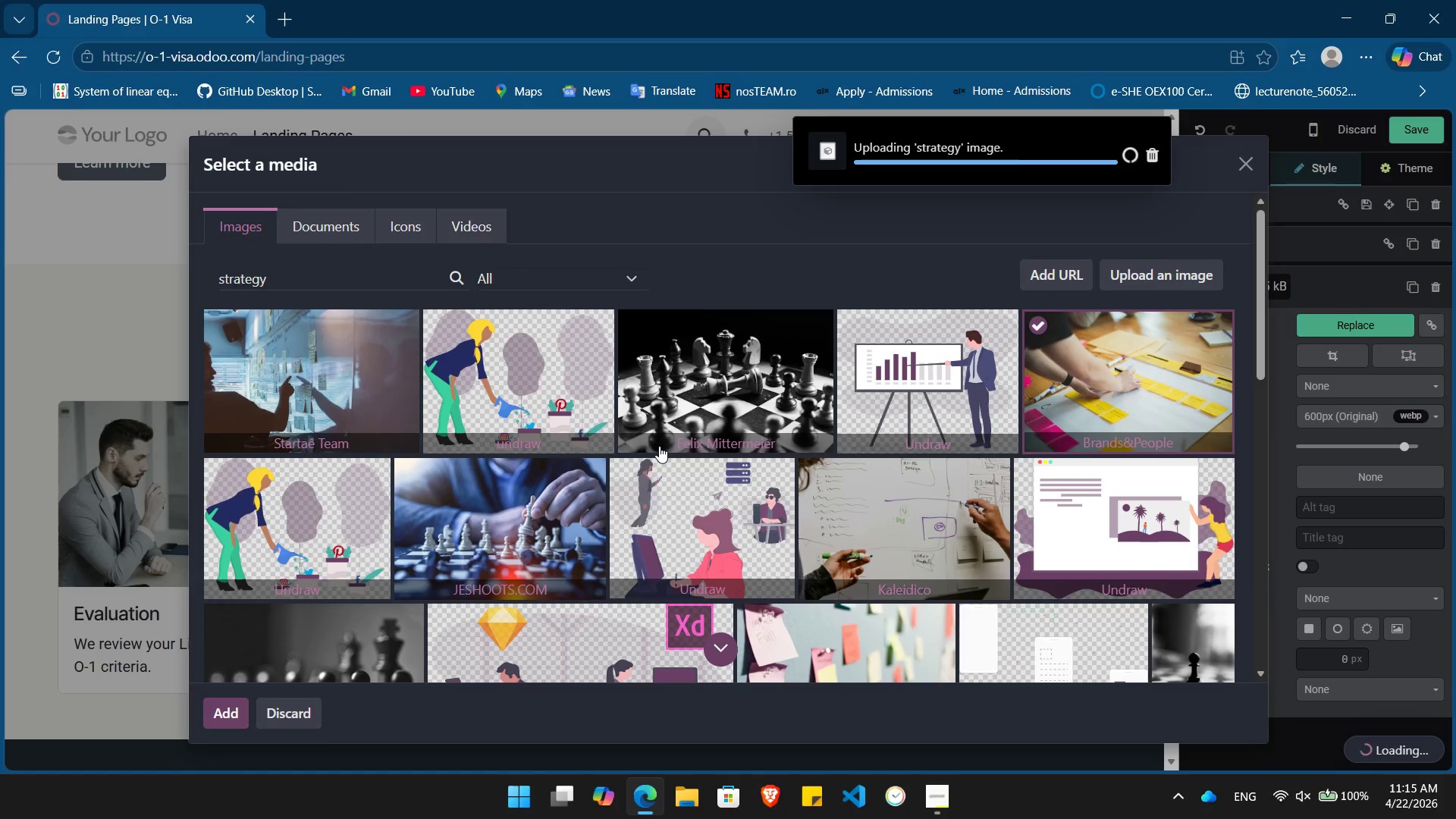 
double_click([936, 471])
 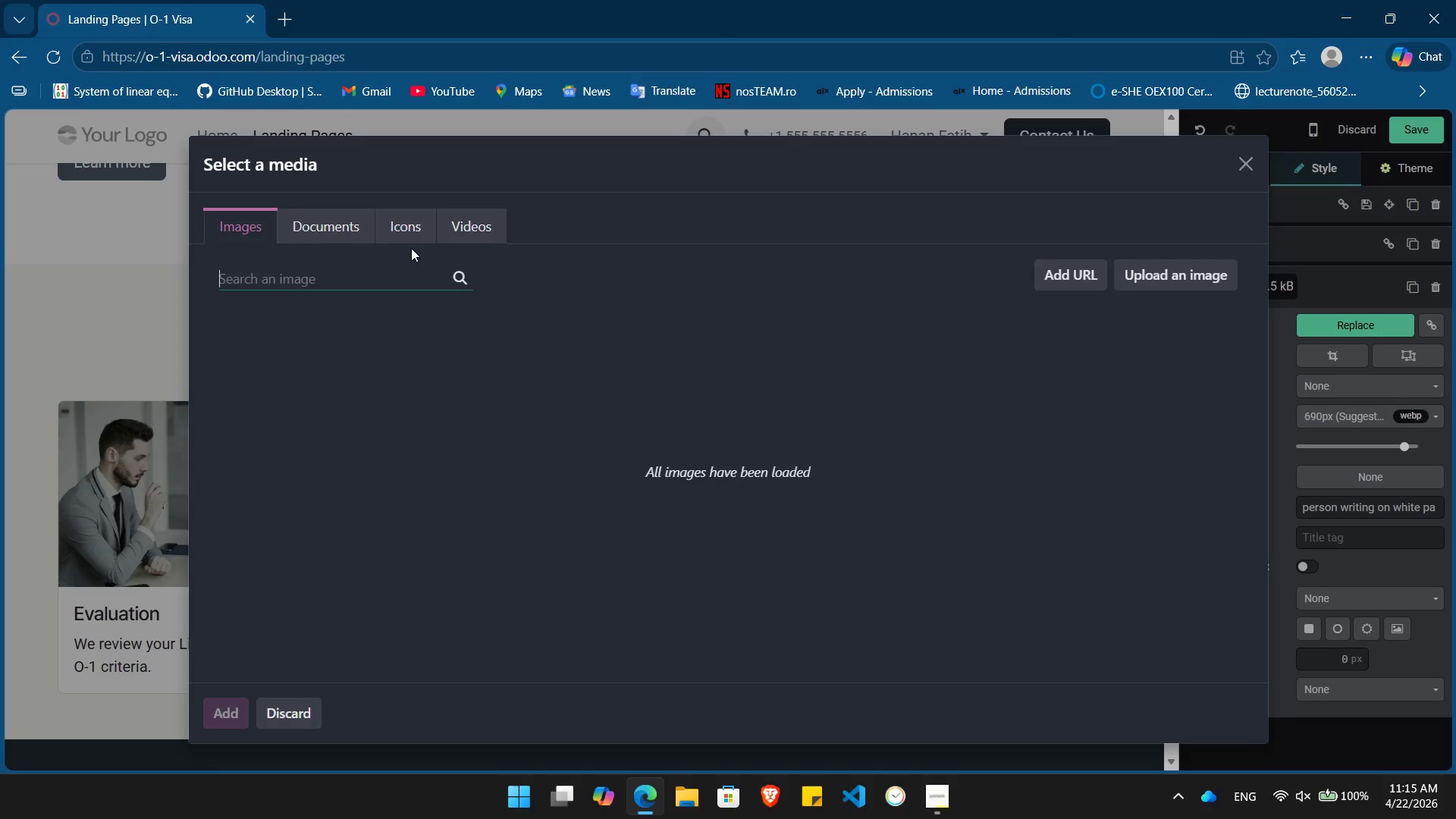 
type(filing)
 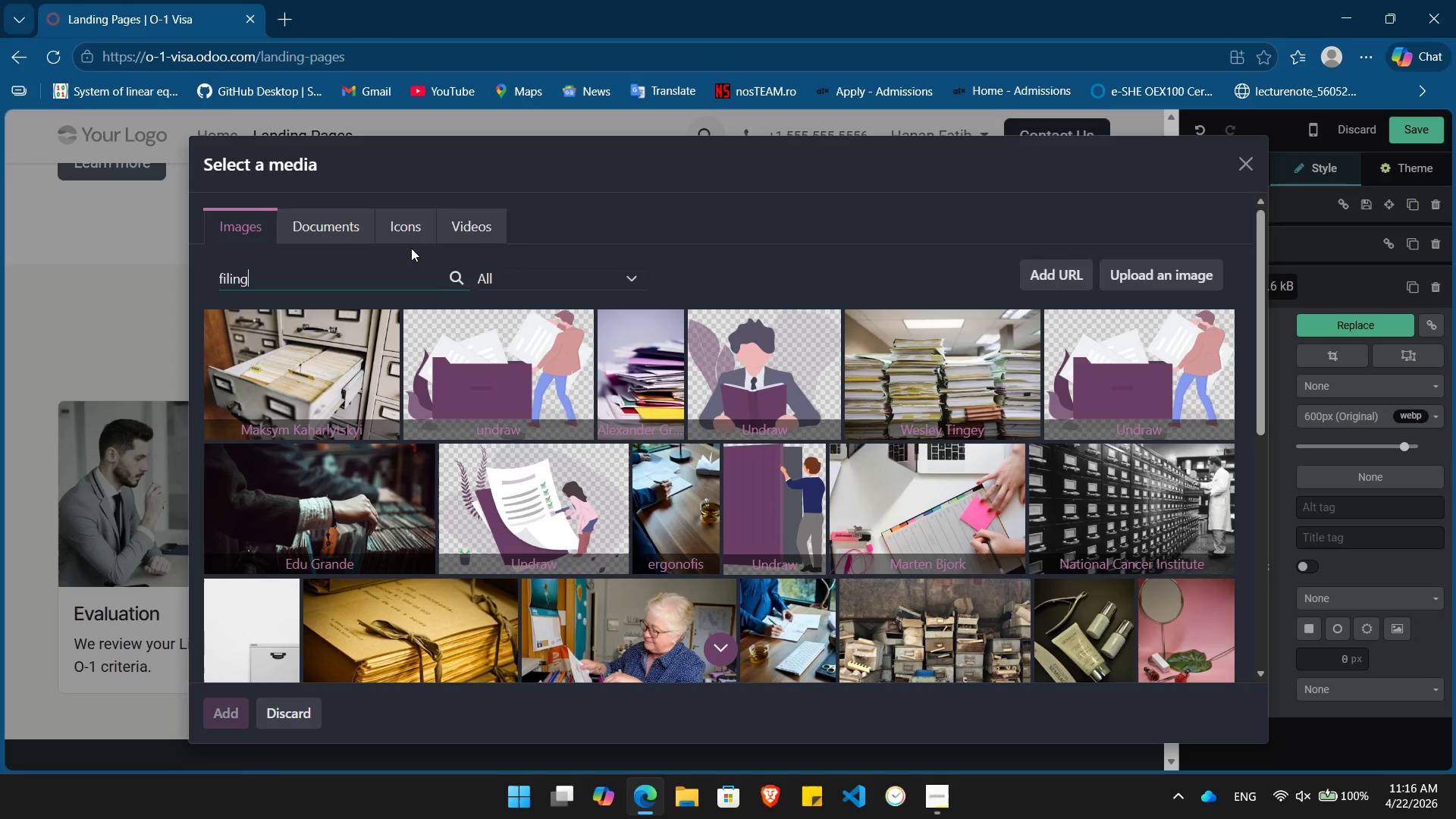 
wait(10.59)
 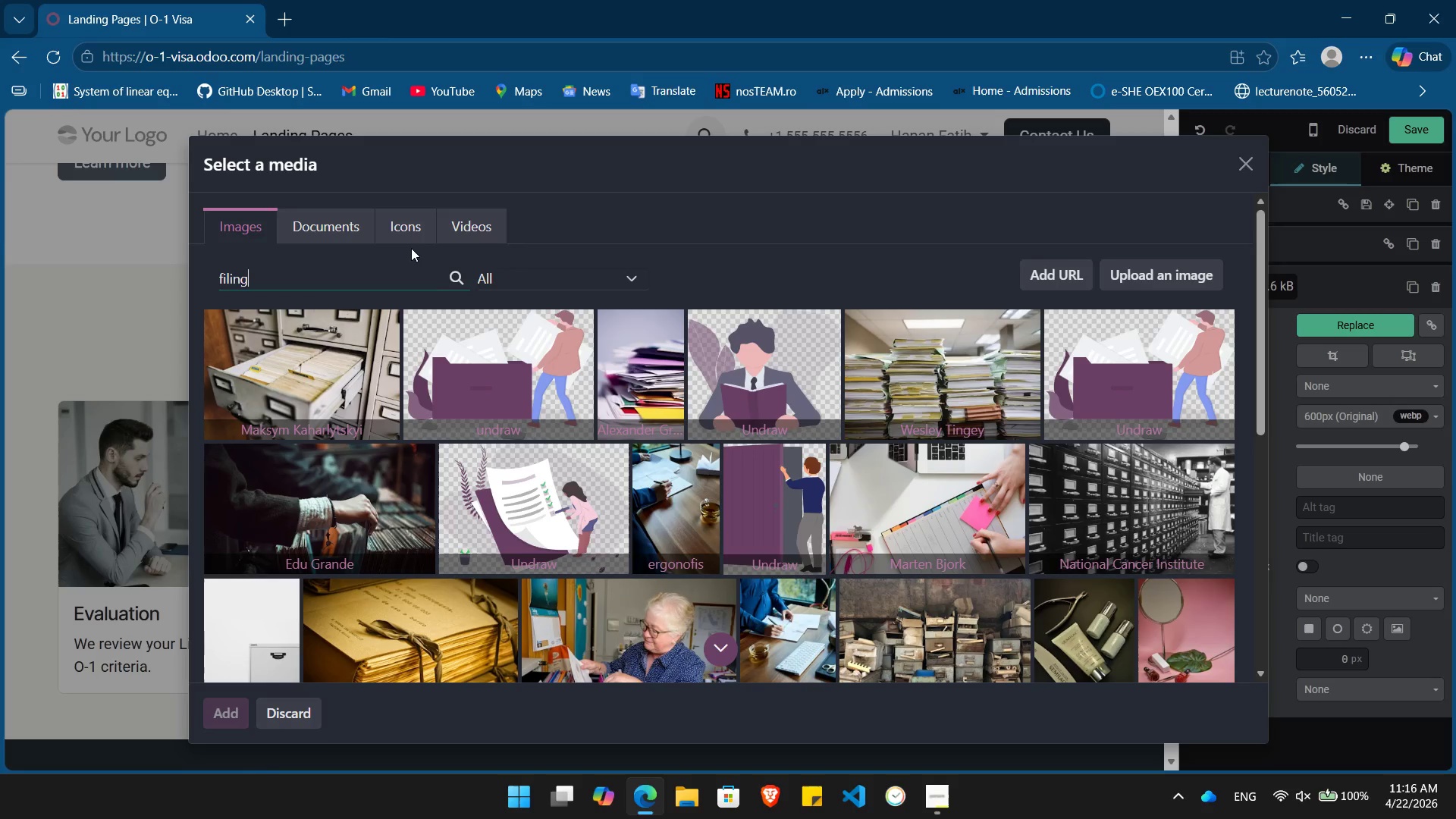 
left_click([310, 344])
 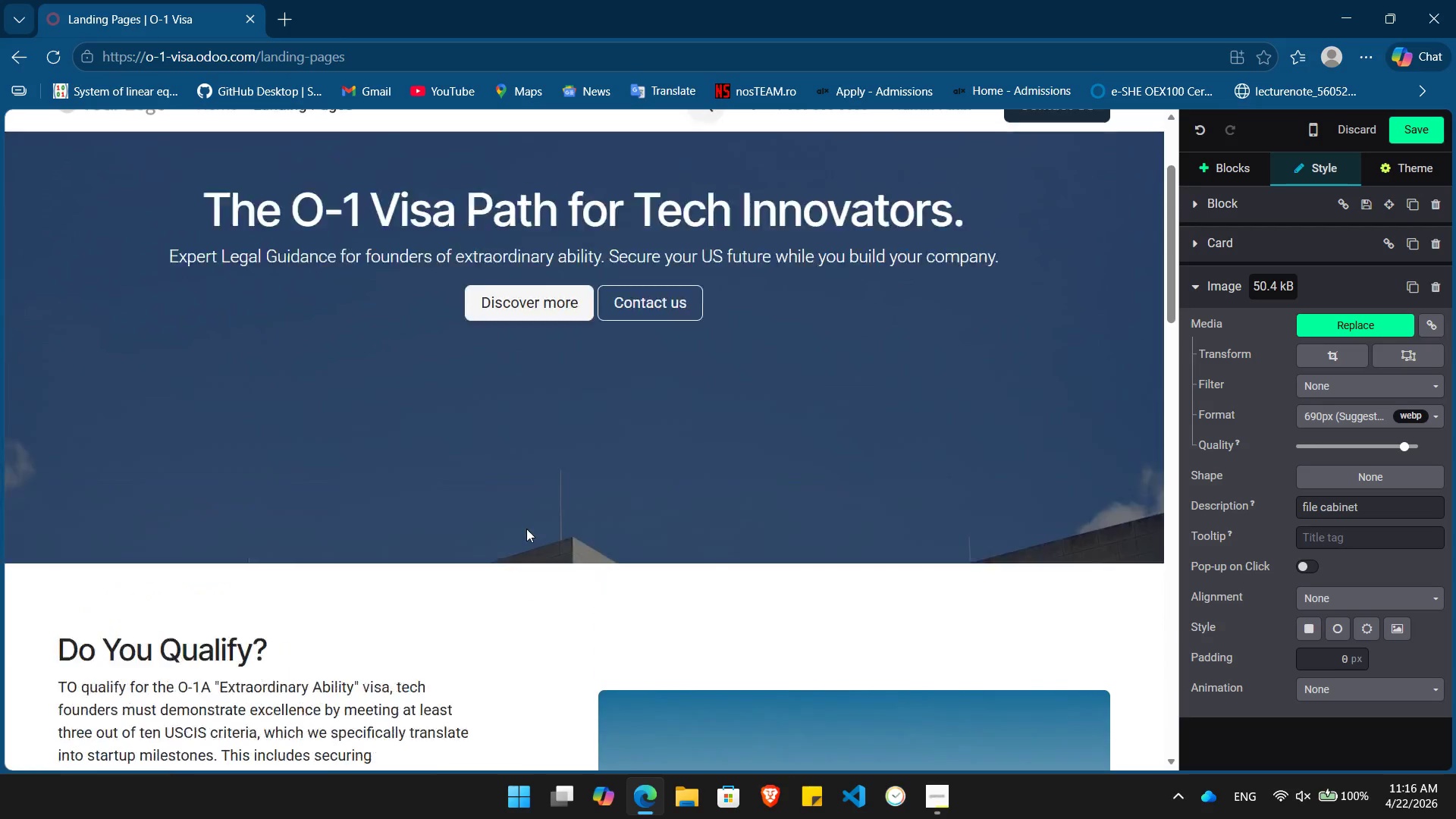 
wait(13.91)
 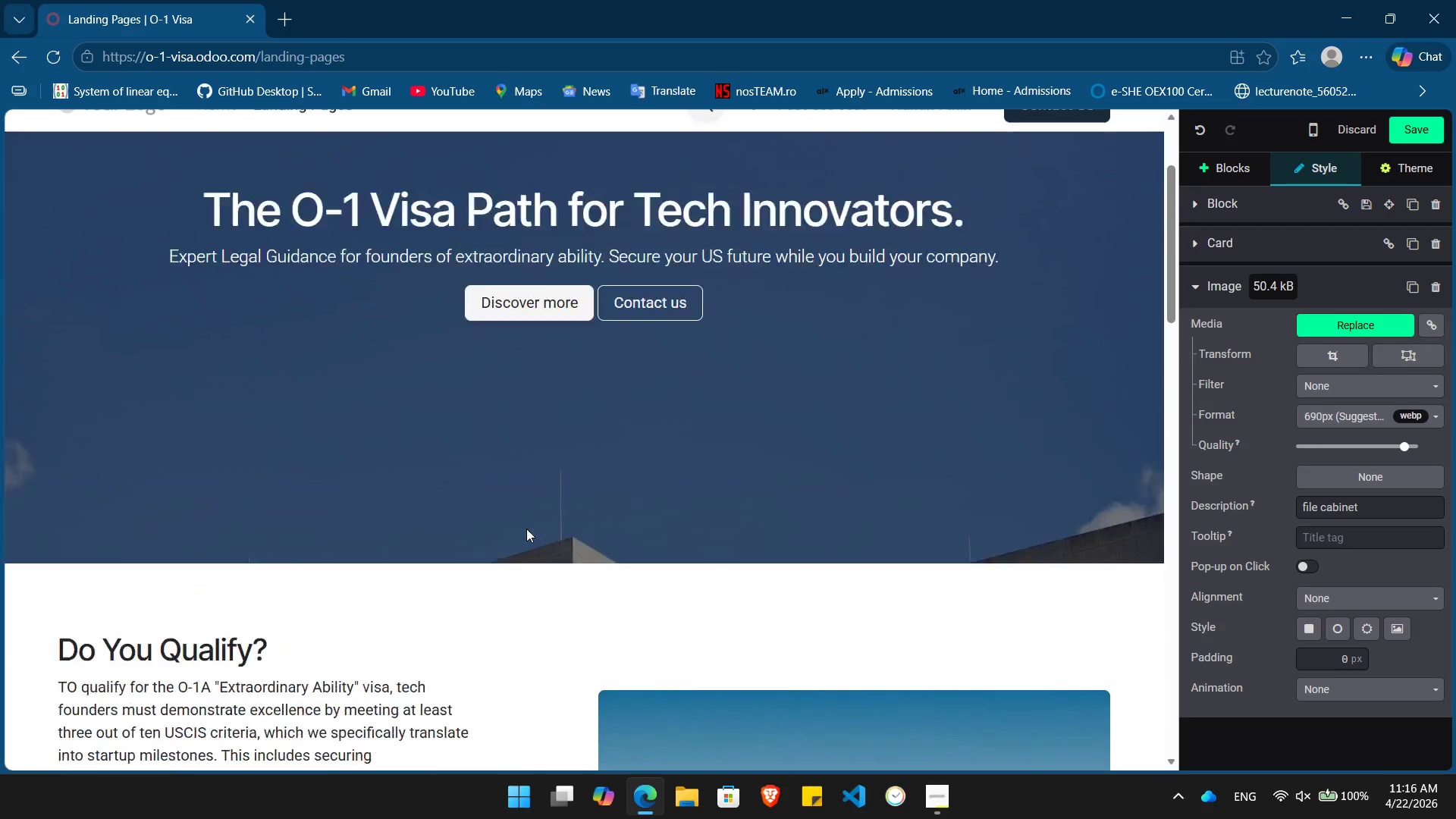 
double_click([854, 422])
 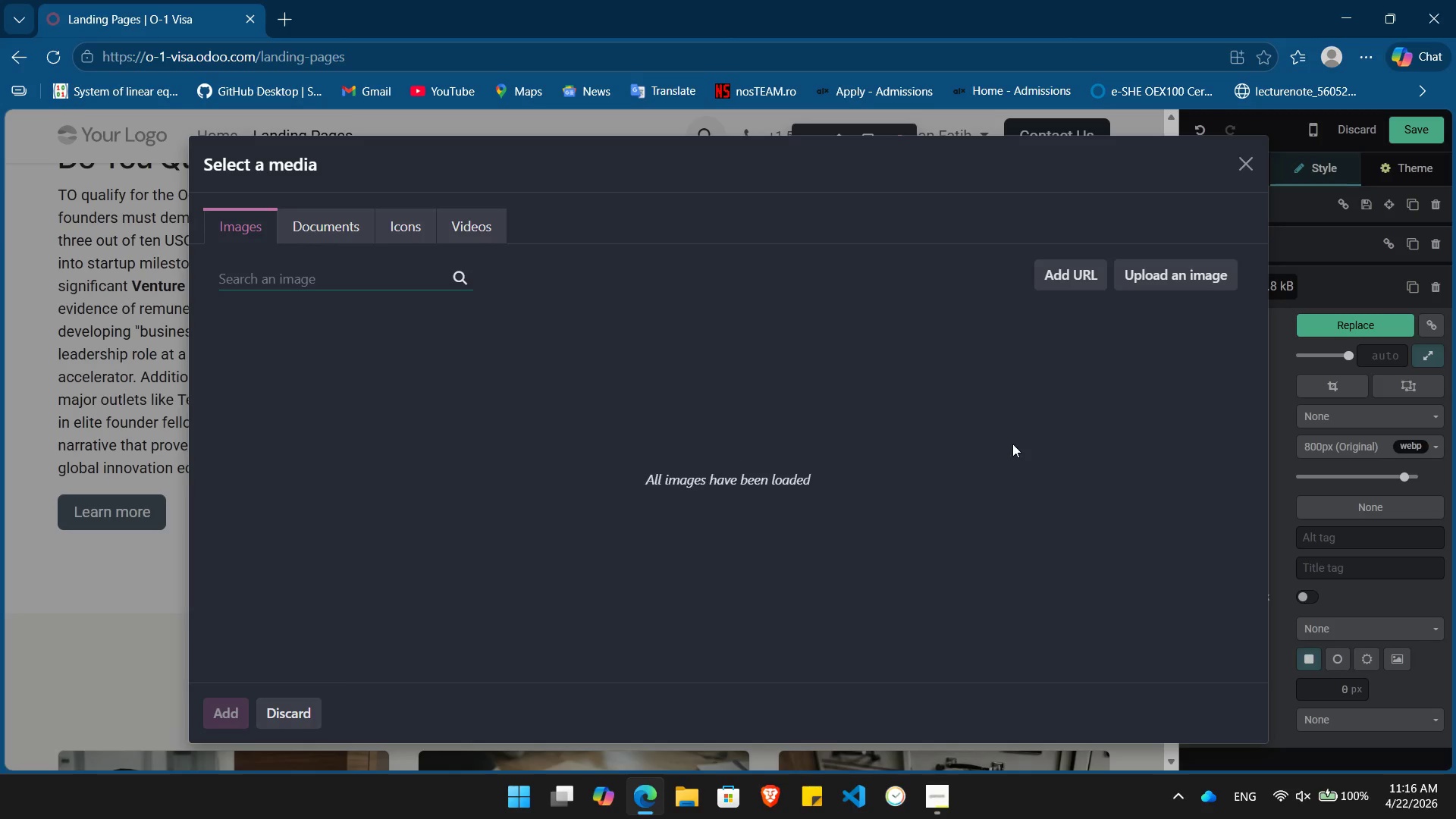 
type(offiece)
key(Backspace)
key(Backspace)
key(Backspace)
type(ce)
 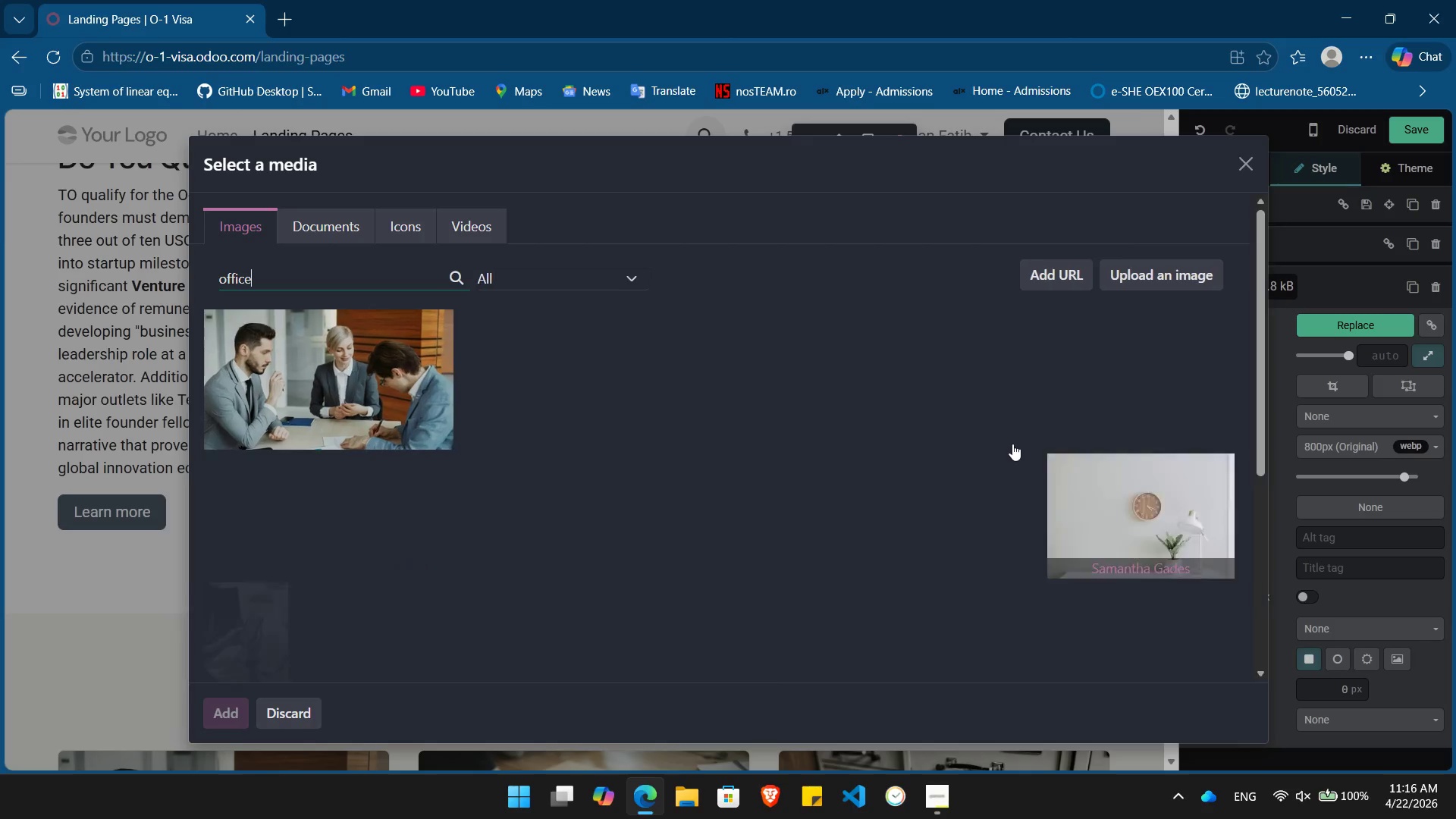 
wait(13.88)
 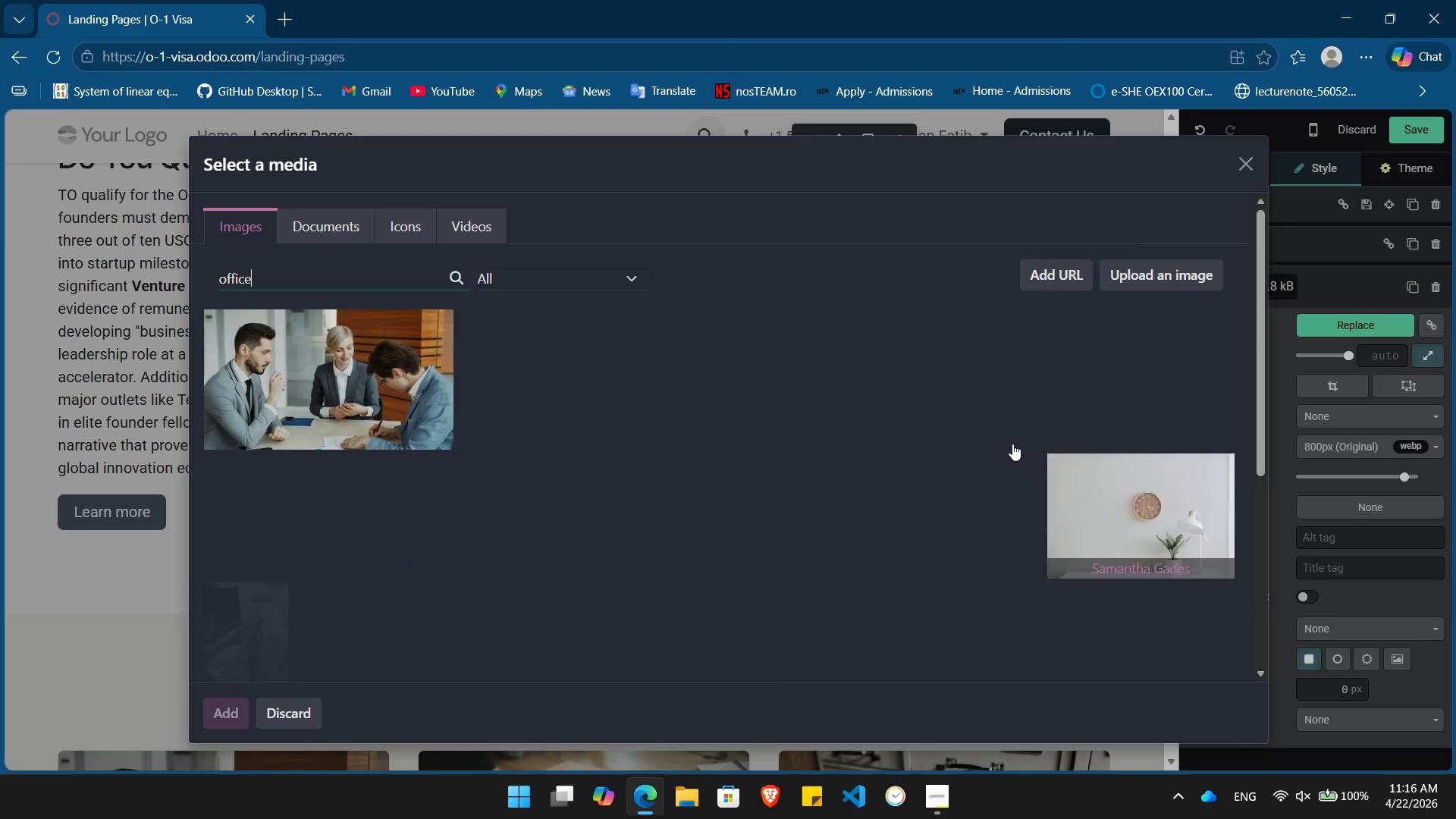 
mouse_move([1016, 566])
 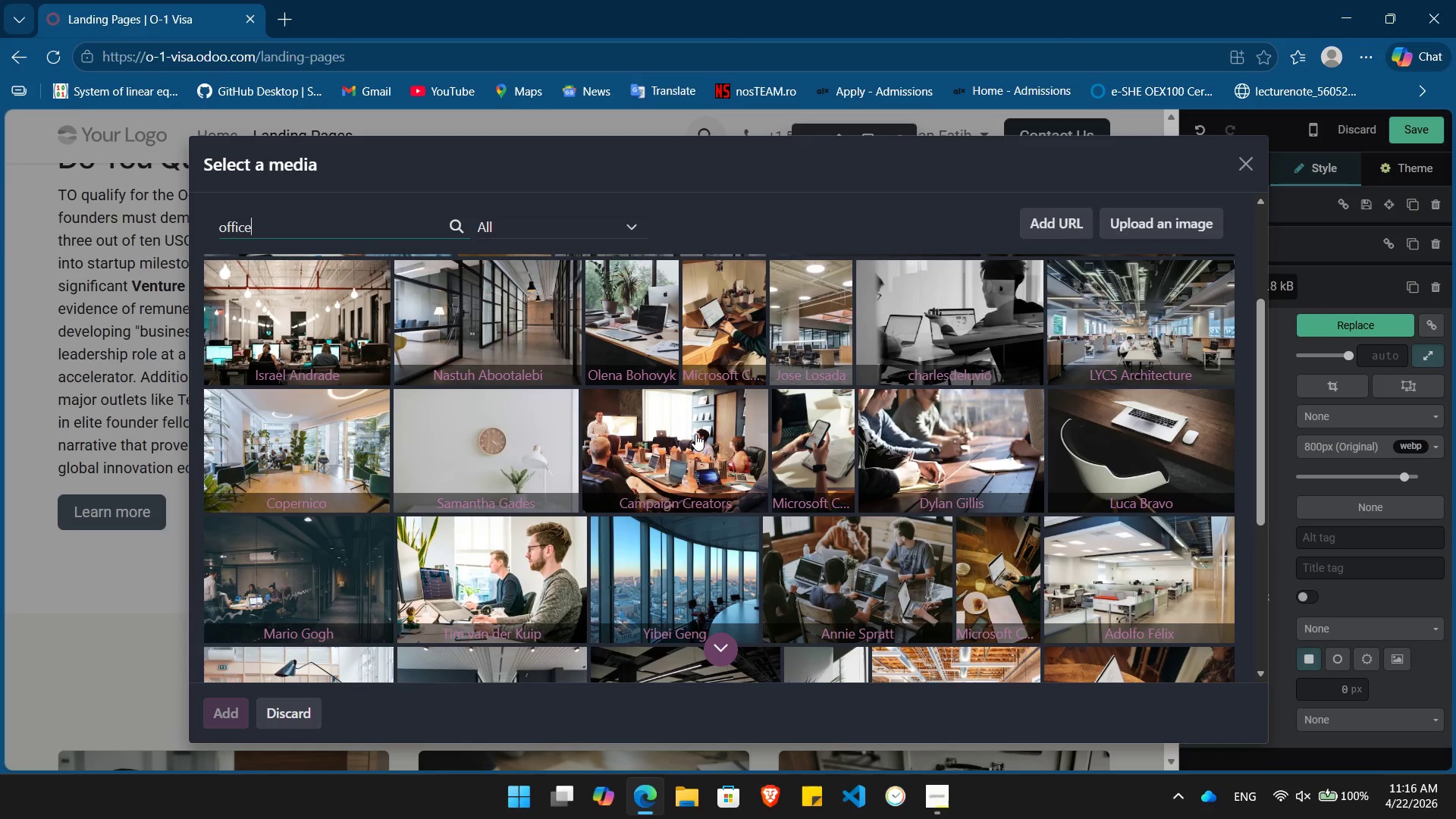 
left_click([695, 434])
 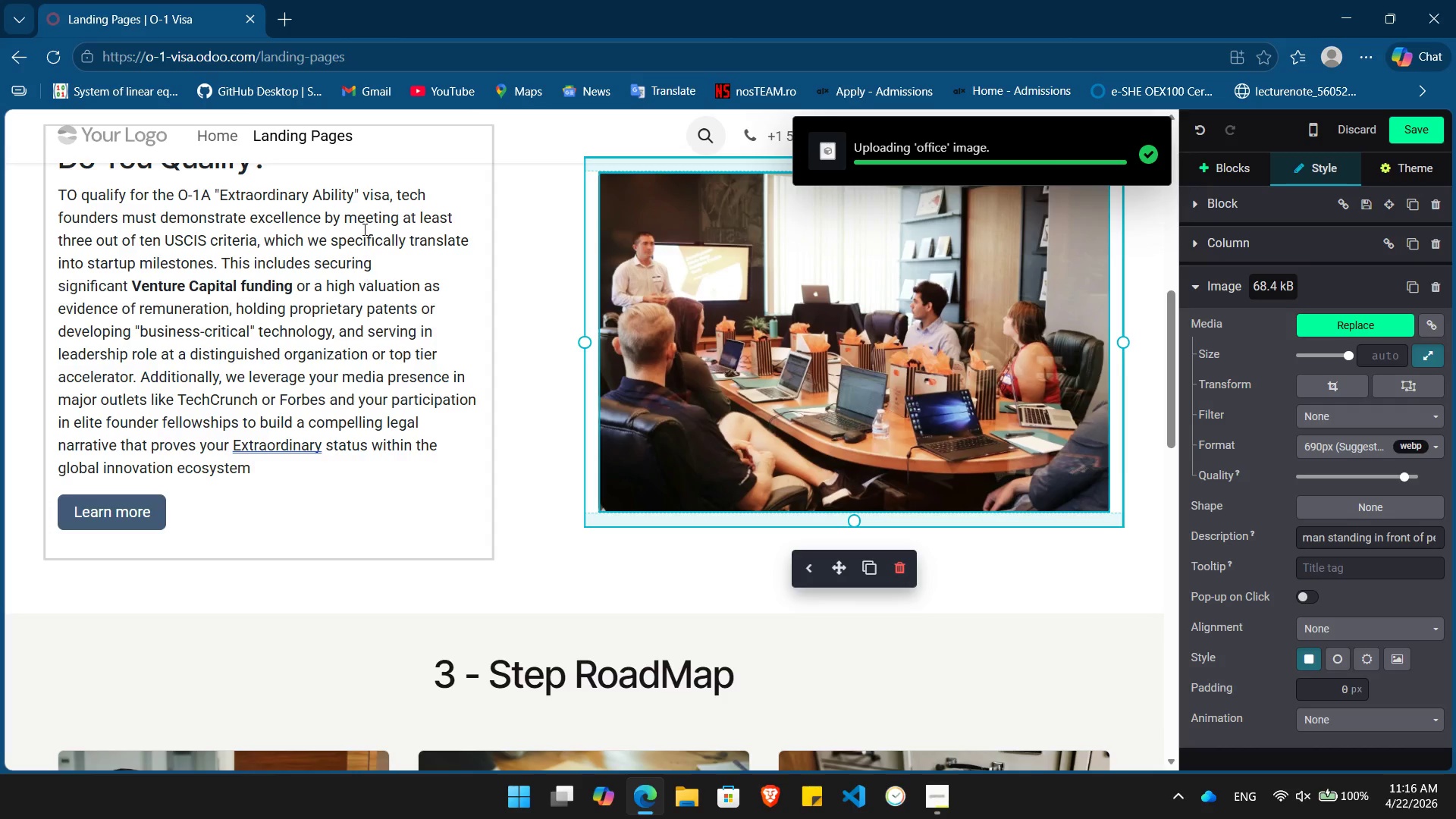 
double_click([799, 353])
 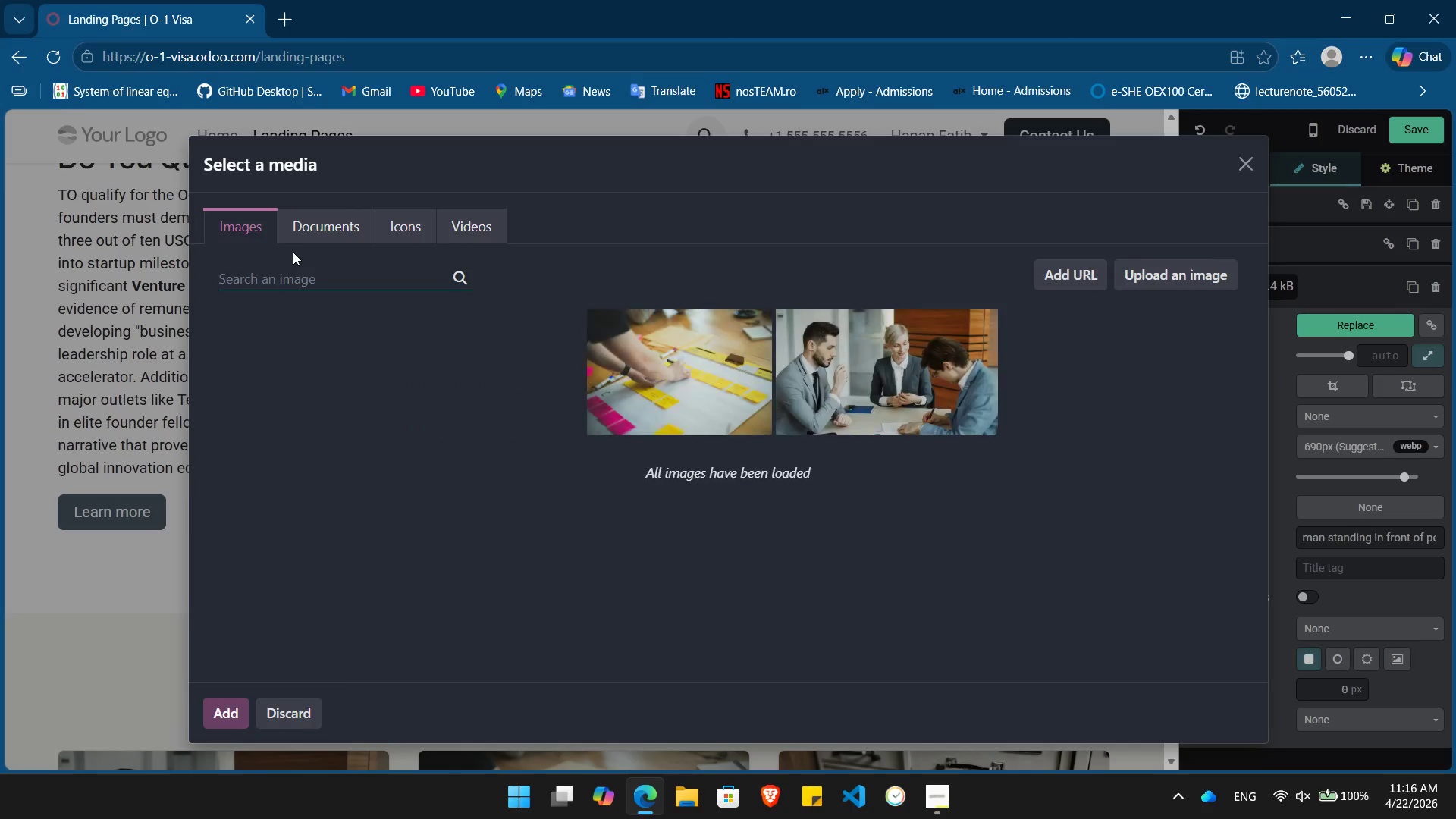 
type(wu)
key(Backspace)
key(Backspace)
type(quality)
 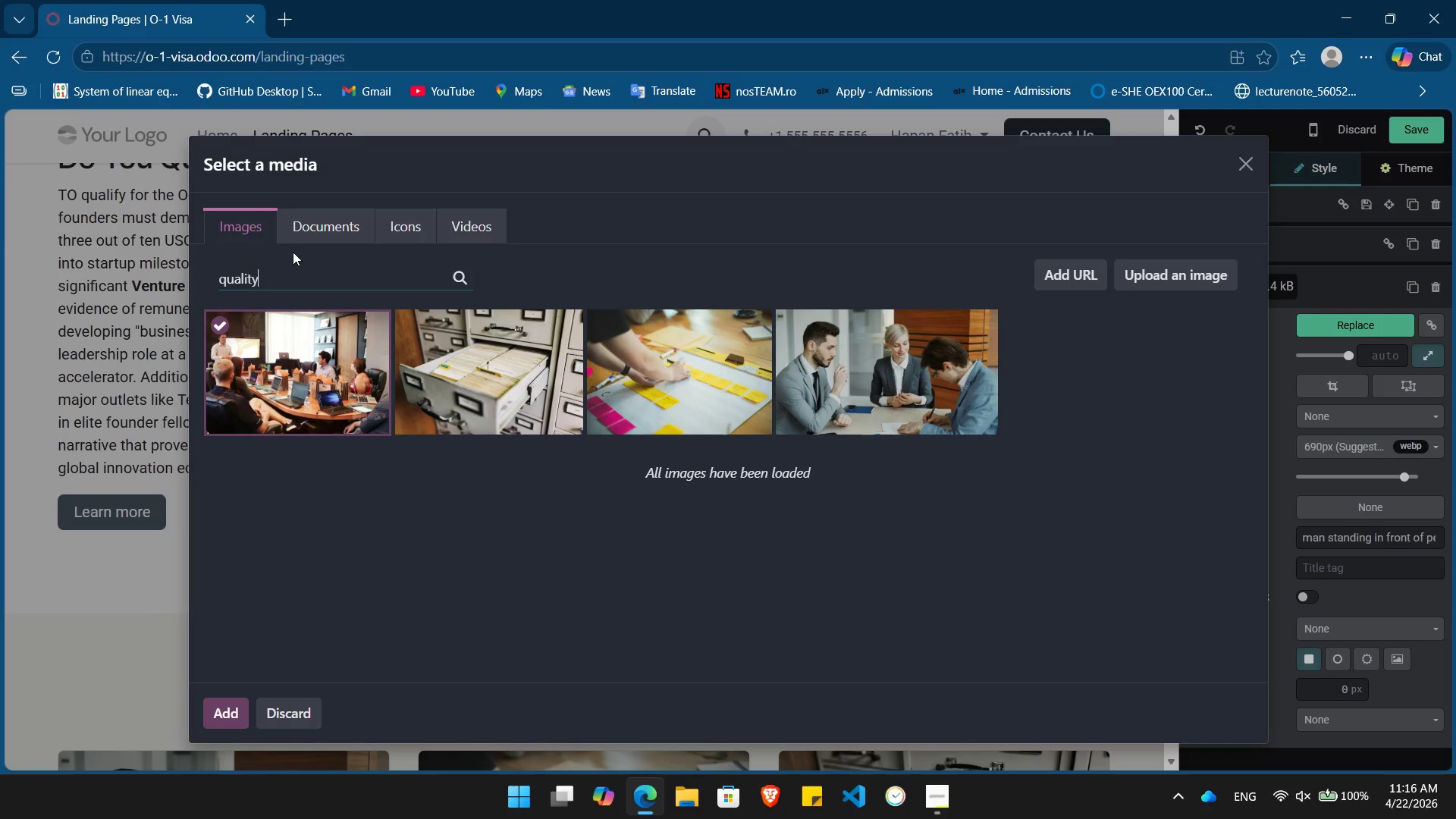 
key(Enter)
 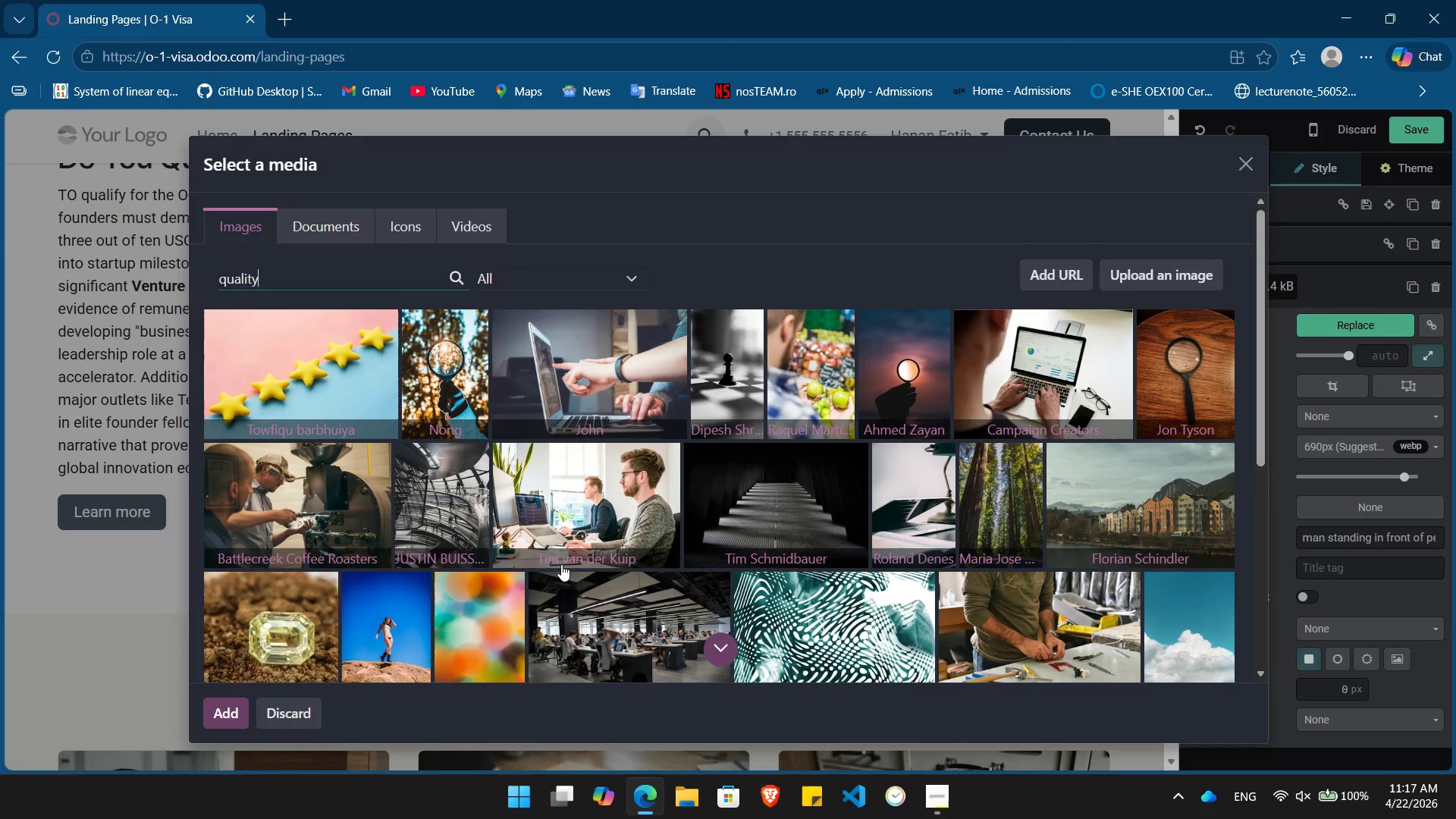 
wait(37.81)
 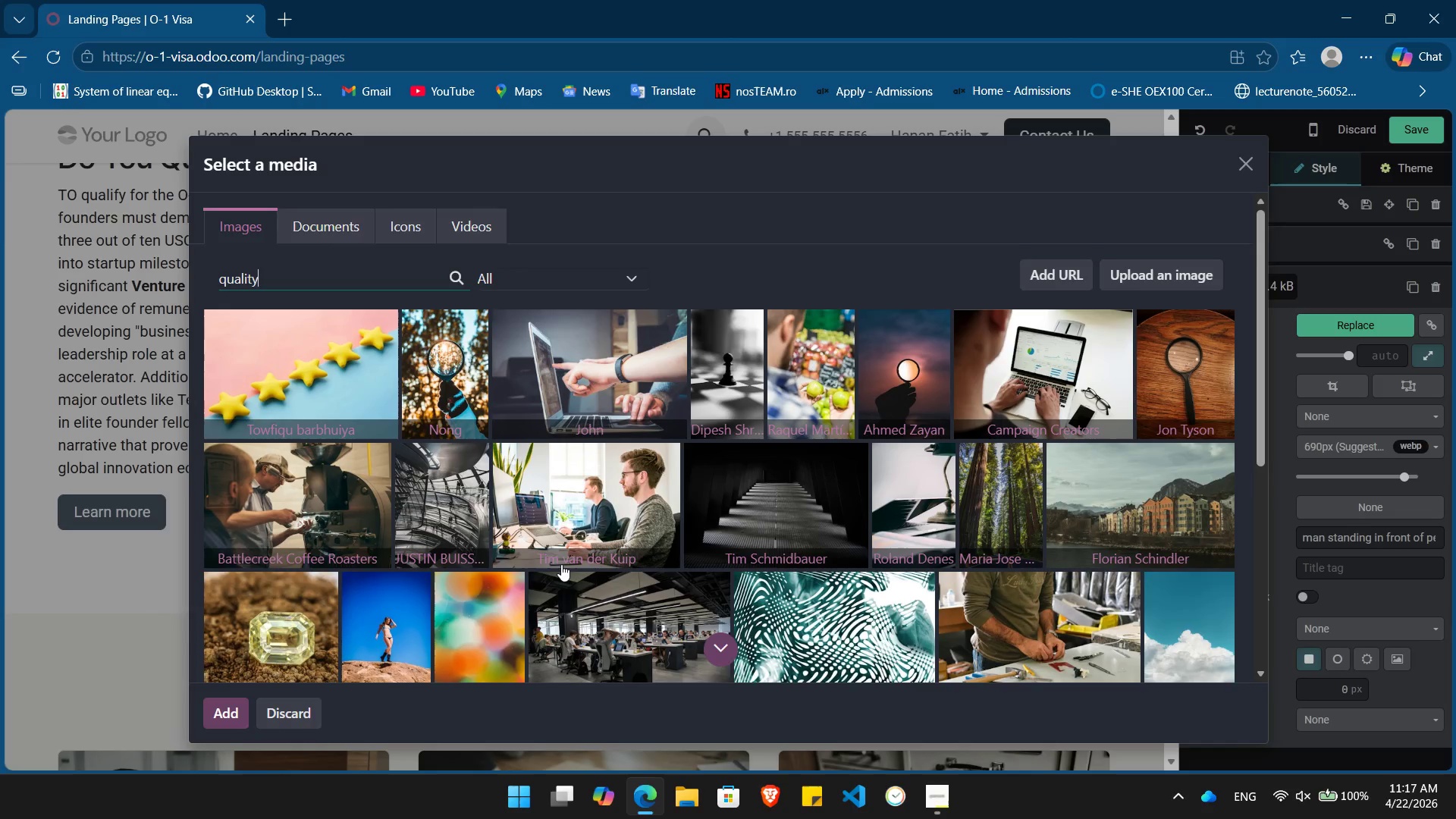 
left_click([296, 390])
 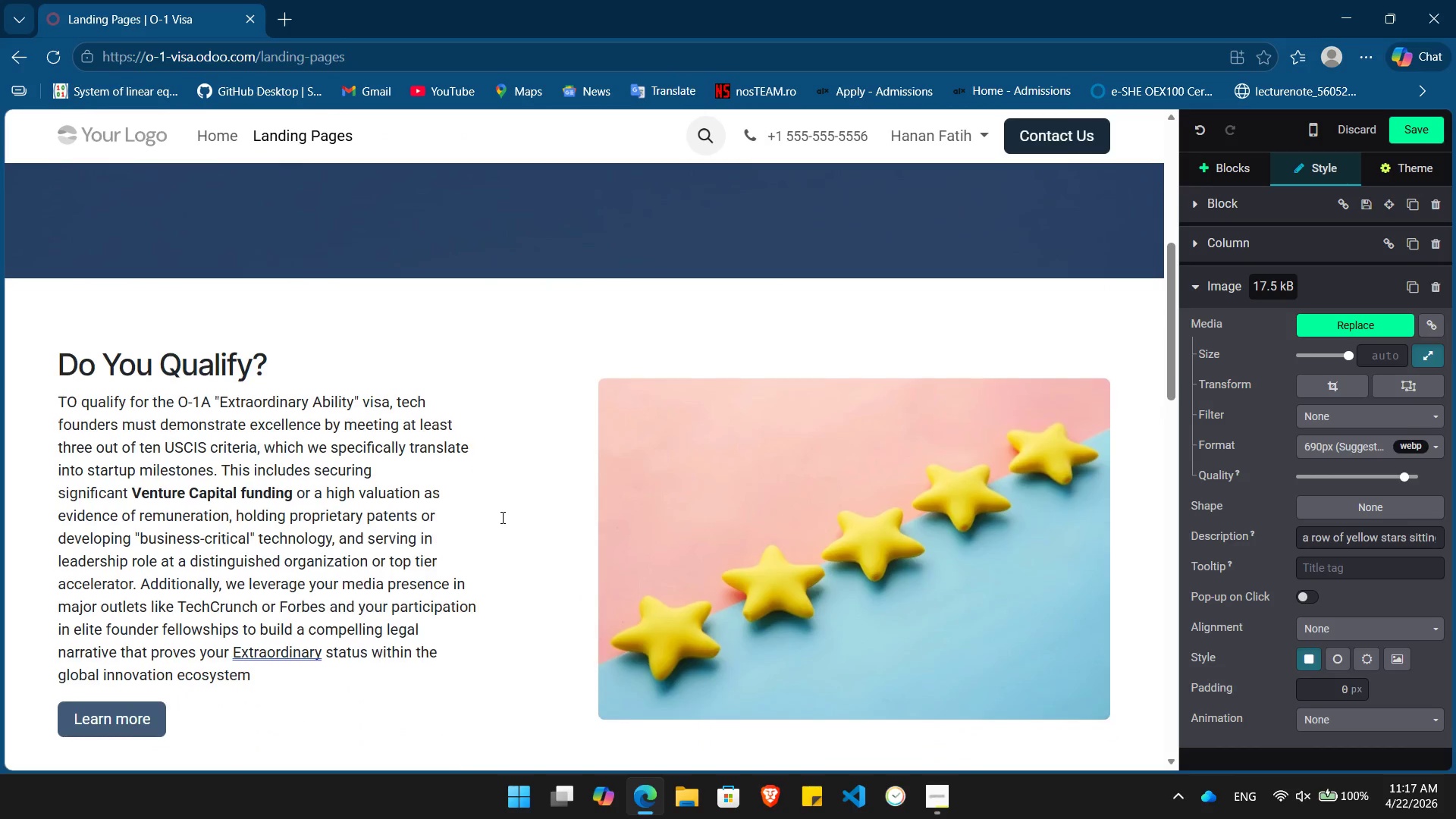 
wait(11.51)
 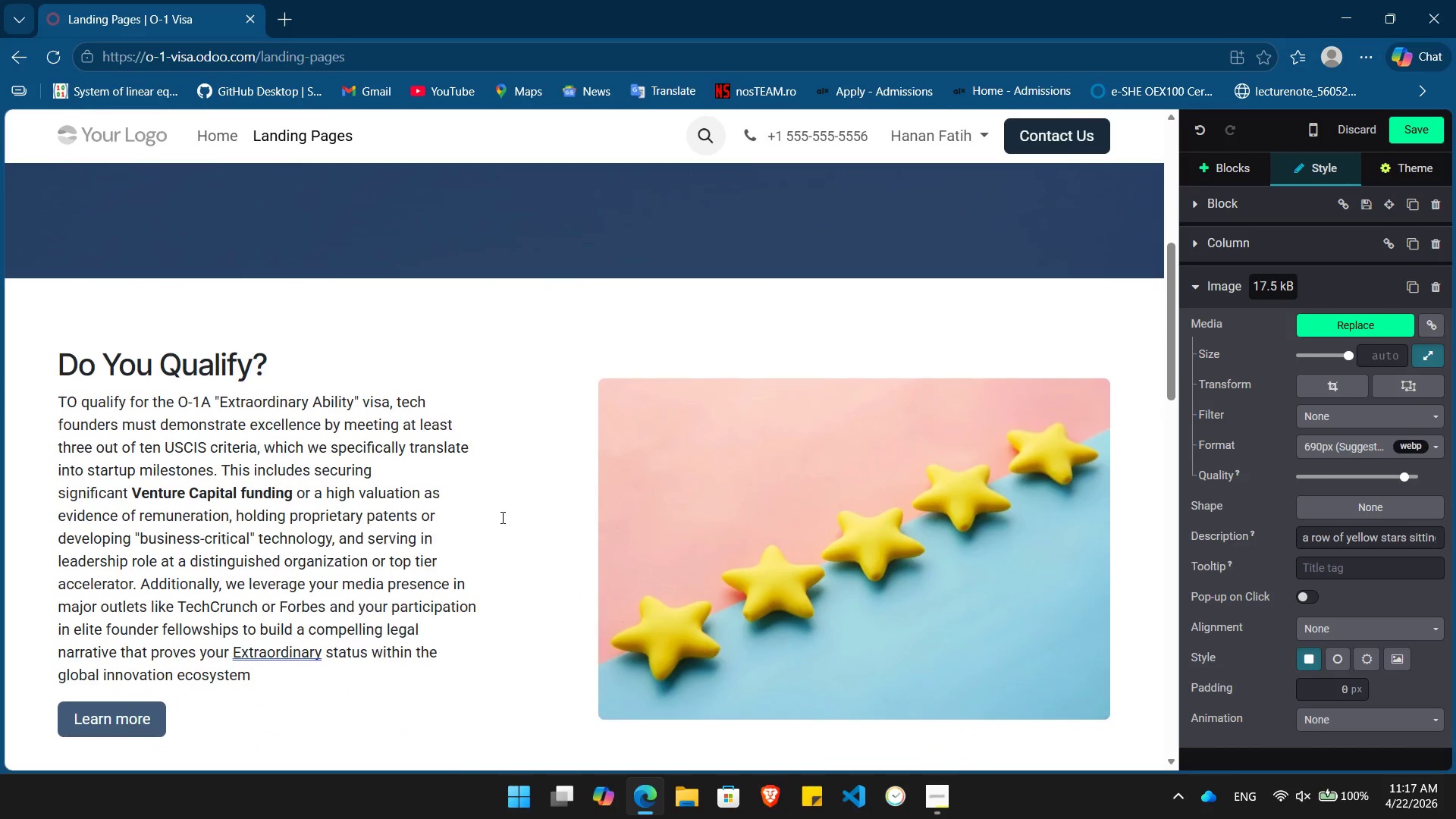 
double_click([190, 582])
 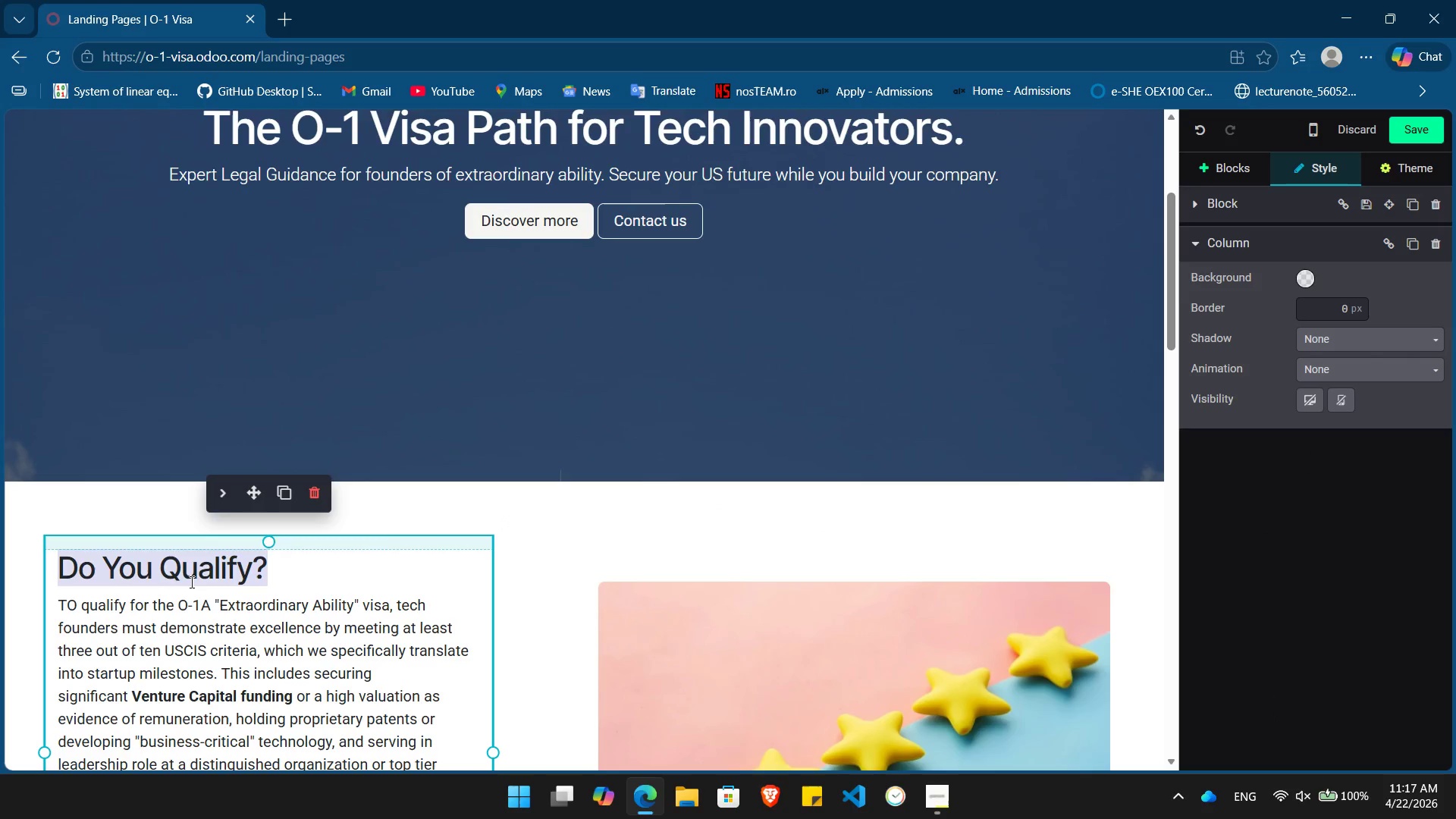 
triple_click([190, 582])
 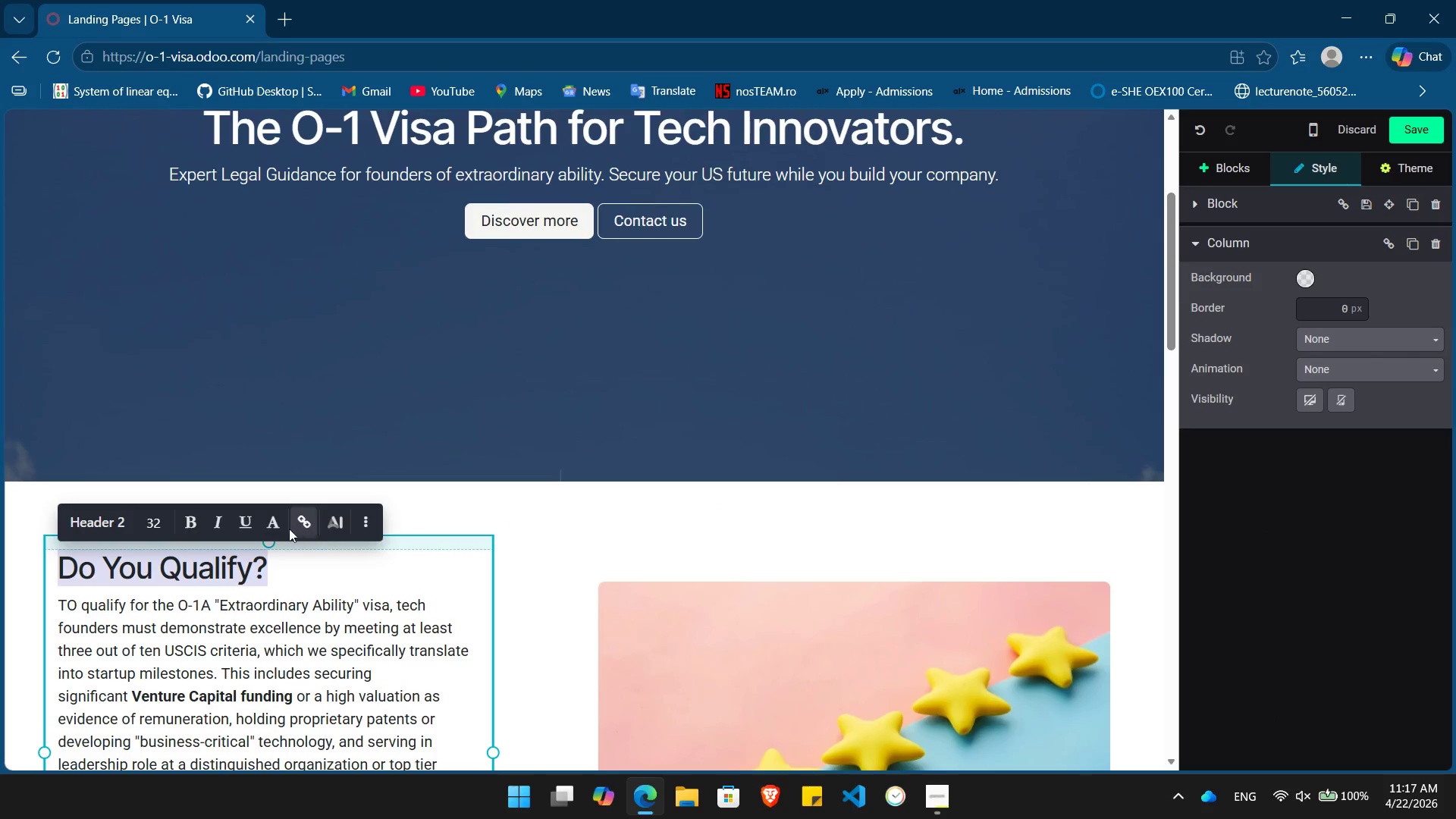 
left_click([280, 527])
 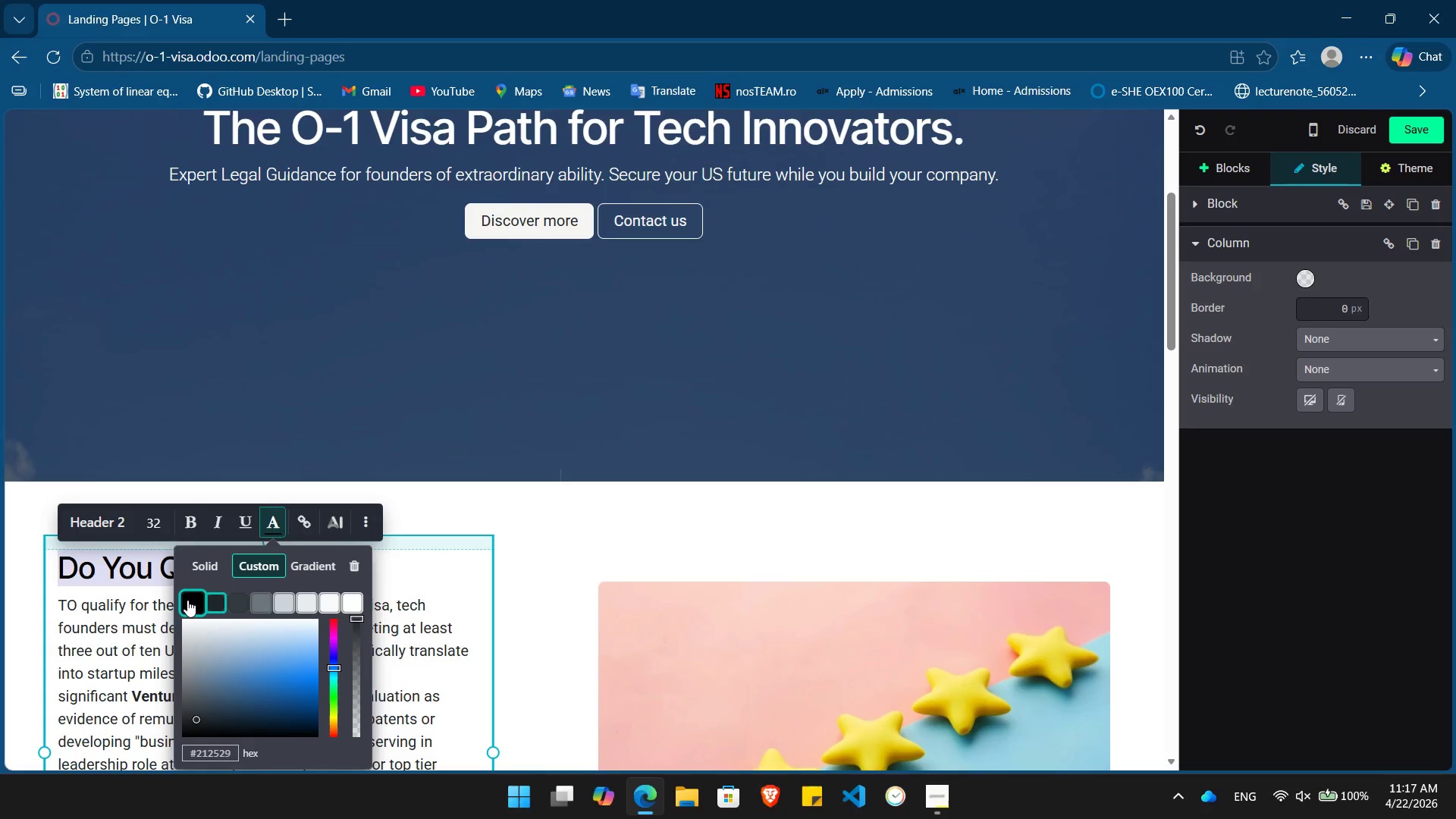 
wait(5.3)
 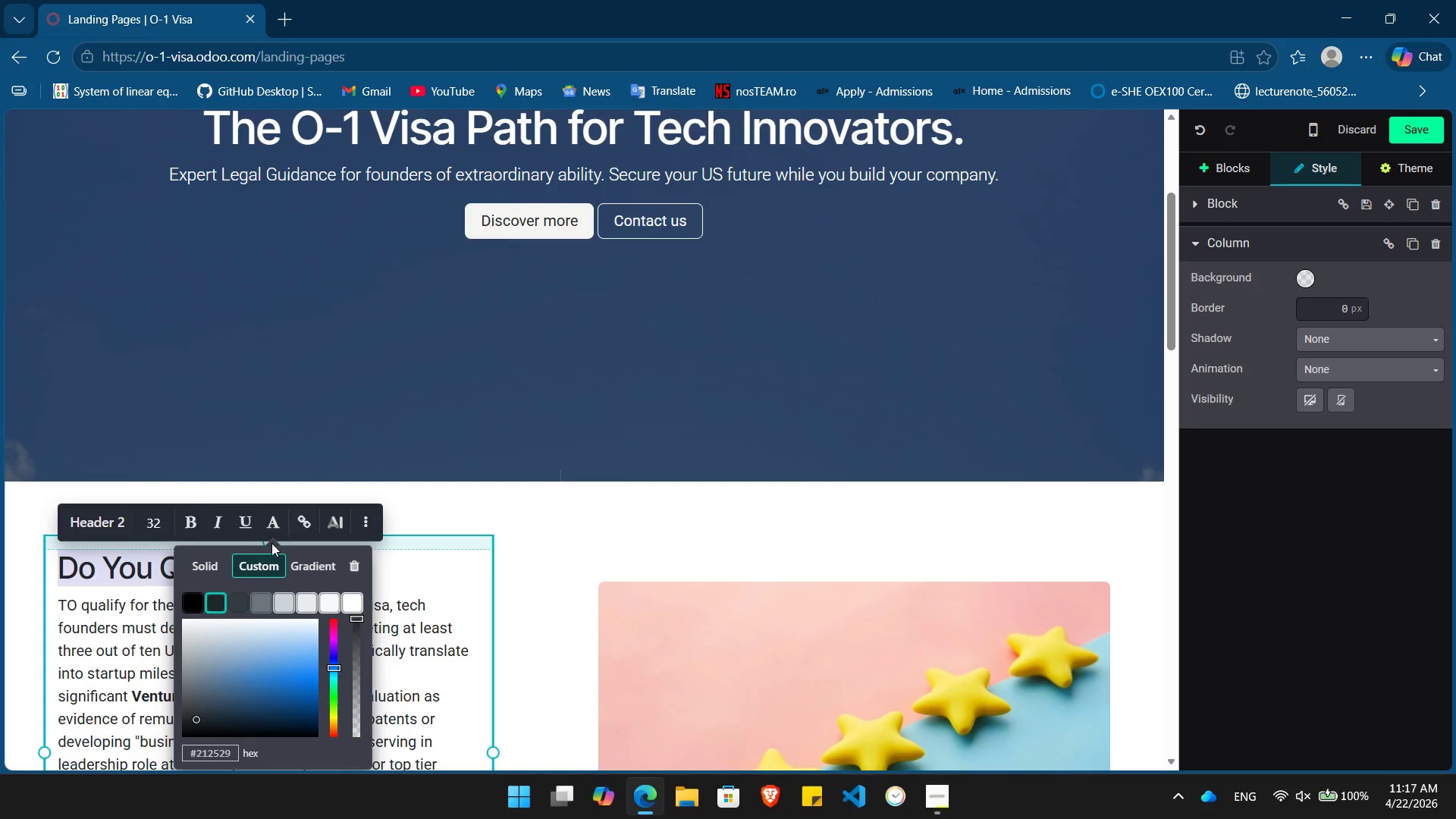 
left_click([211, 604])
 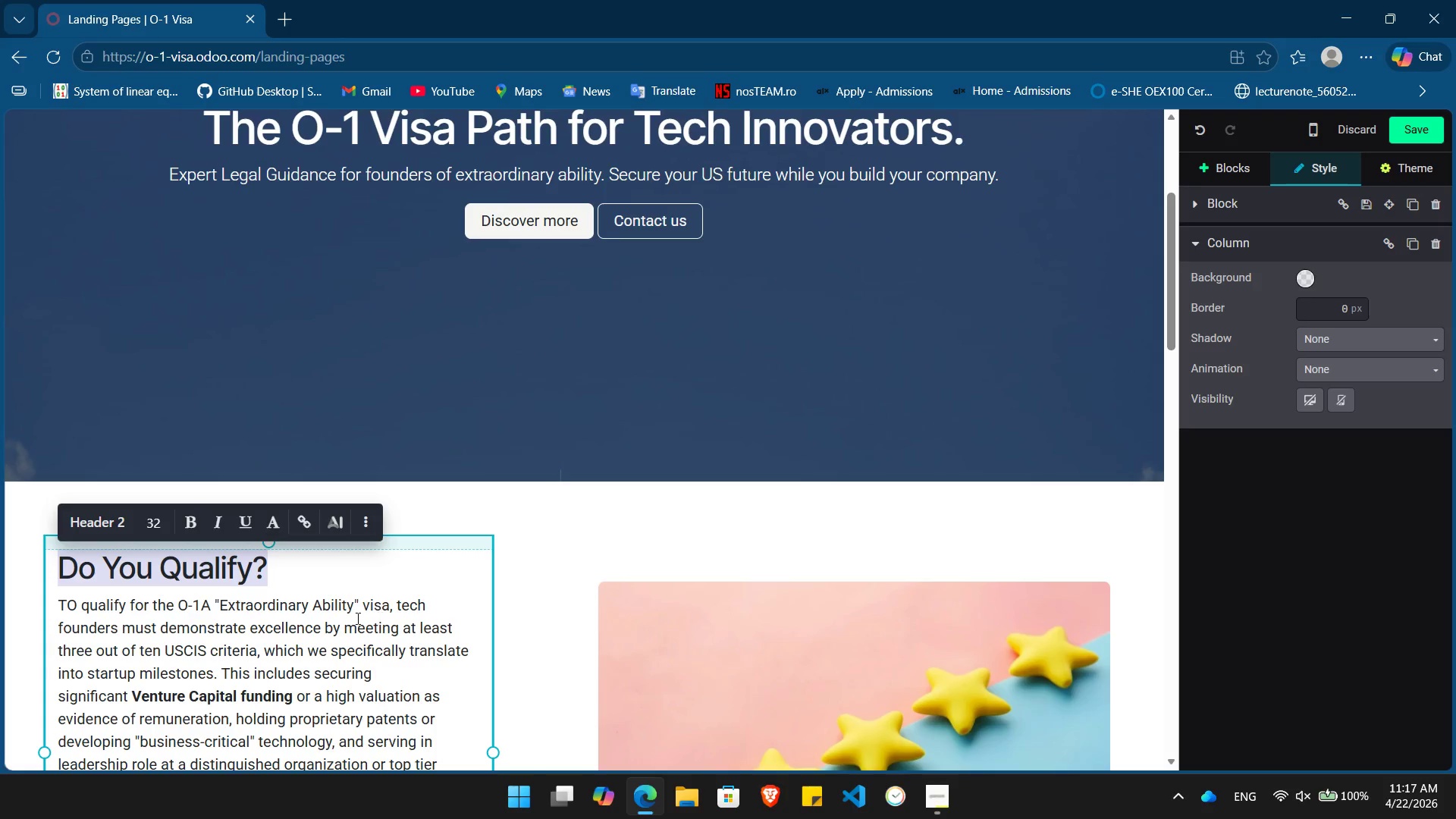 
left_click([352, 618])
 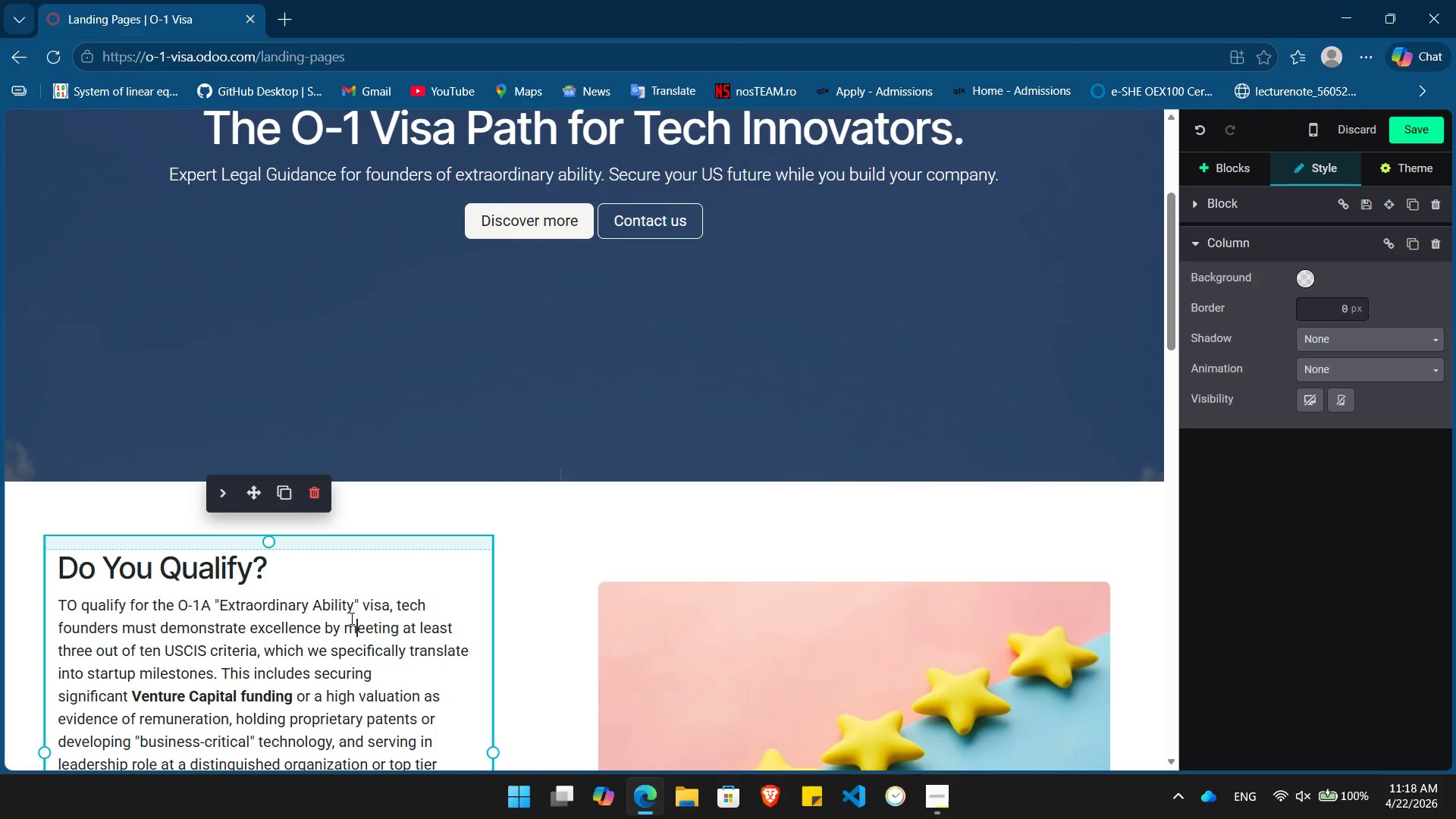 
wait(12.64)
 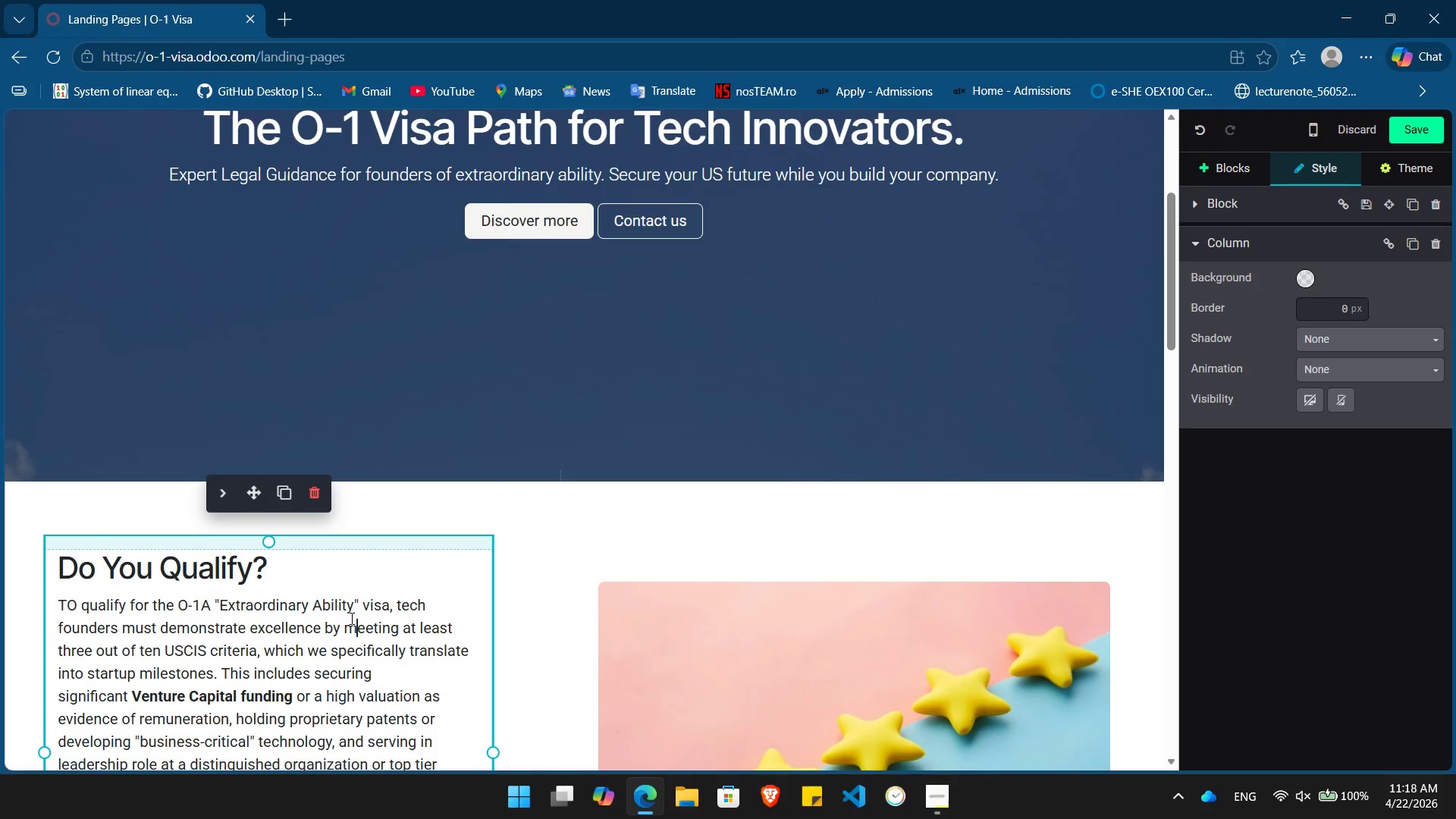 
scroll: coordinate [820, 320], scroll_direction: up, amount: 2.0
 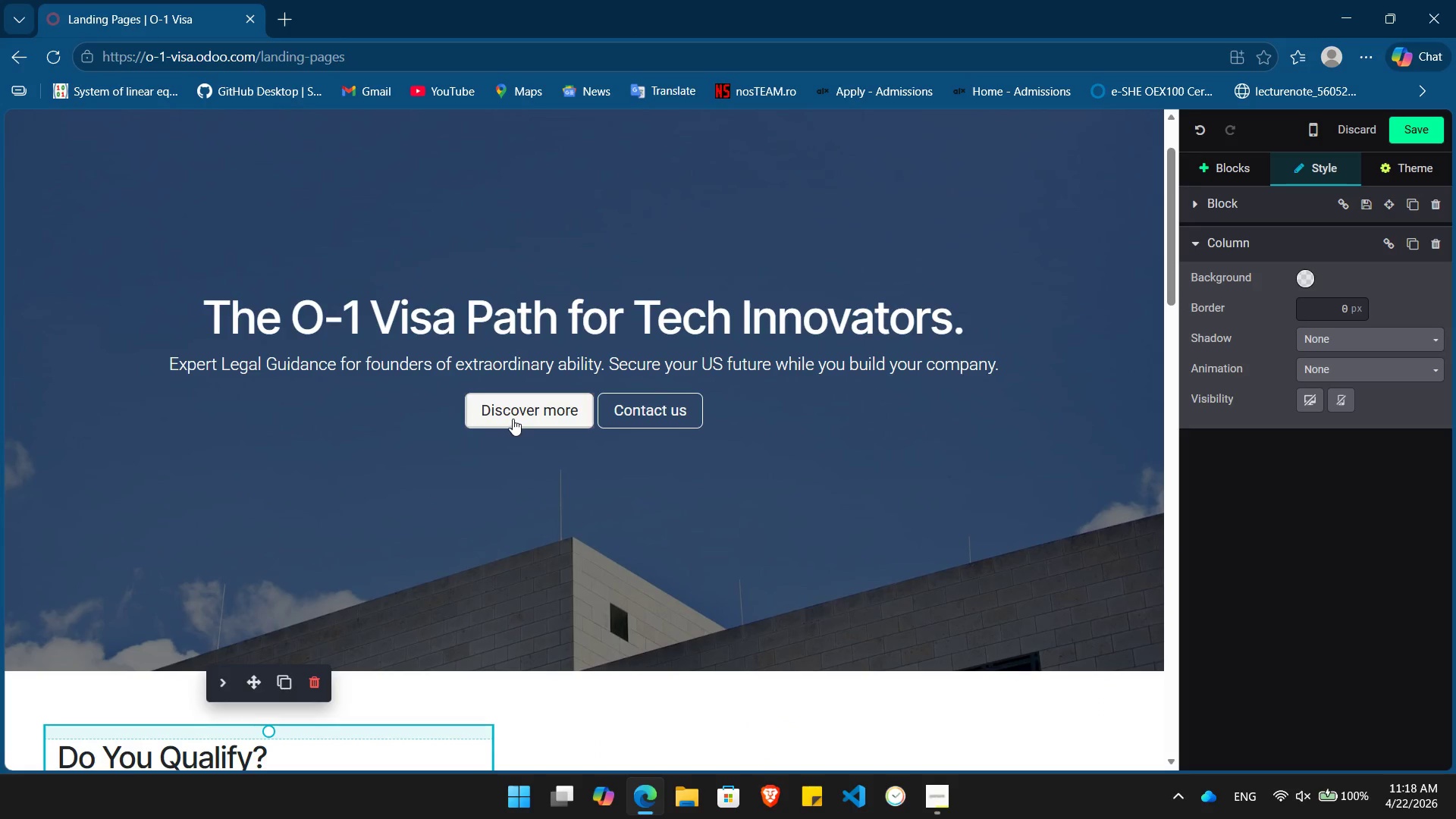 
left_click([528, 409])
 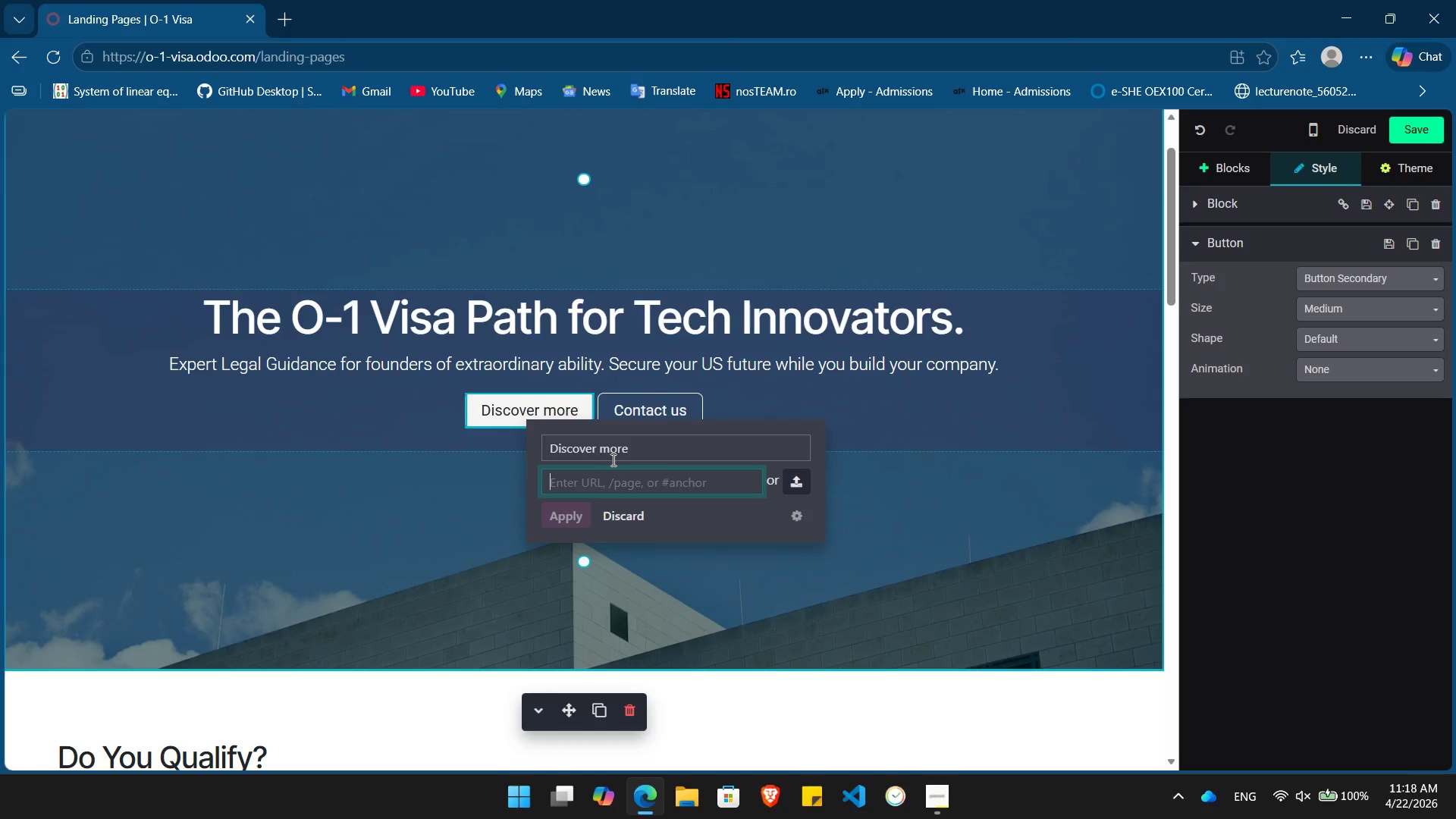 
double_click([630, 455])
 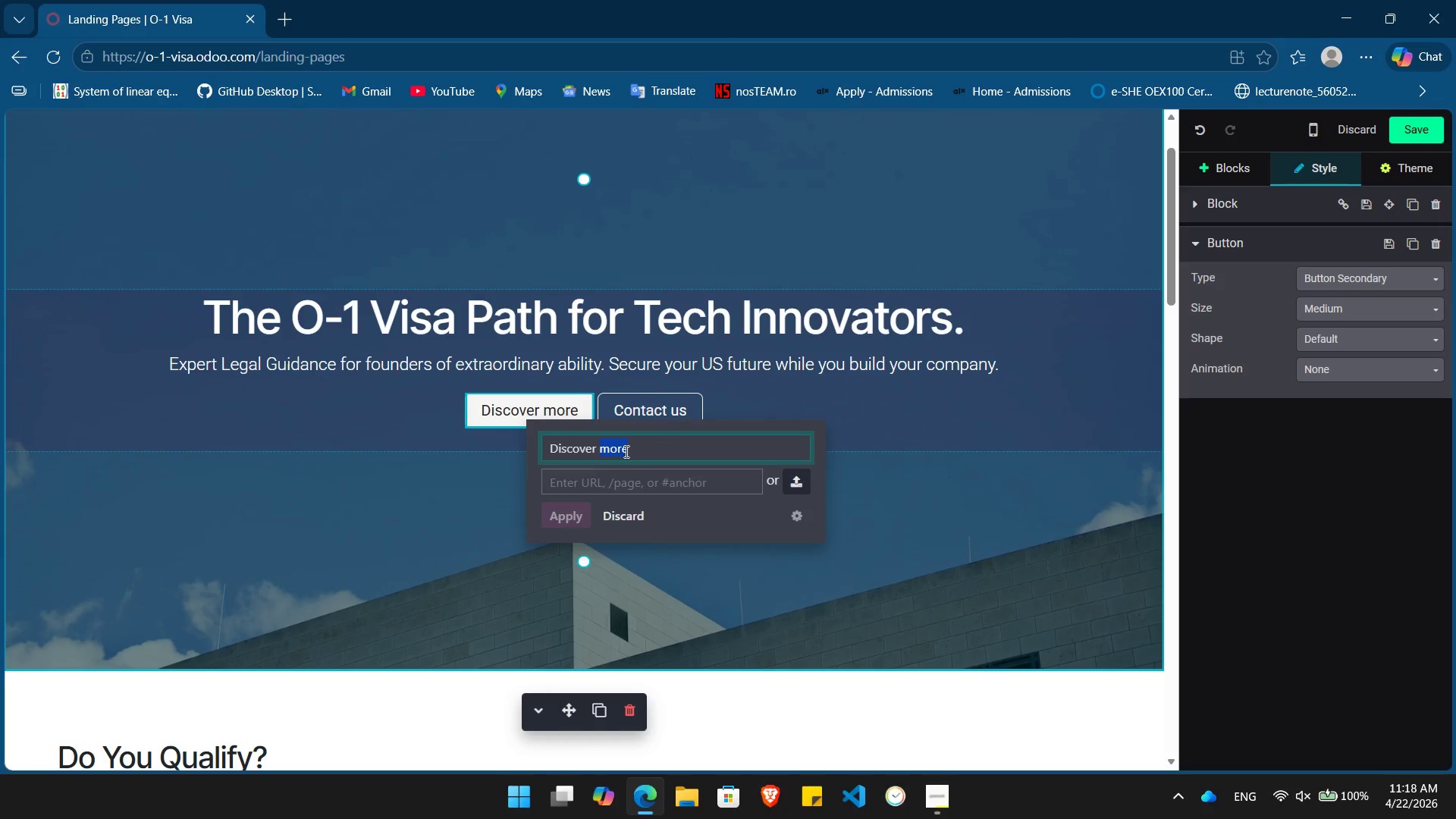 
hold_key(key=Backspace, duration=0.86)
 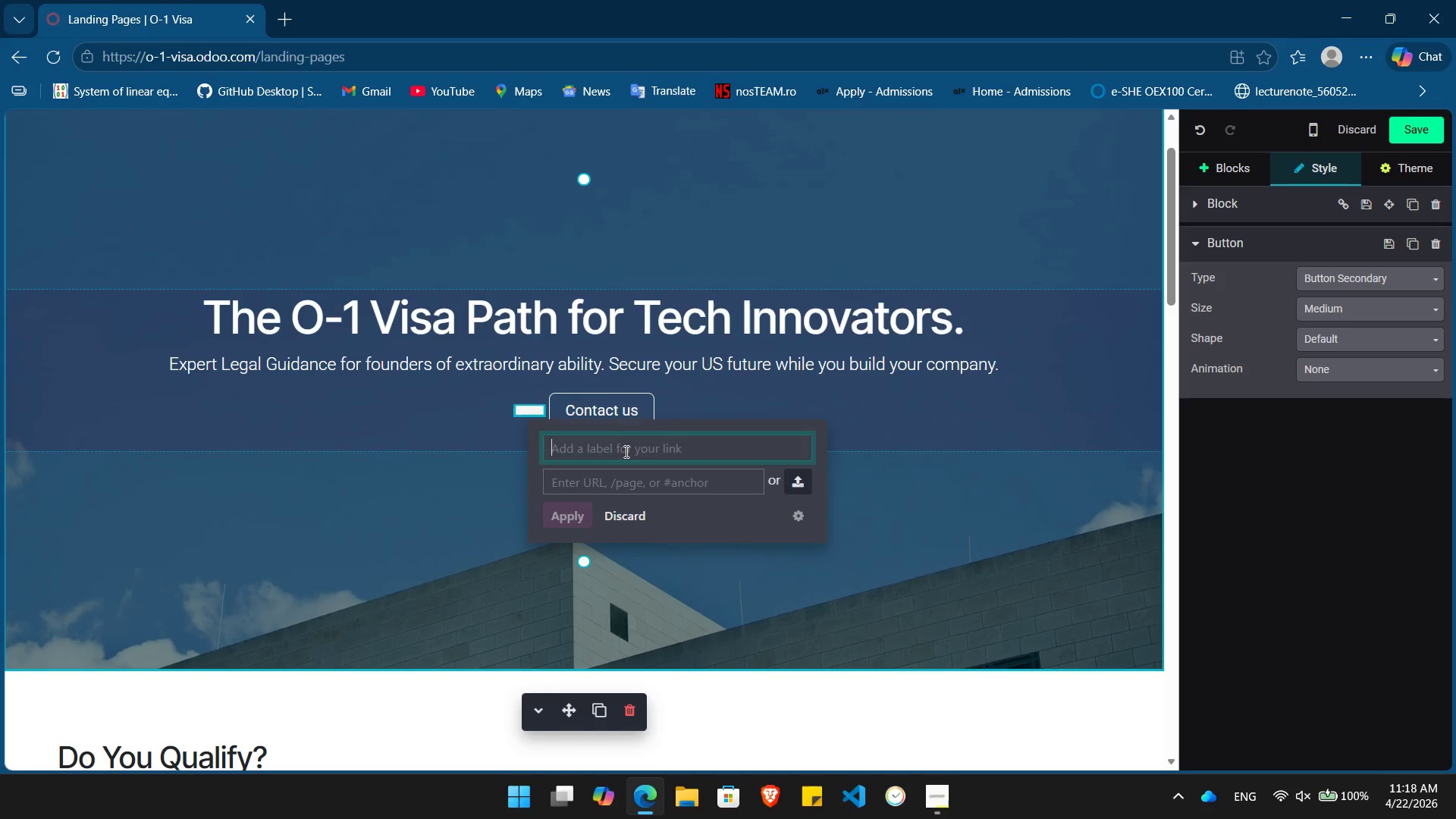 
type(Register Now)
 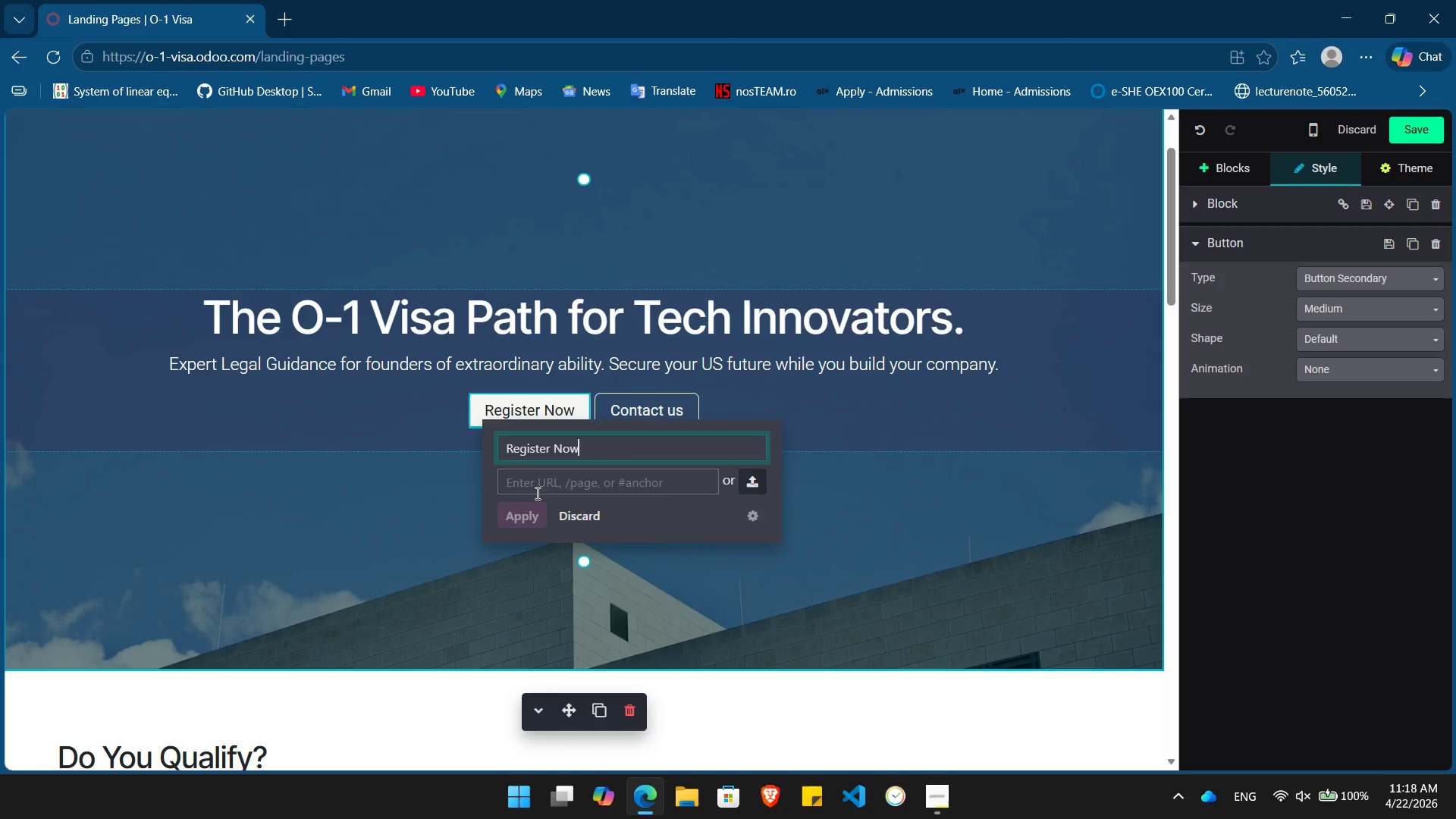 
left_click([536, 485])
 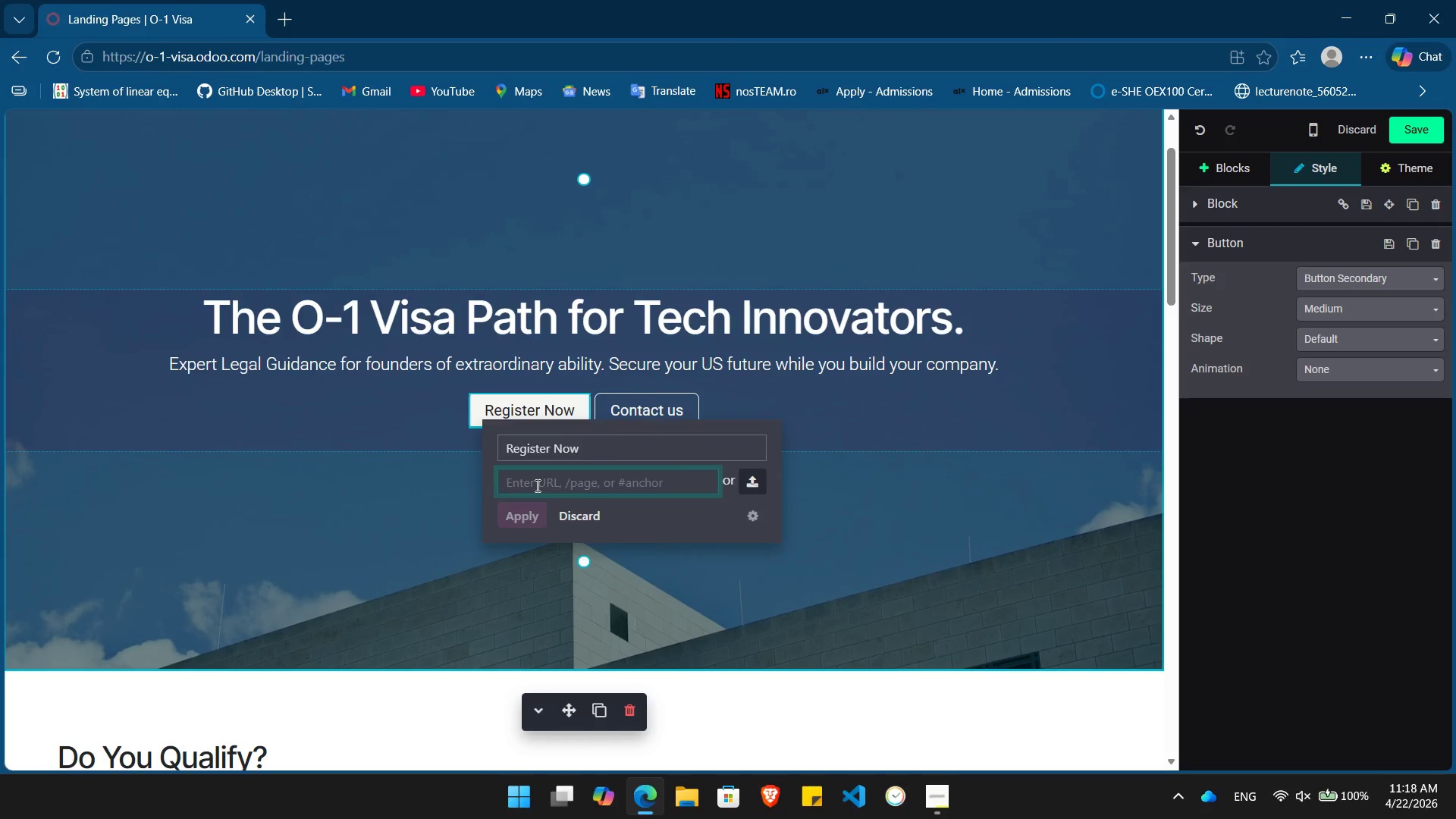 
key(Shift+3)
 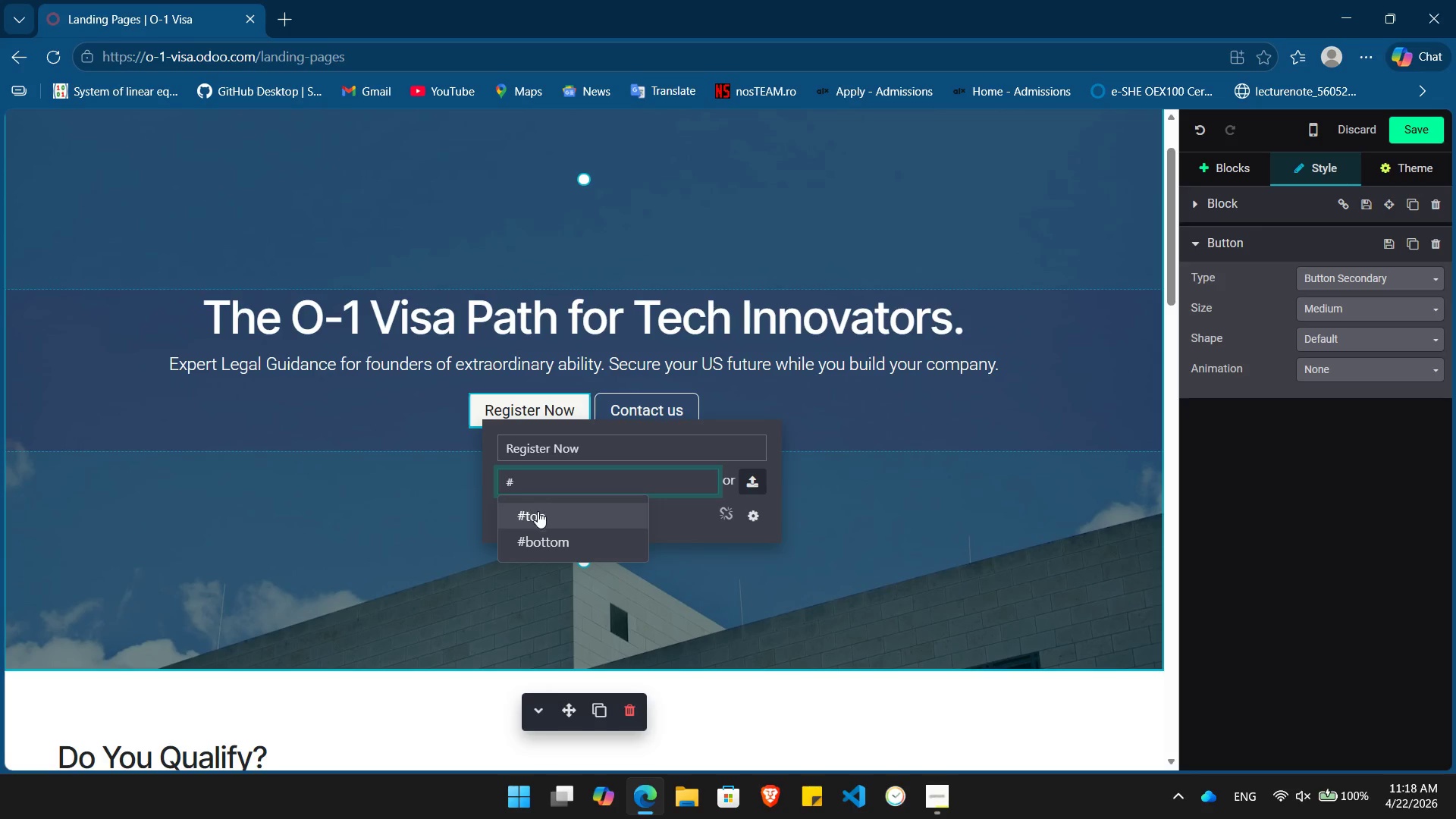 
left_click([538, 512])
 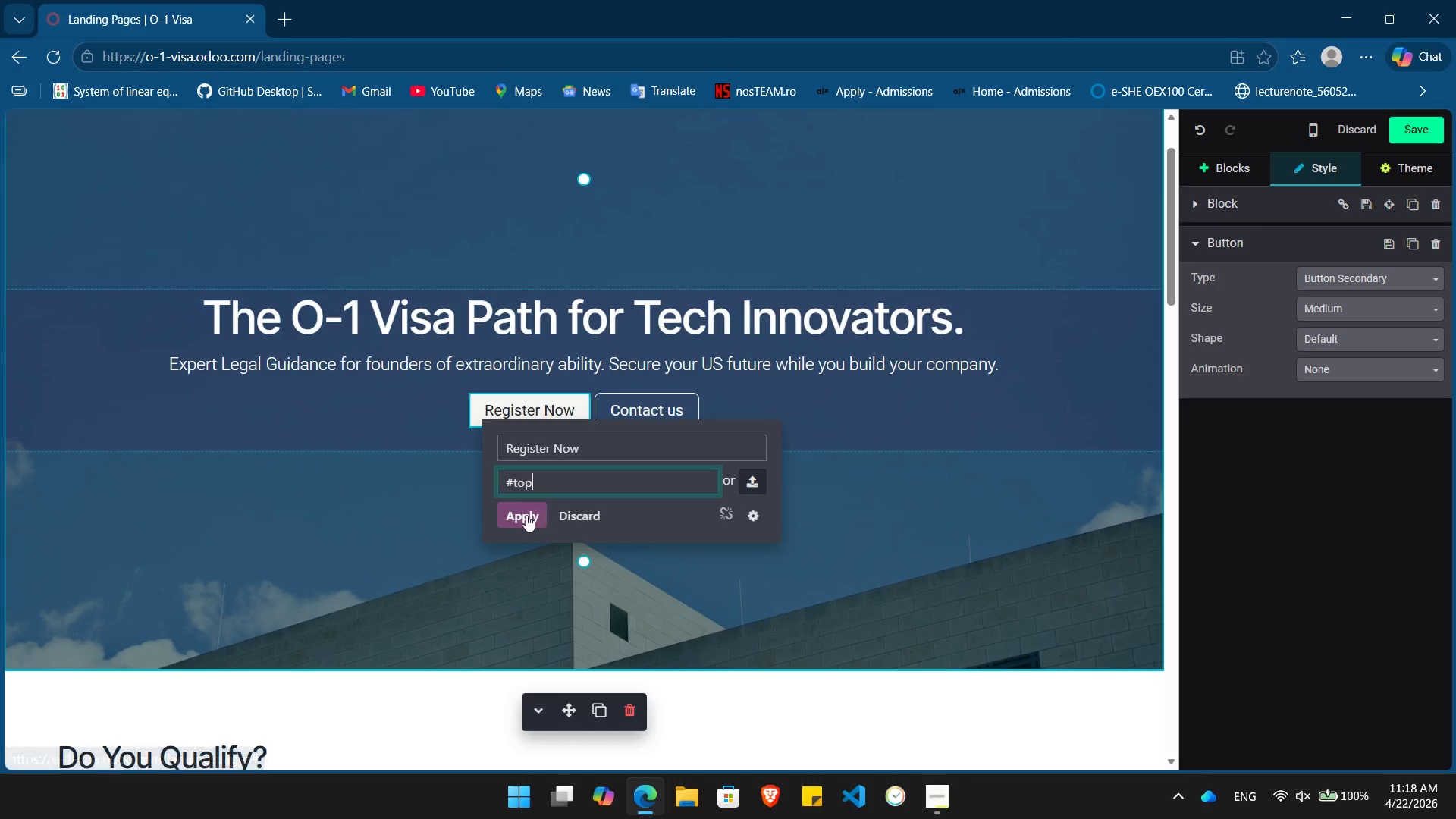 
left_click([520, 515])
 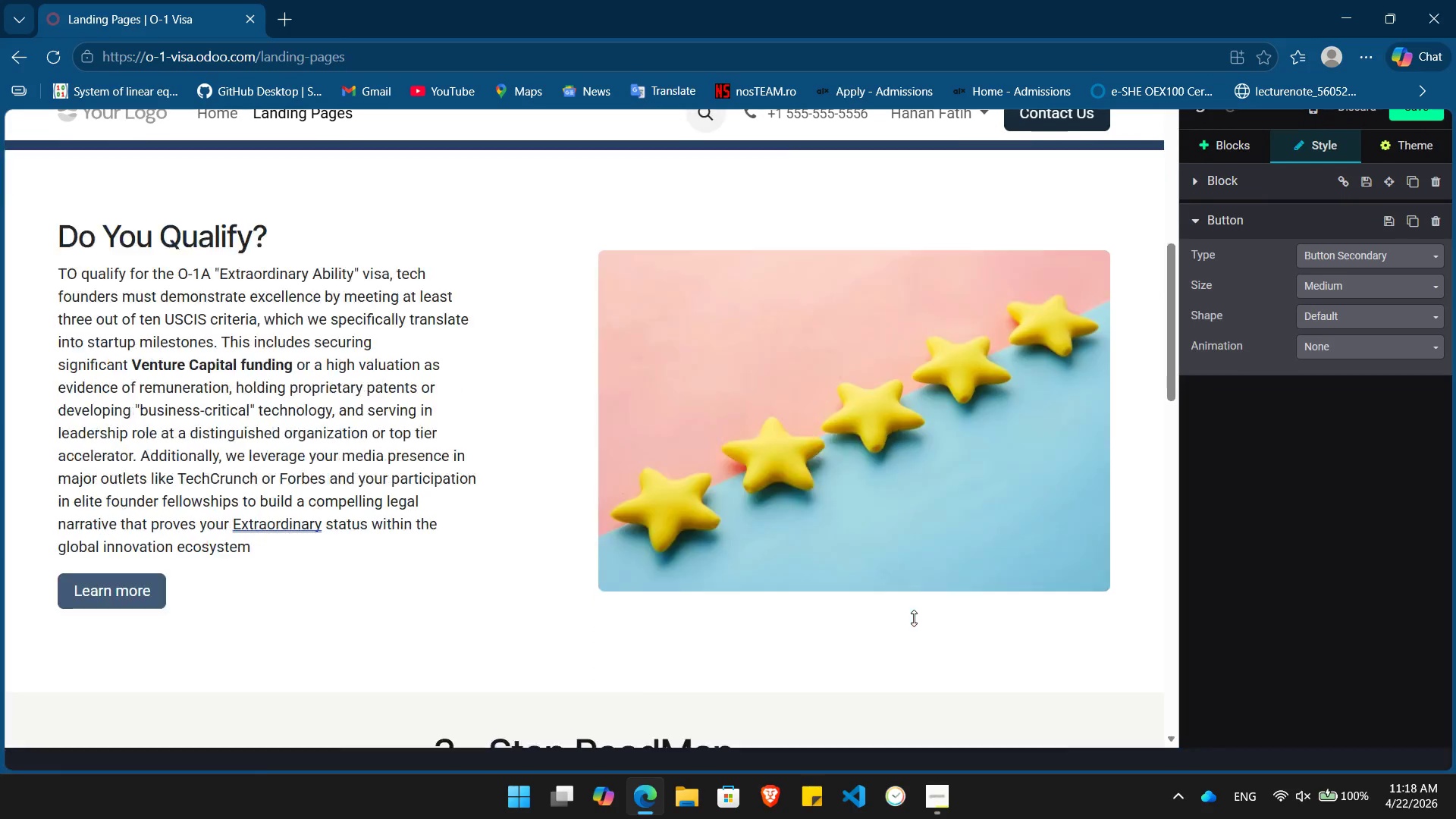 
mouse_move([780, 613])
 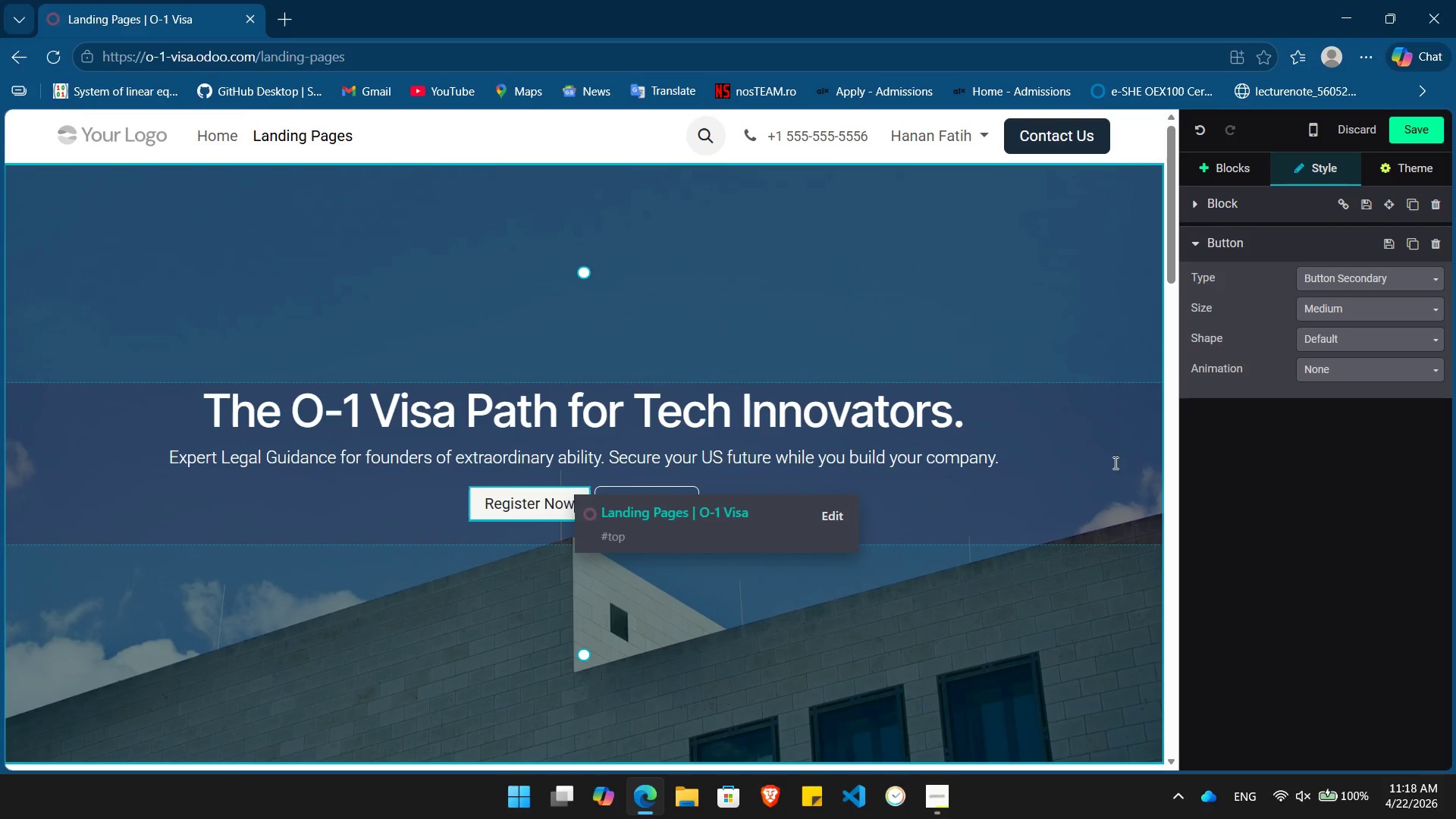 
left_click([1114, 463])
 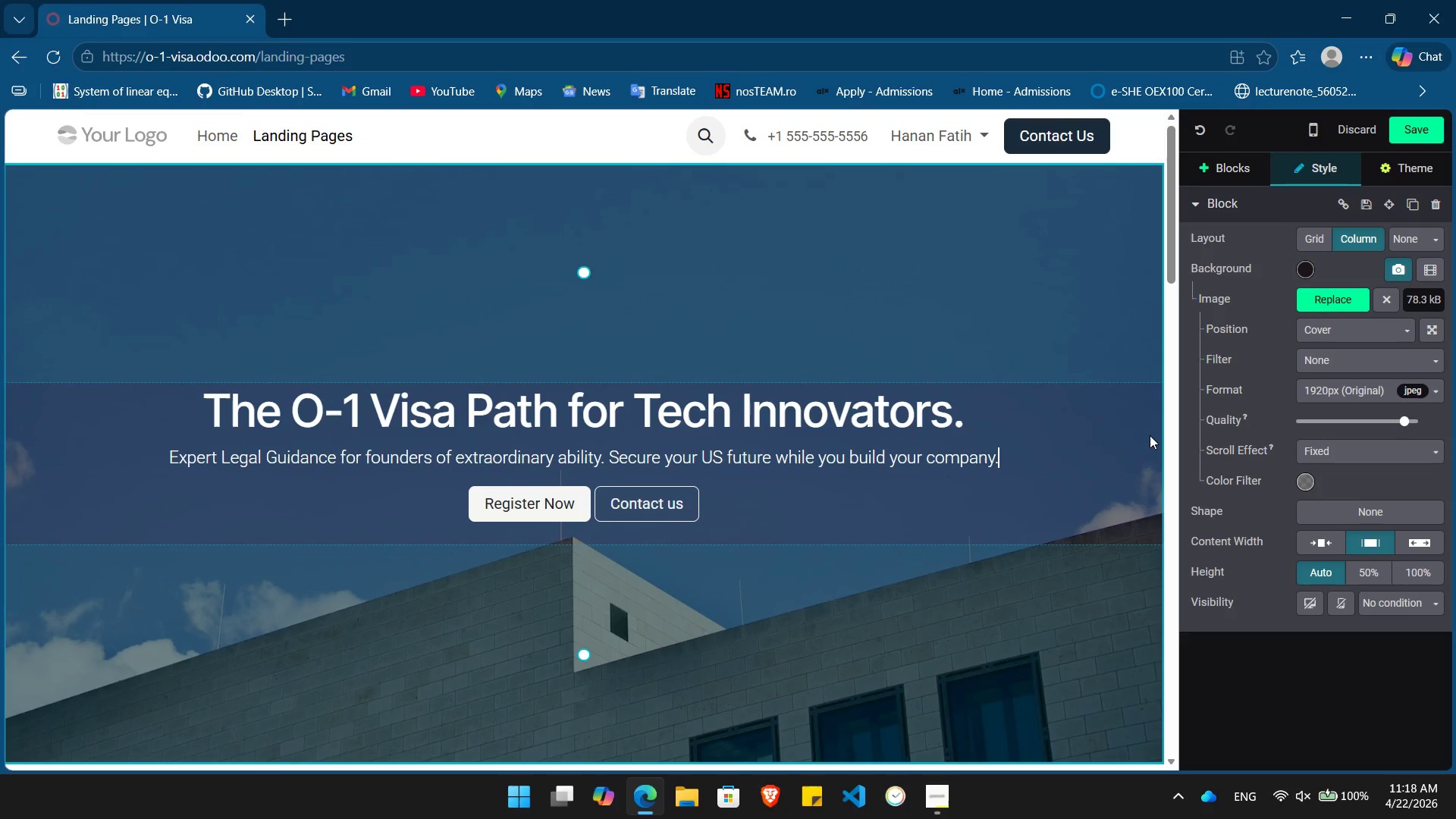 
key(Escape)
 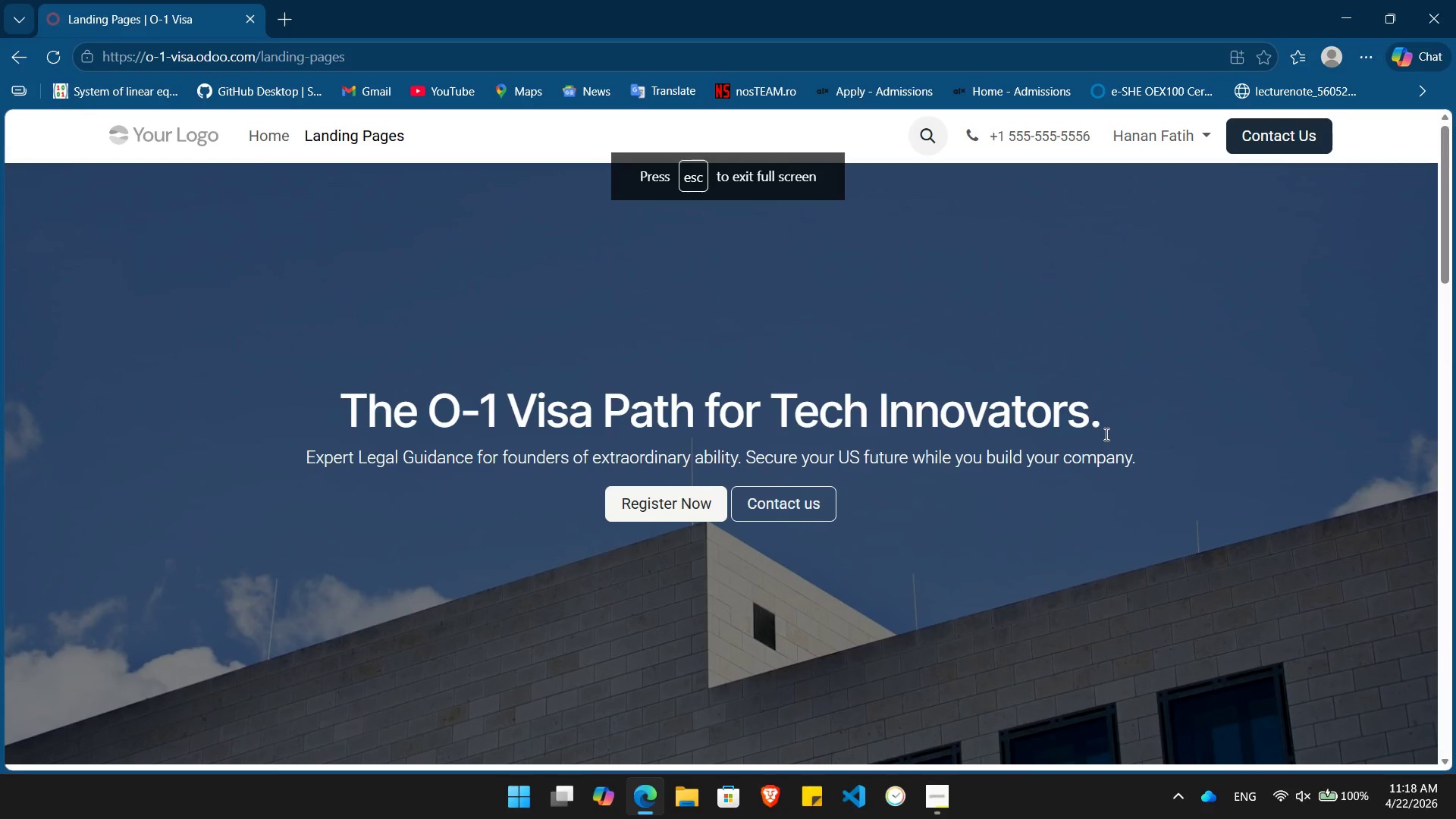 
key(Escape)
 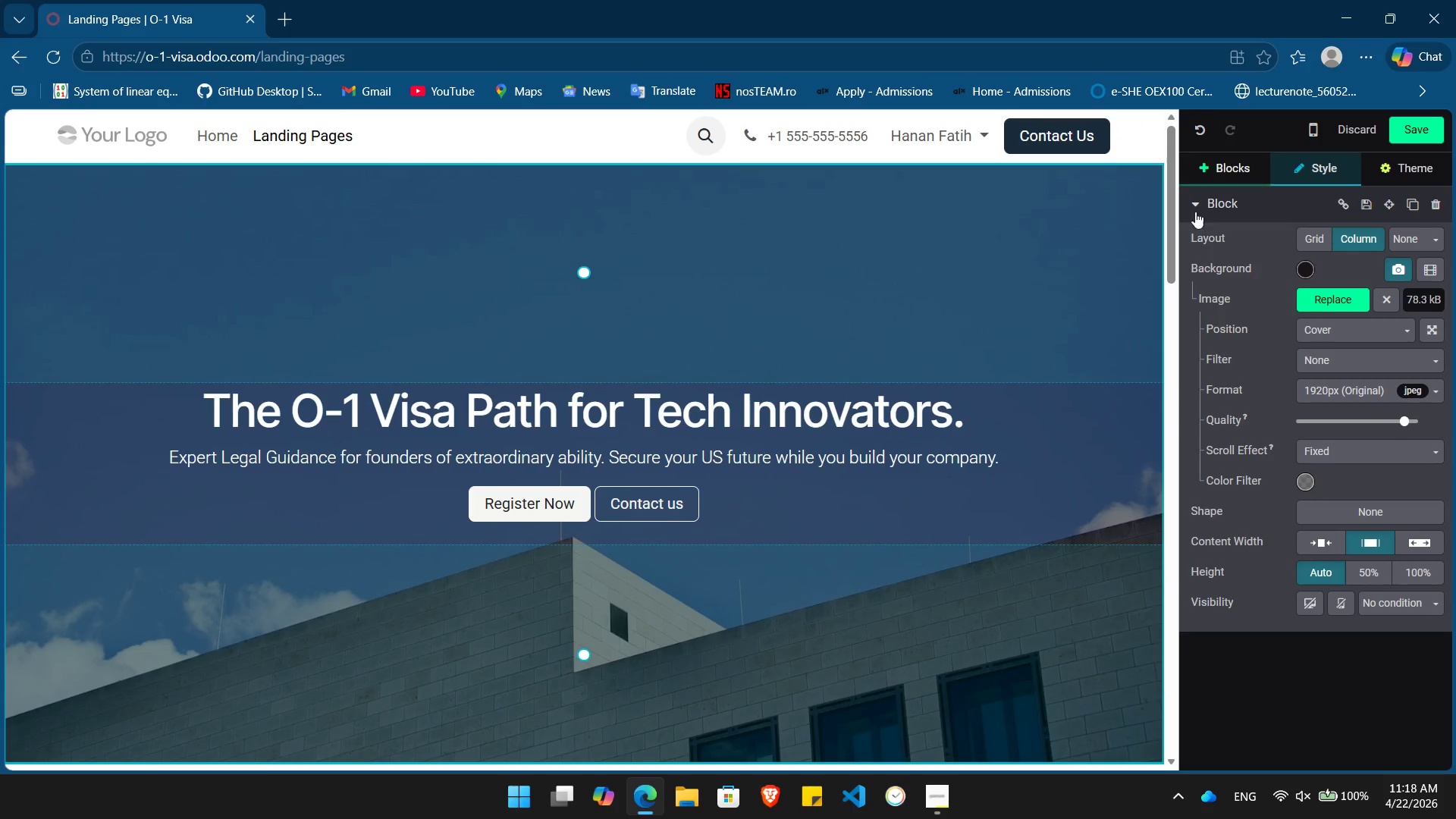 
left_click([1243, 653])
 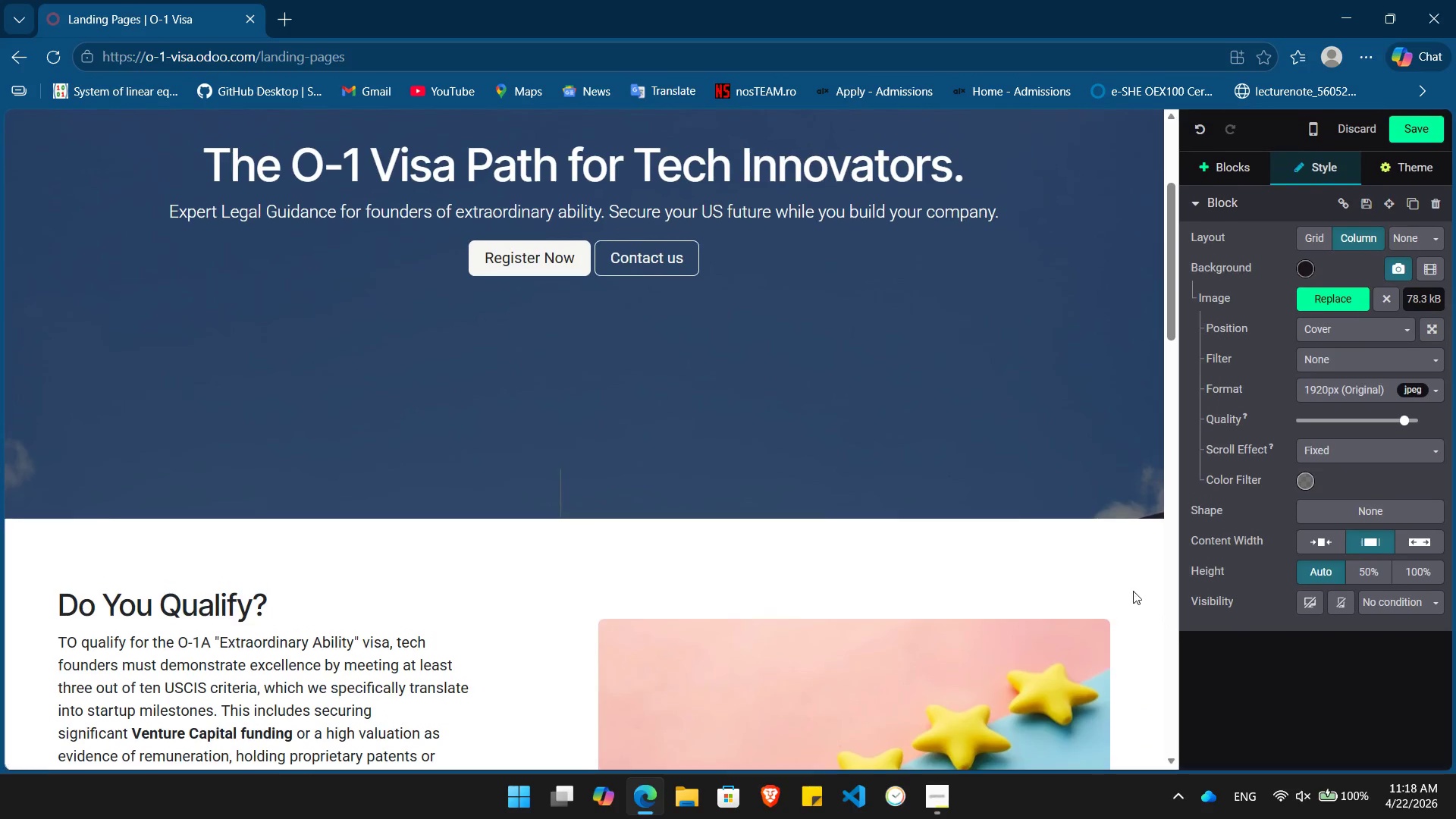 
left_click([1139, 610])
 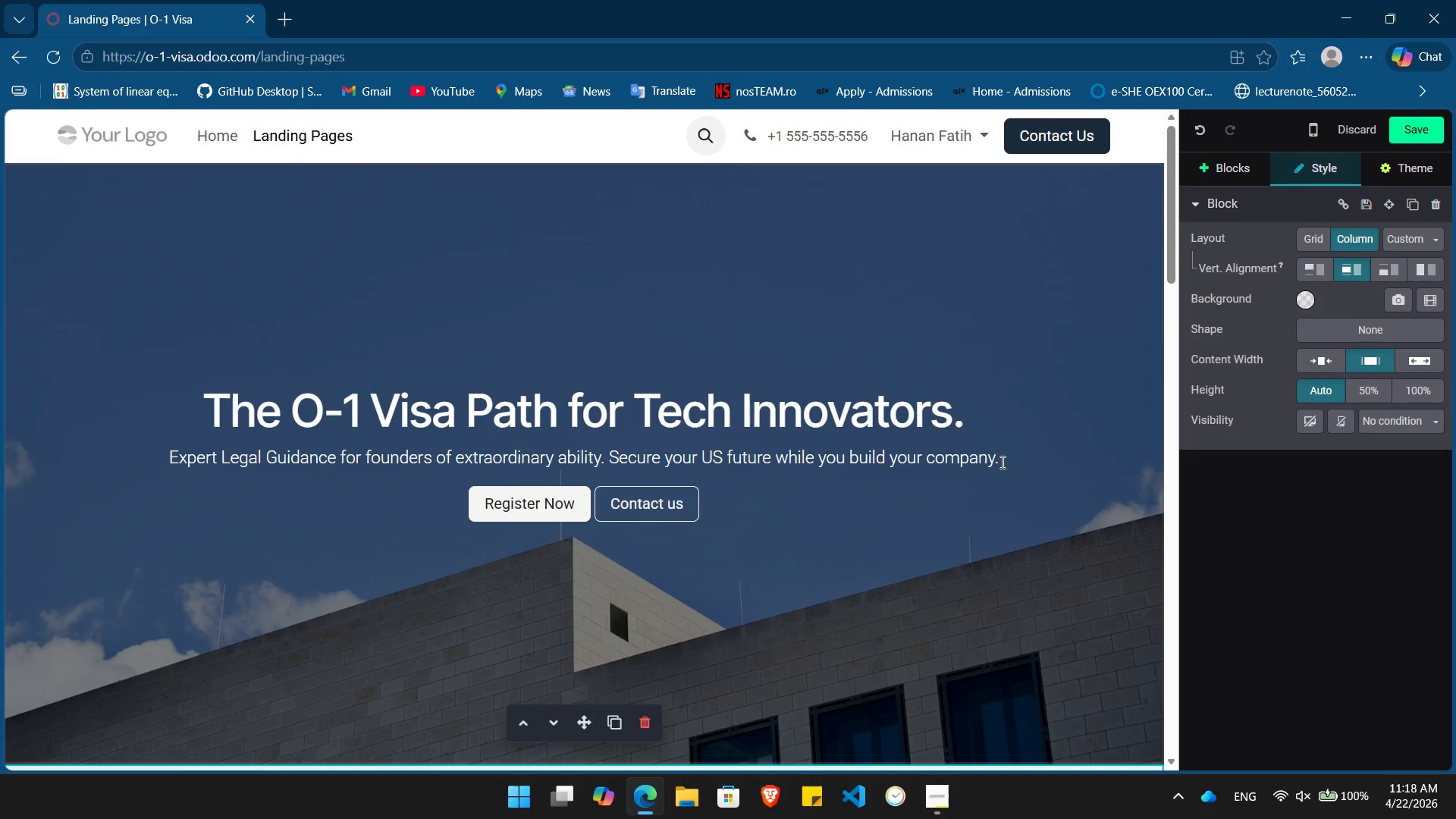 
wait(5.62)
 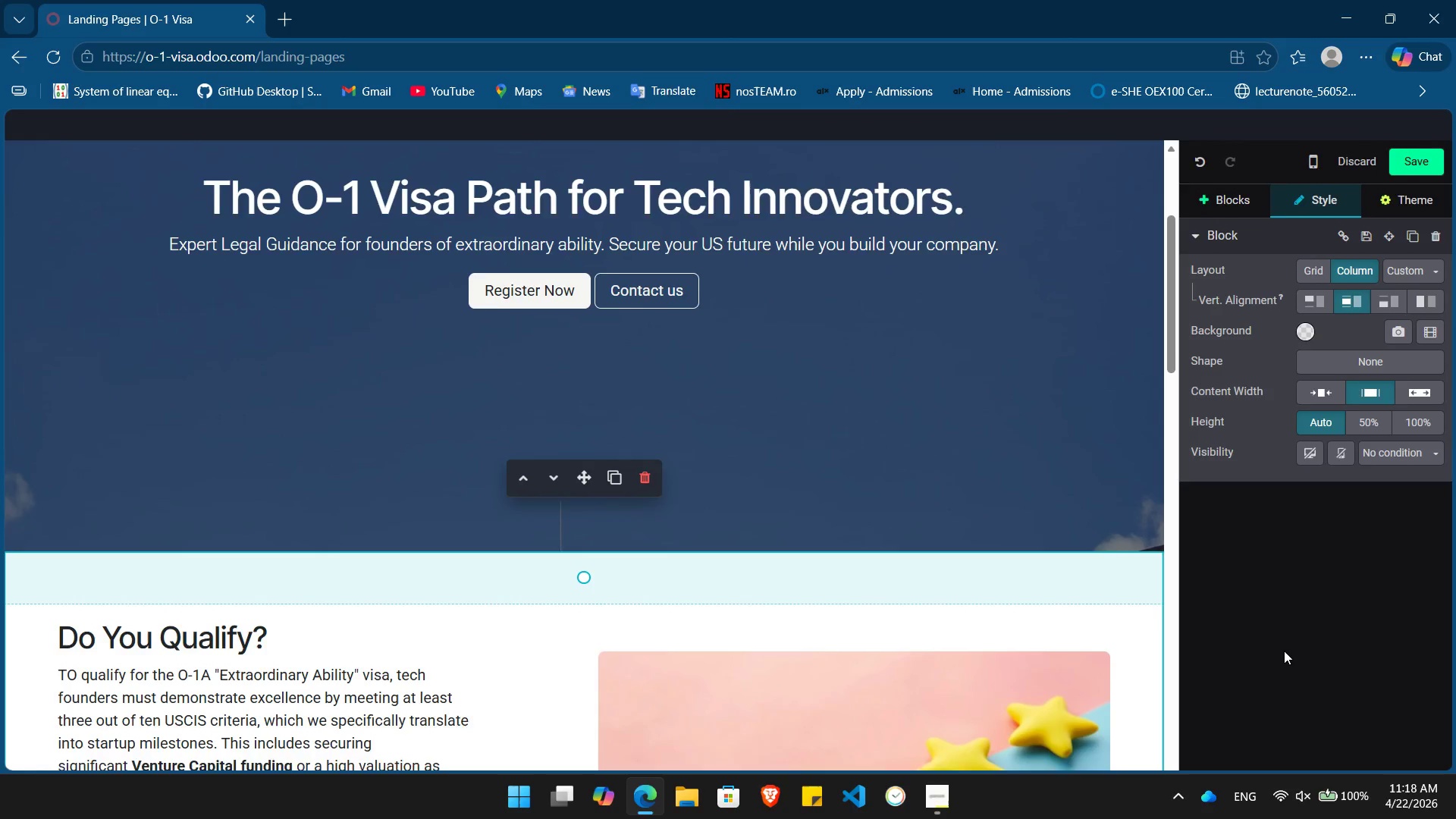 
left_click([1425, 122])
 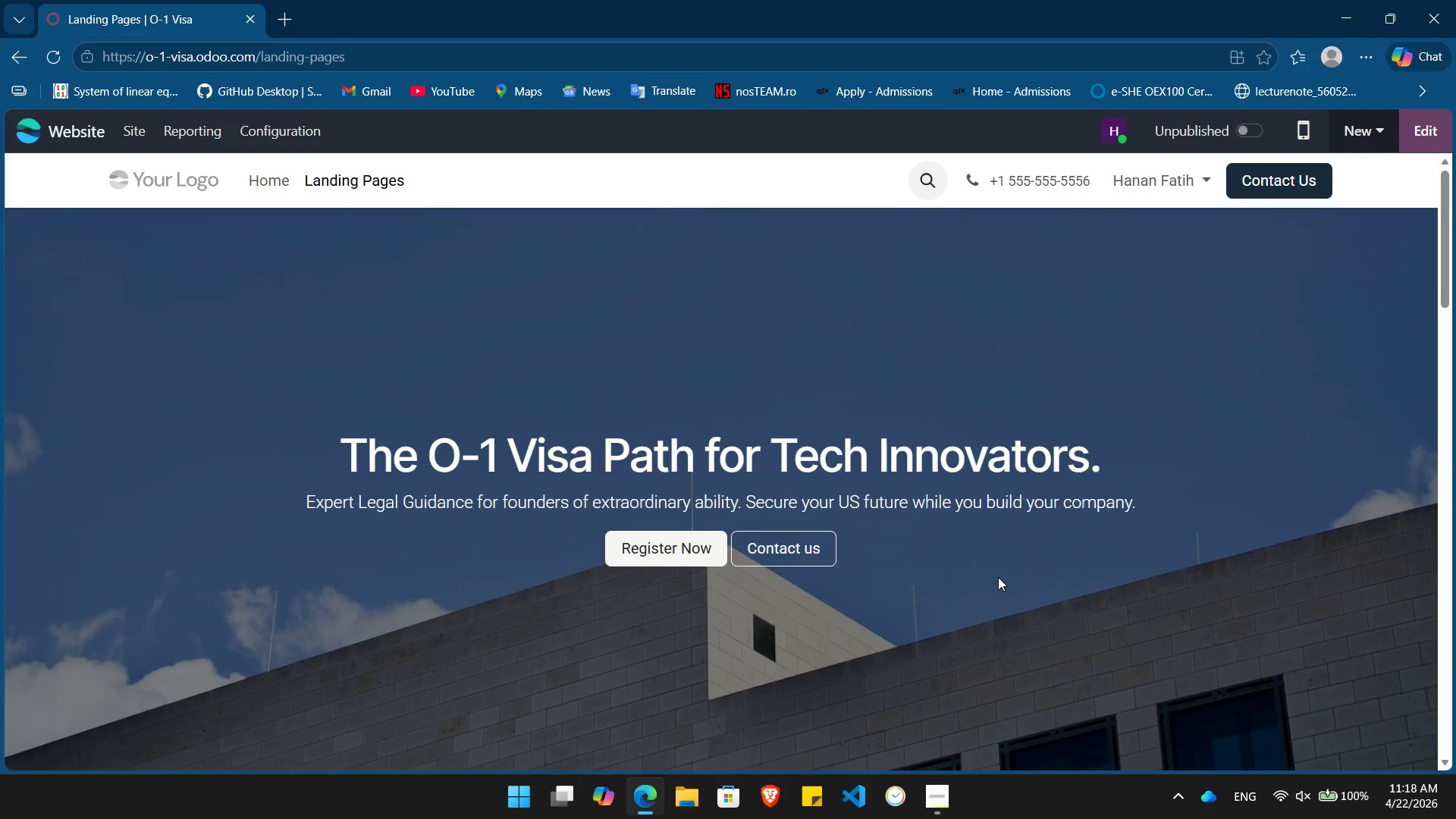 
wait(6.56)
 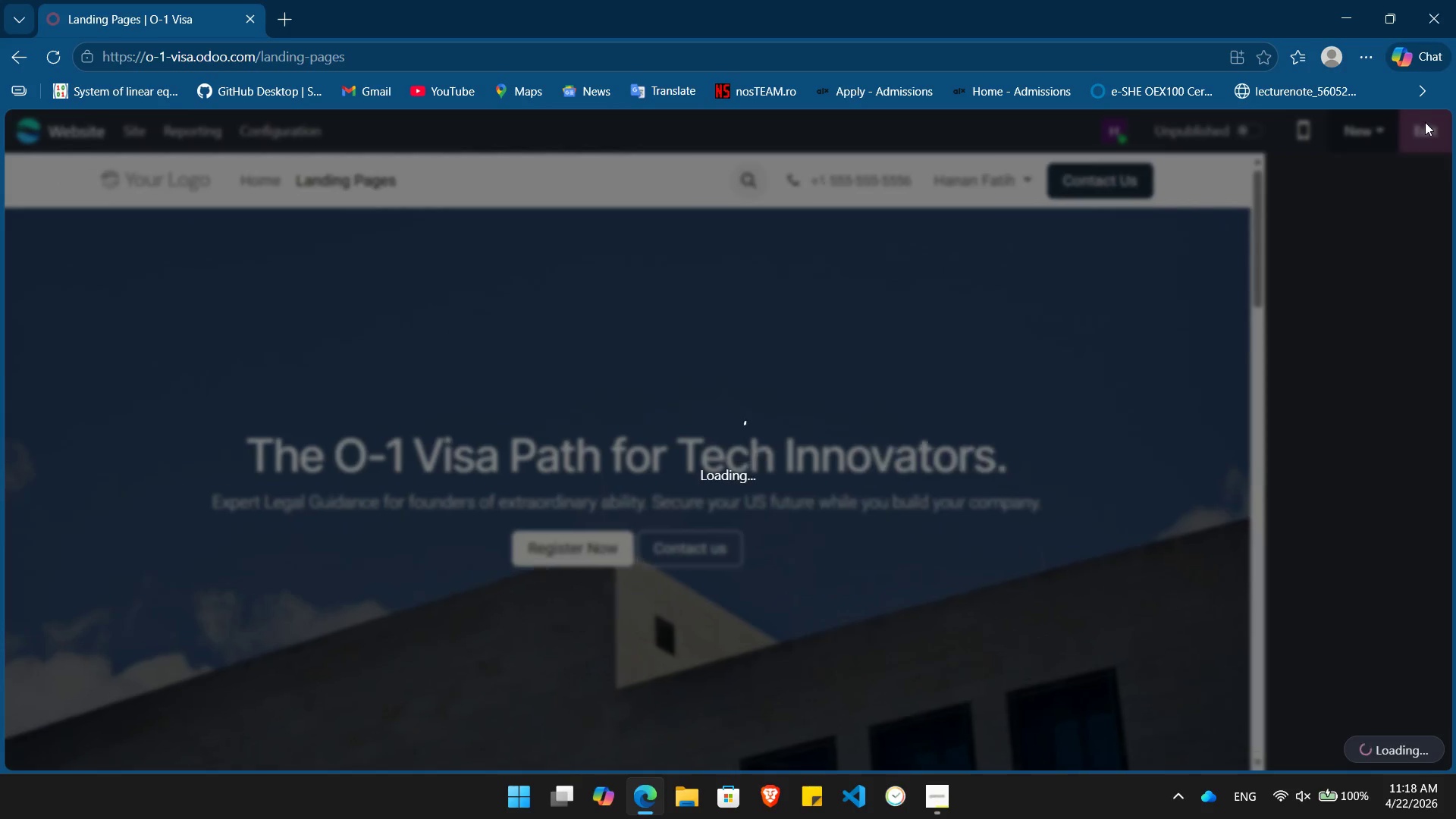 
key(PrintScreen)
 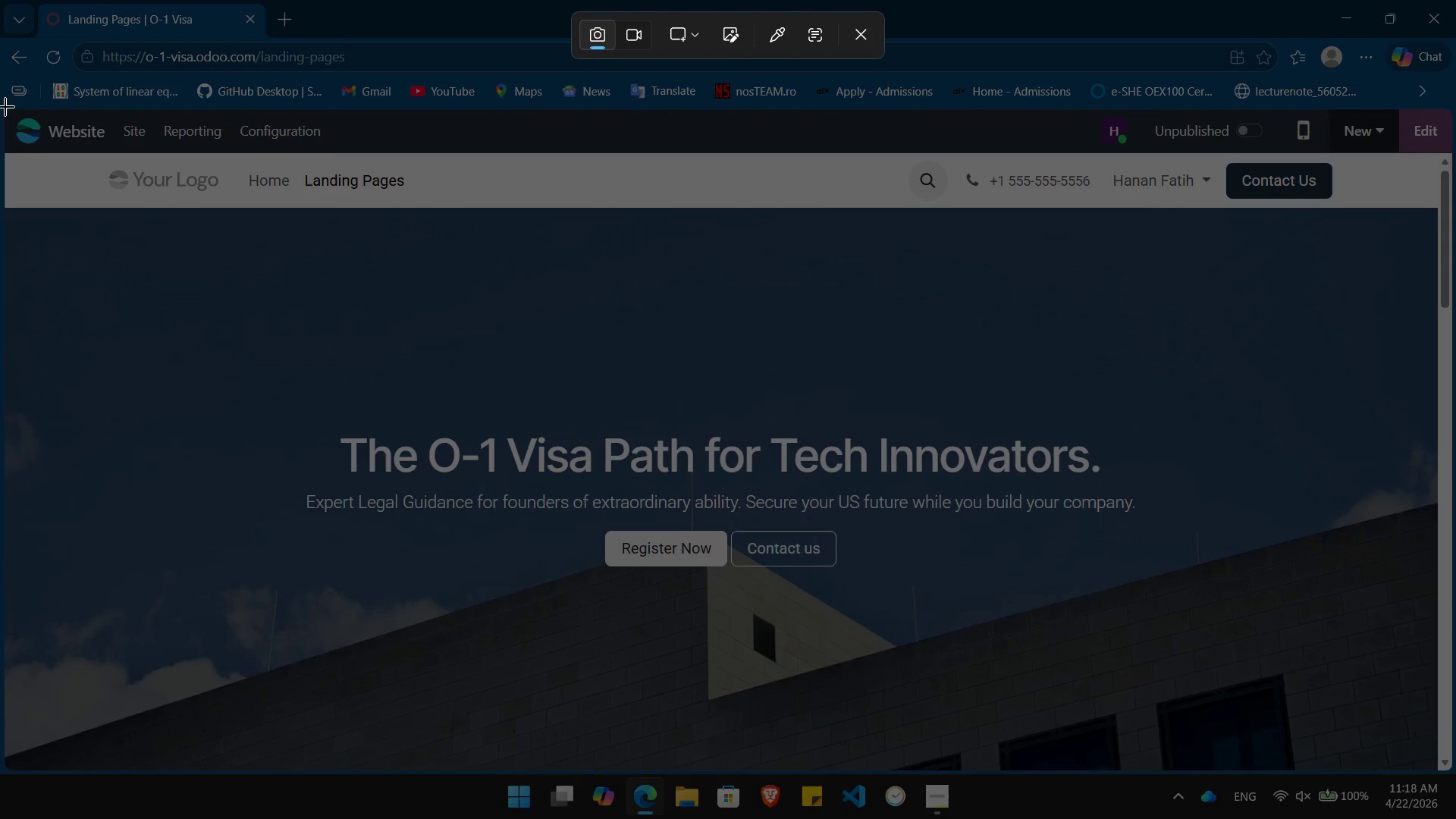 
left_click_drag(start_coordinate=[6, 115], to_coordinate=[1448, 772])
 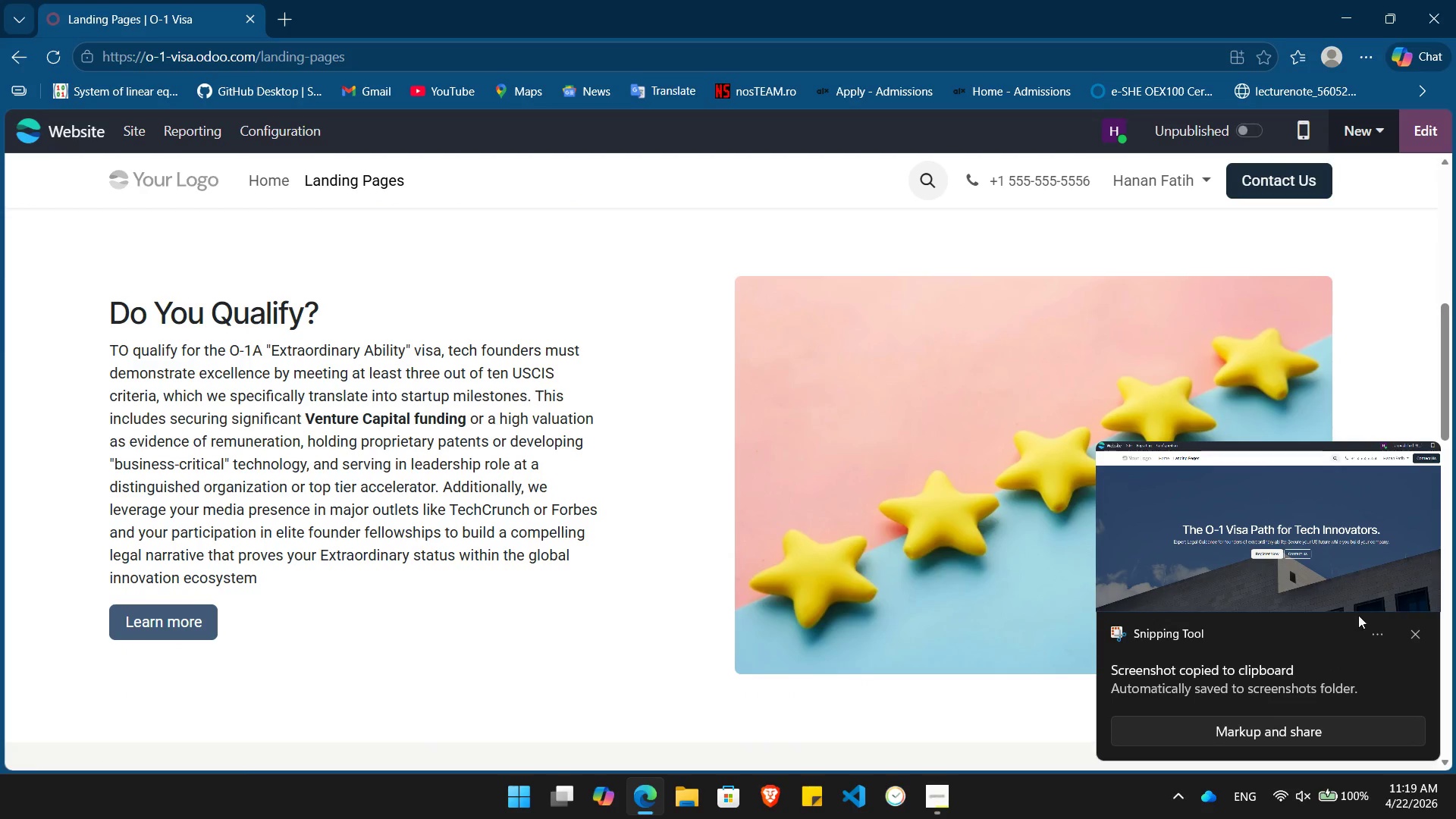 
left_click([1414, 634])
 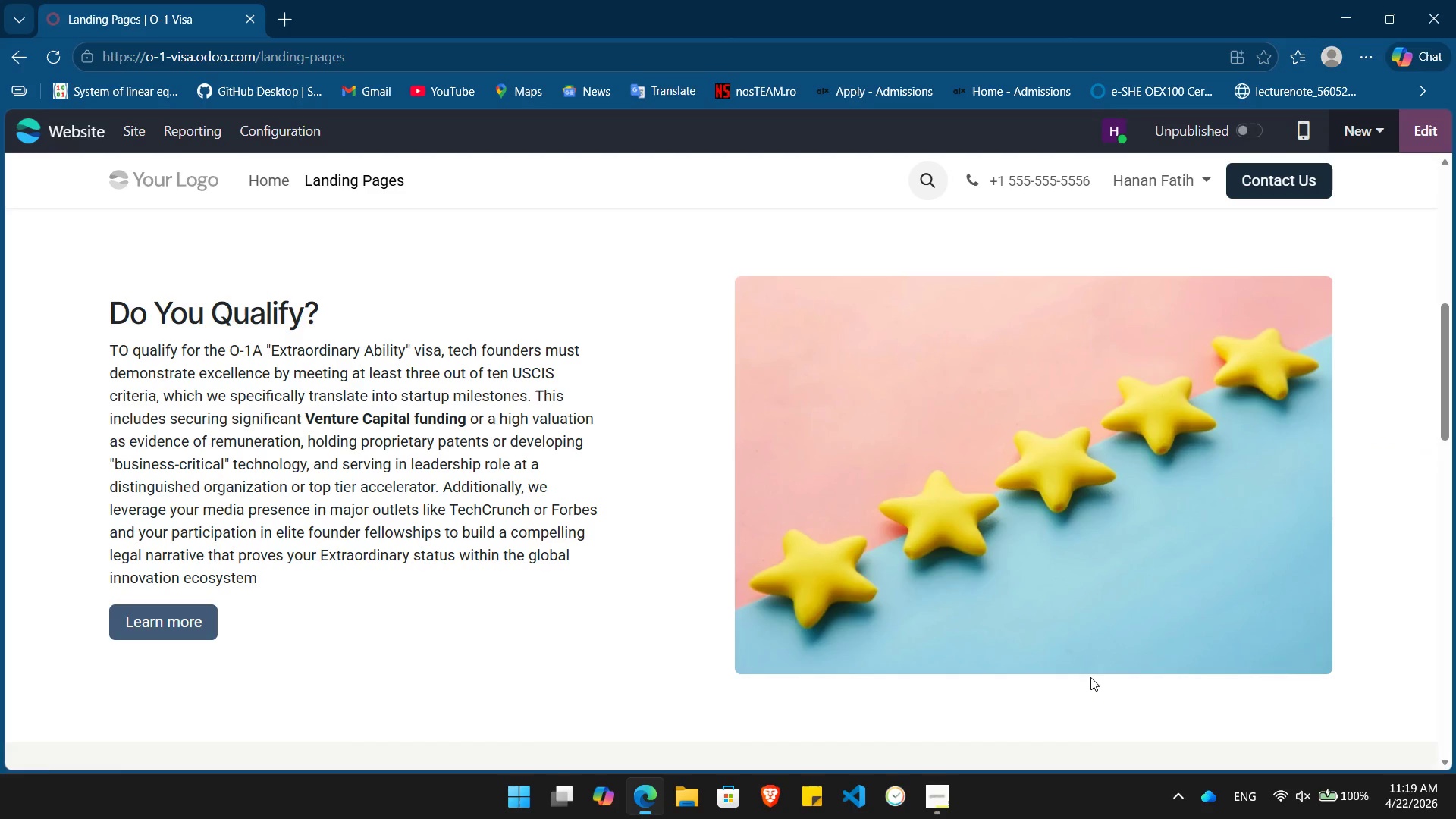 
key(PrintScreen)
 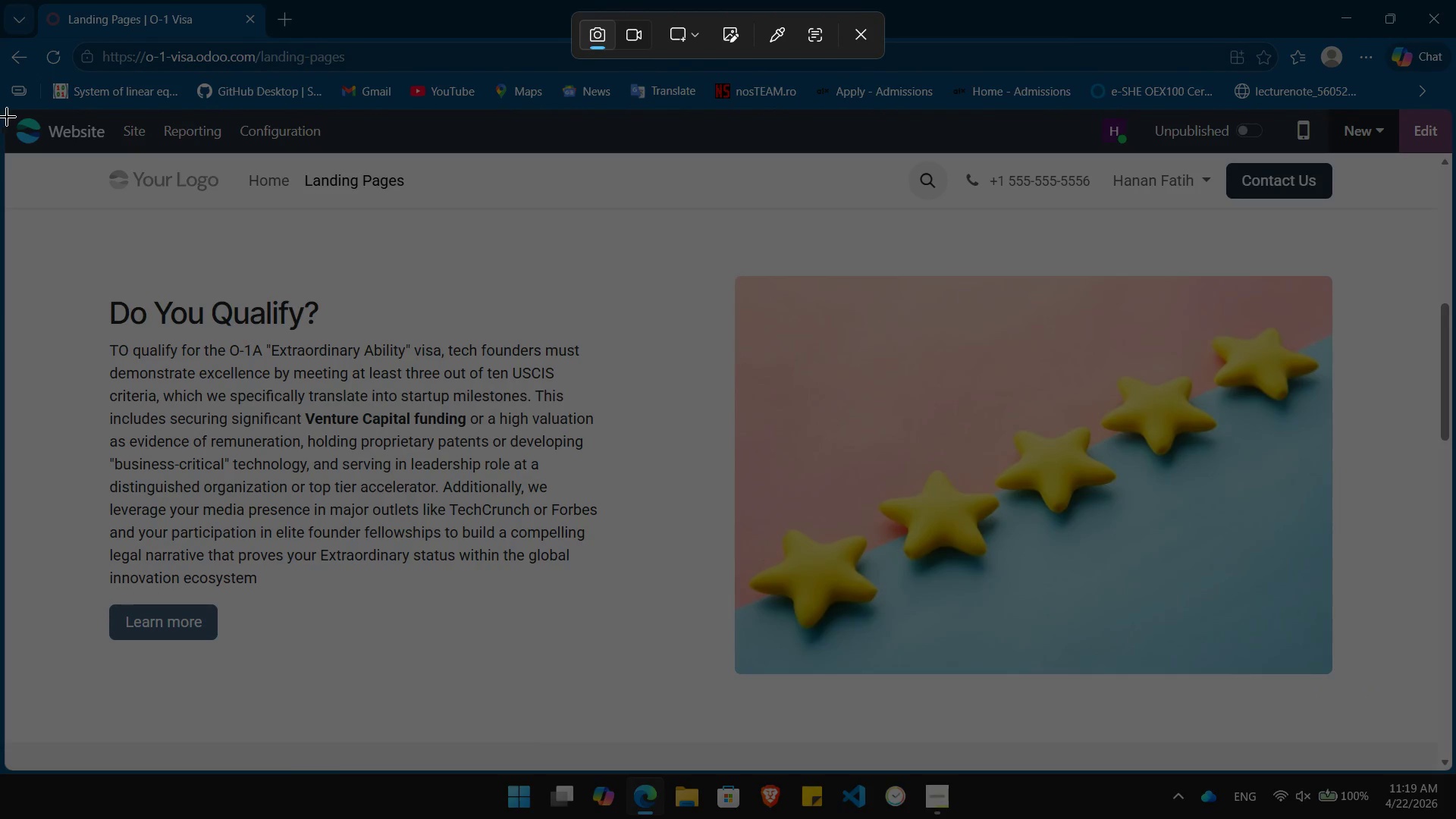 
left_click_drag(start_coordinate=[8, 111], to_coordinate=[1454, 771])
 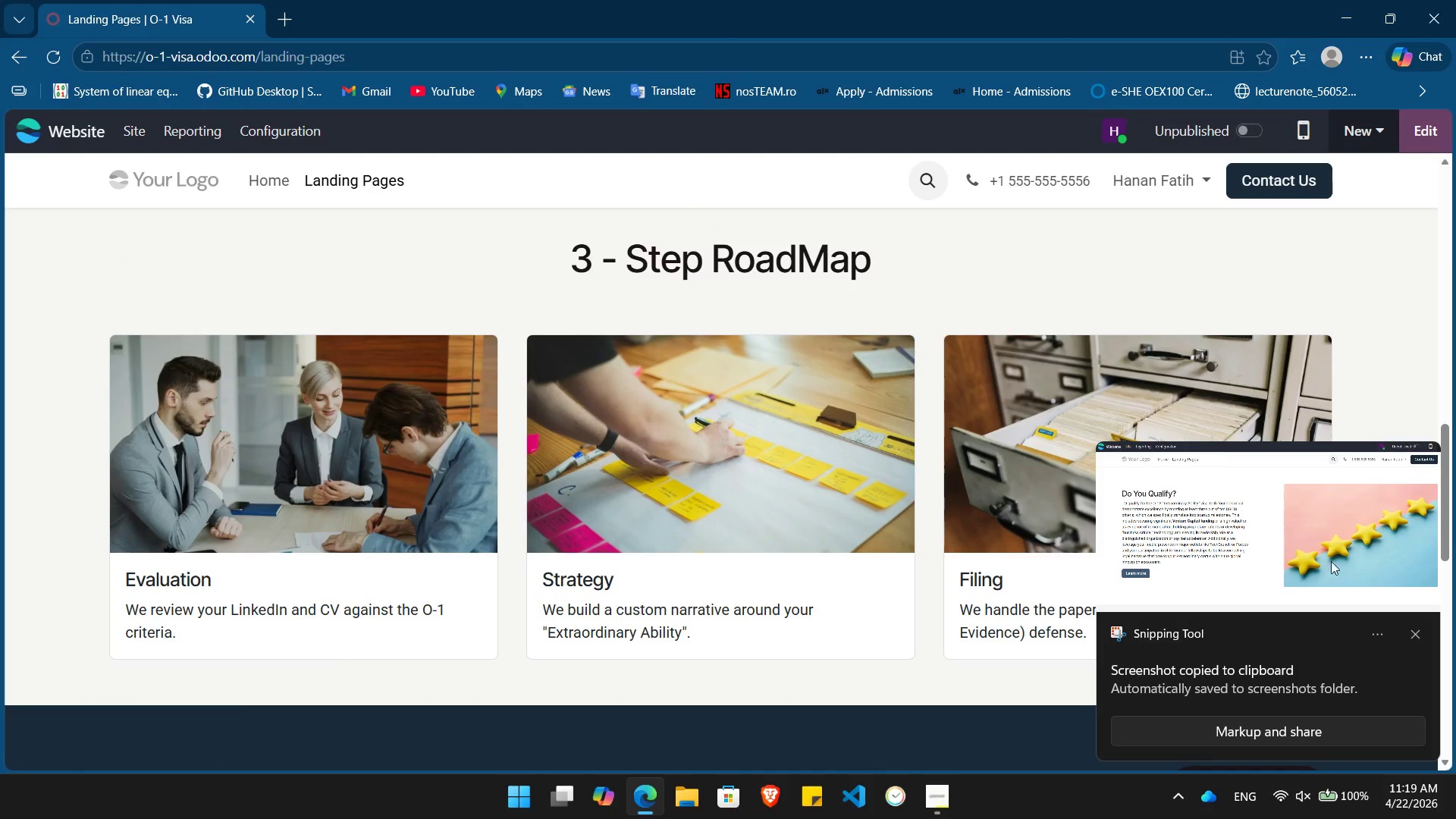 
wait(5.2)
 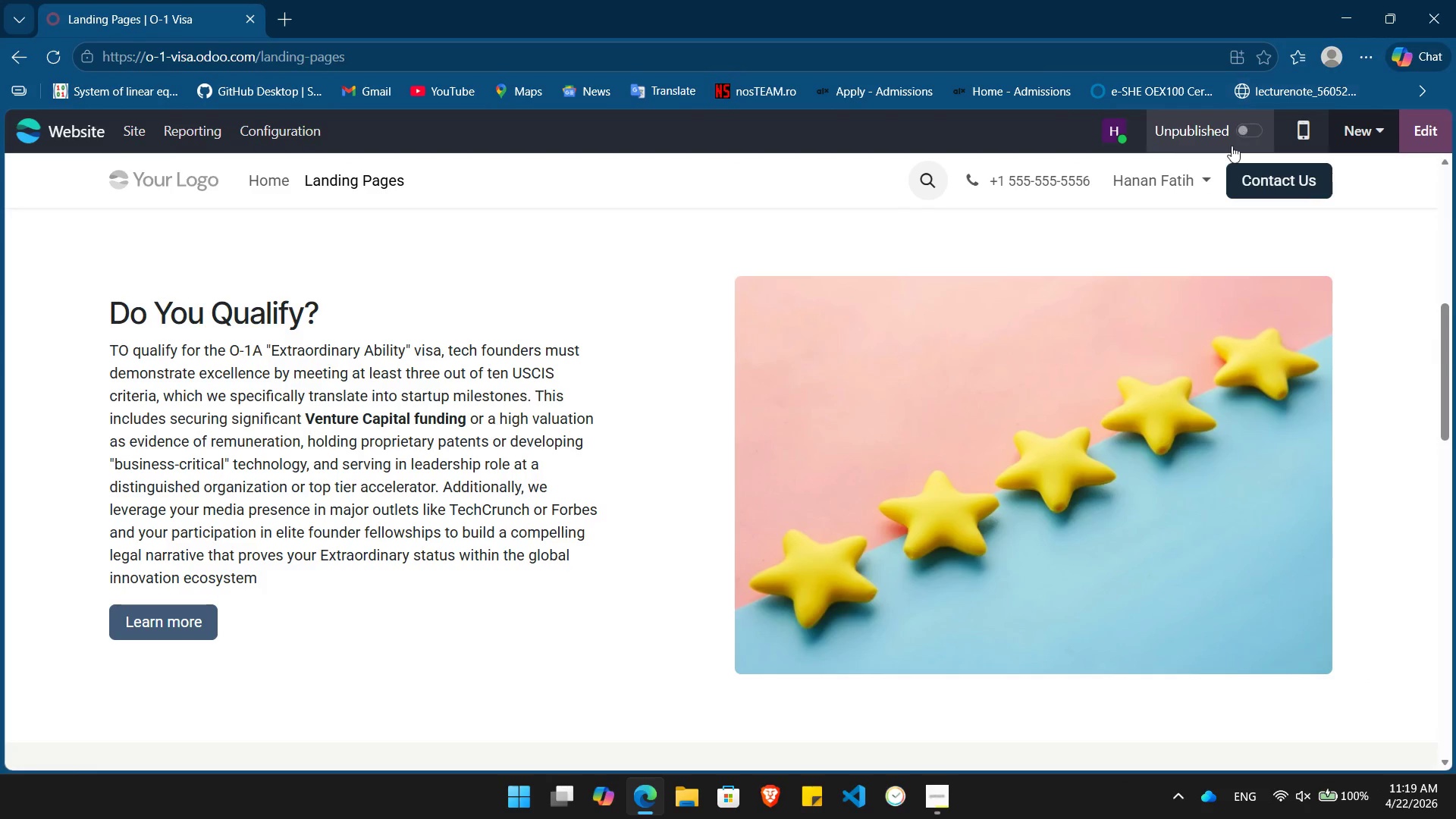 
left_click([1416, 632])
 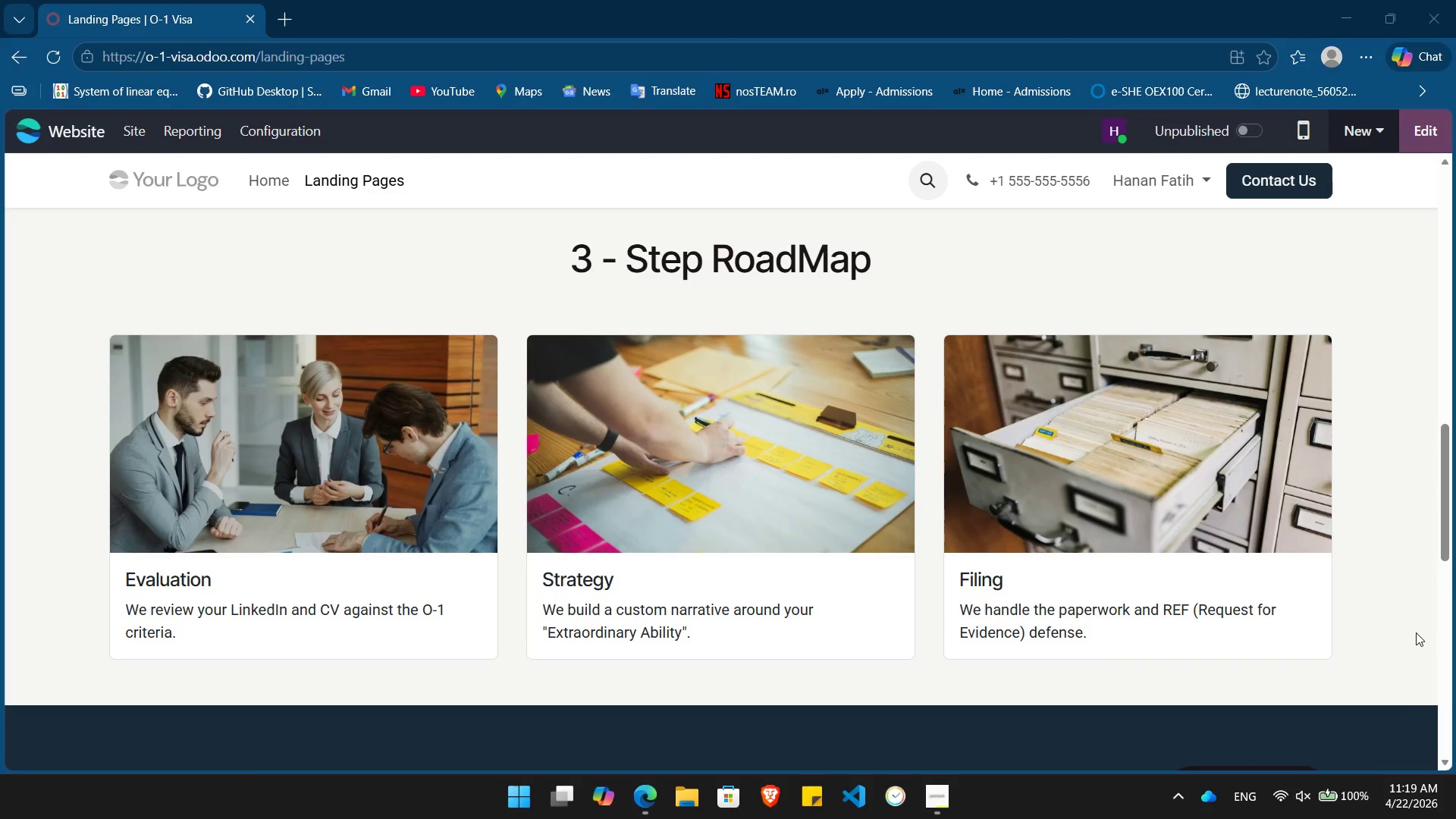 
key(PrintScreen)
 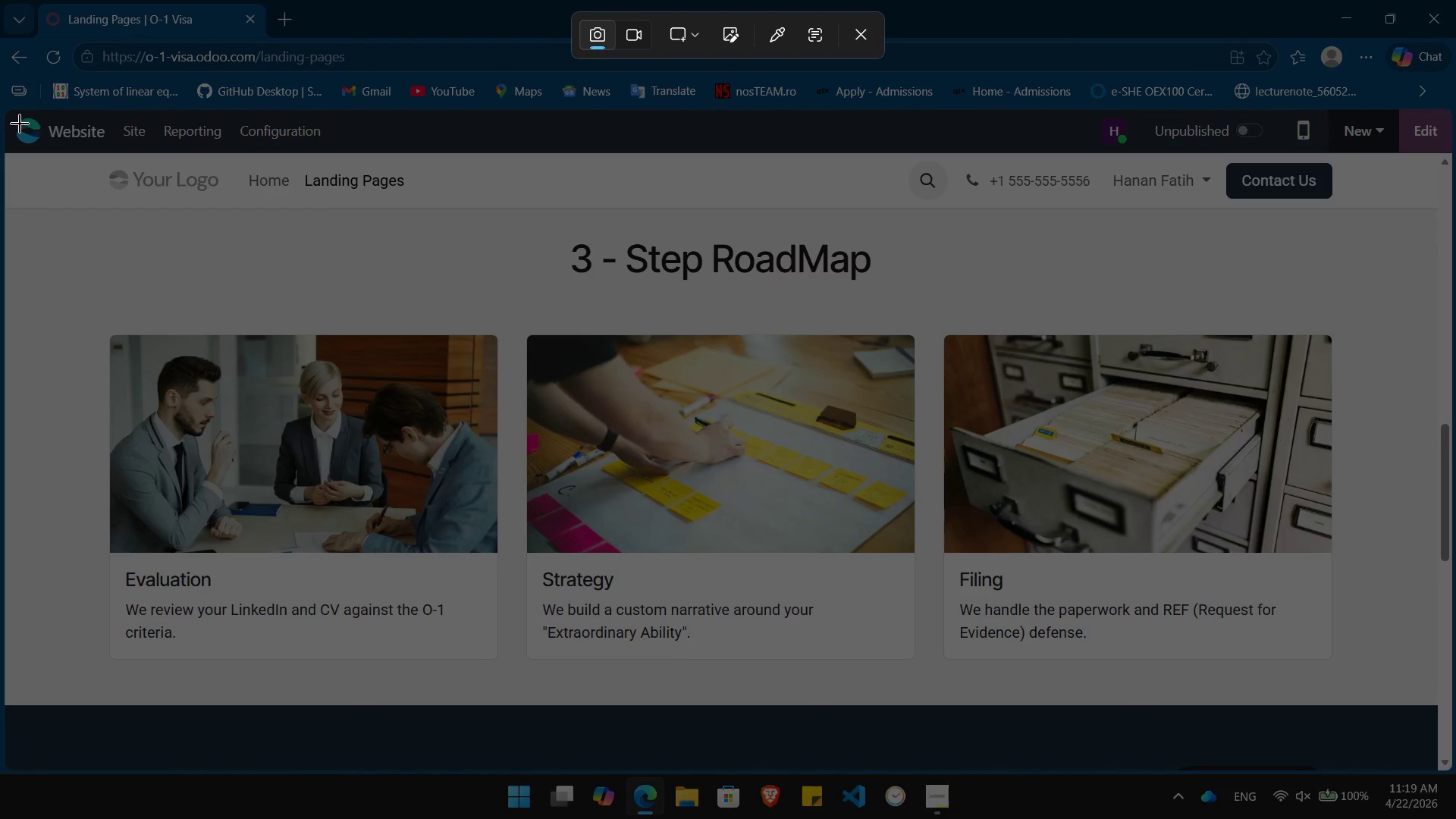 
left_click_drag(start_coordinate=[8, 114], to_coordinate=[1454, 769])
 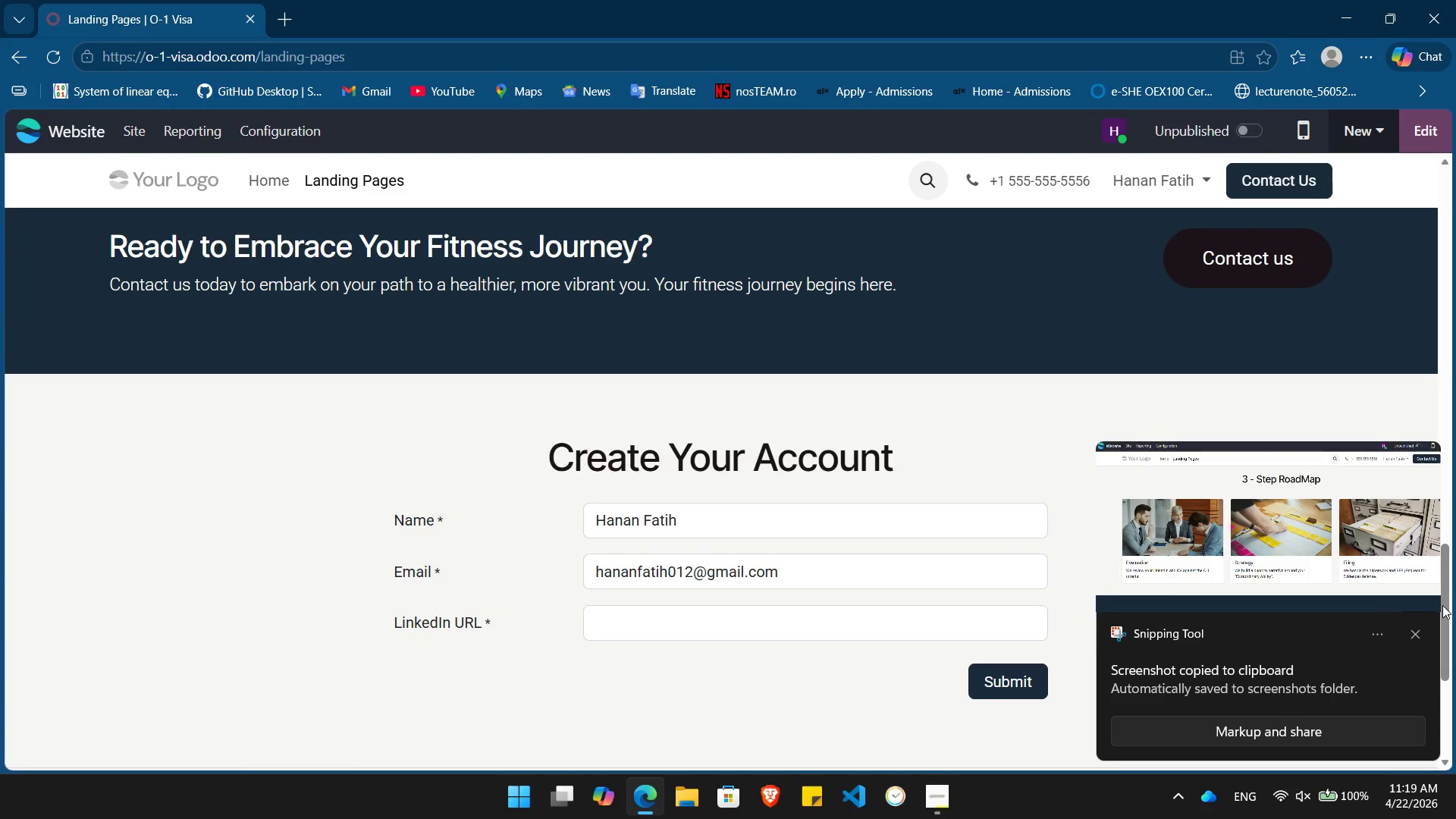 
left_click([1417, 632])
 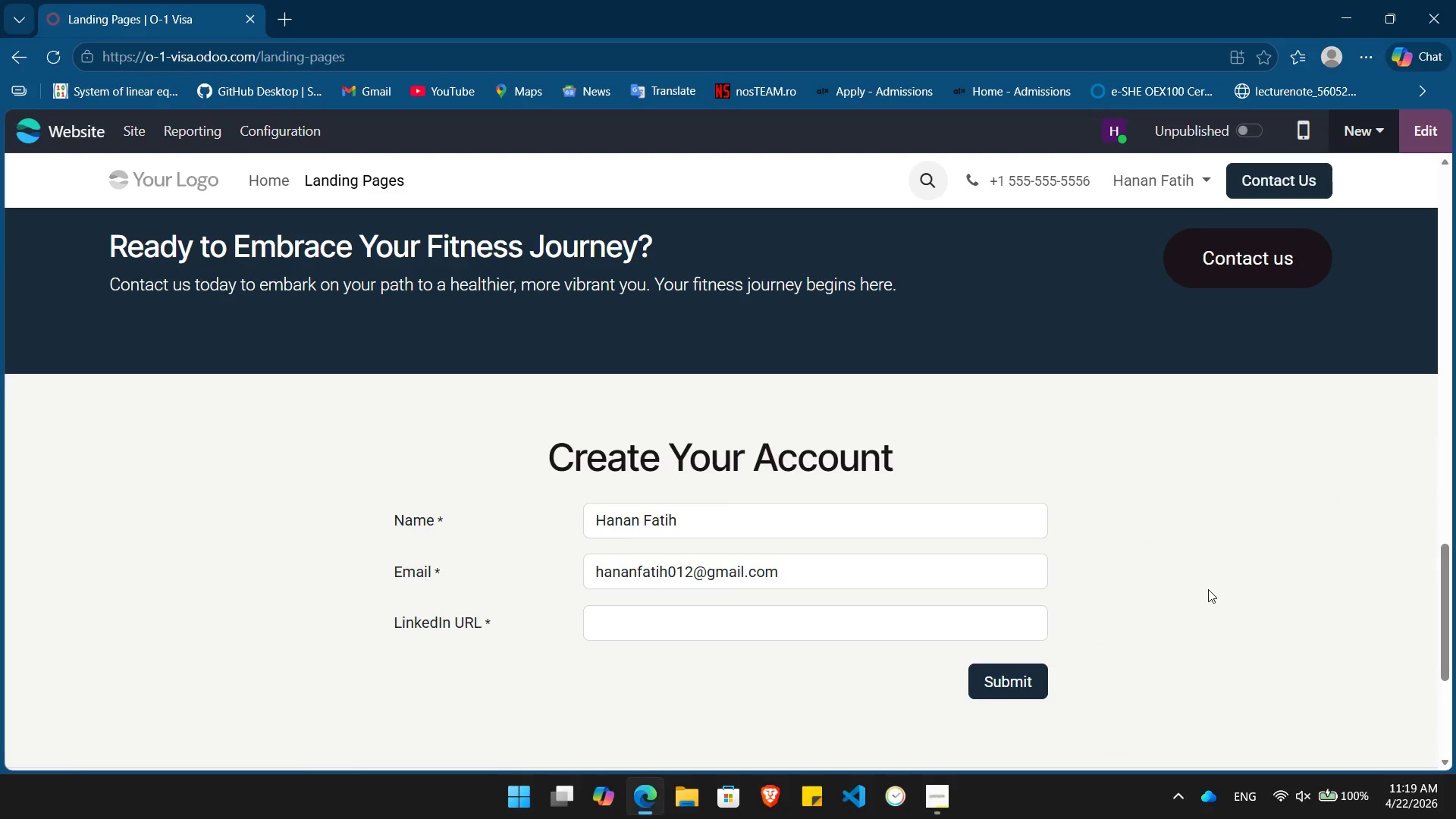 
key(PrintScreen)
 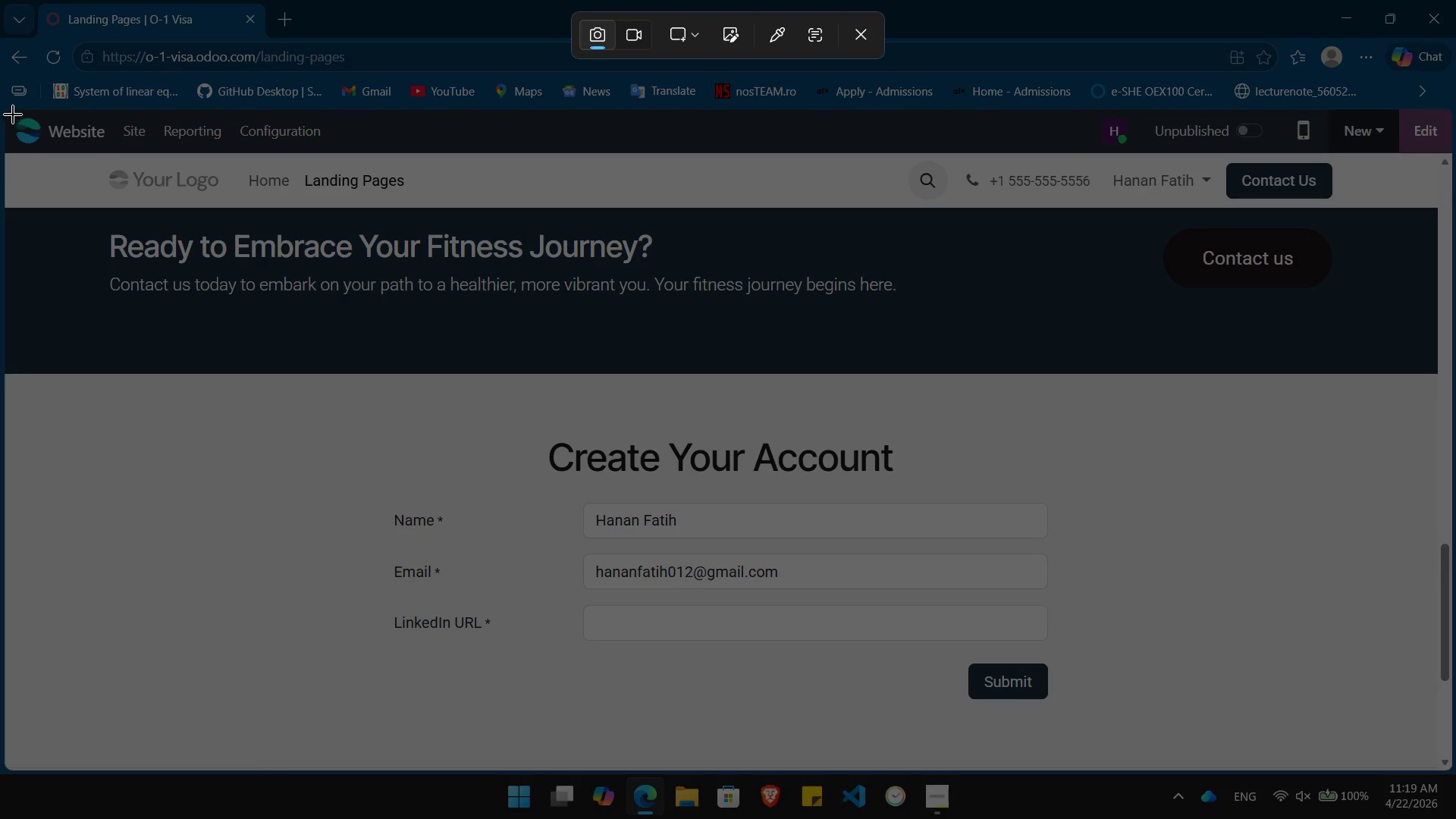 
left_click_drag(start_coordinate=[7, 115], to_coordinate=[1454, 769])
 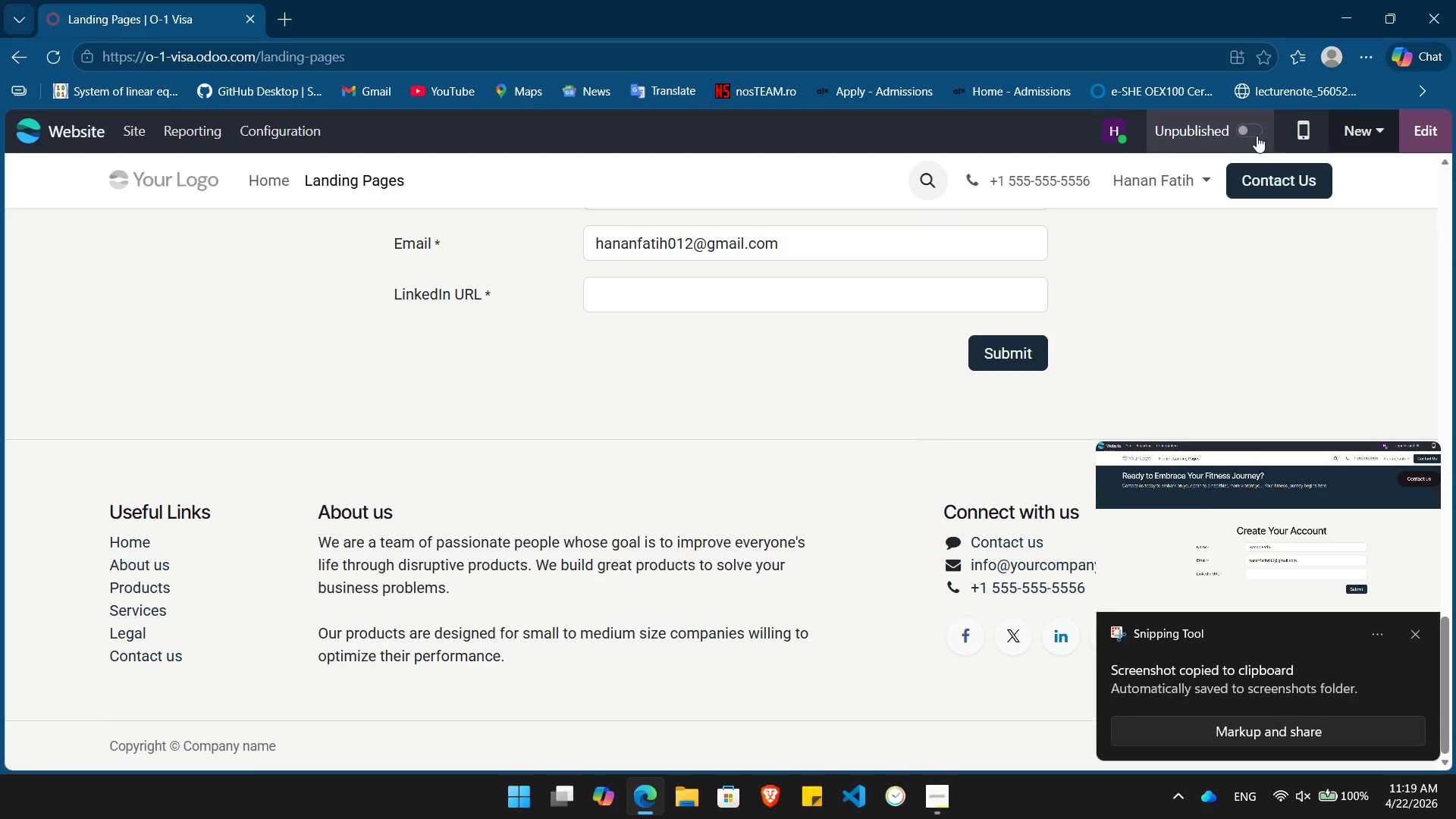 
left_click([898, 478])
 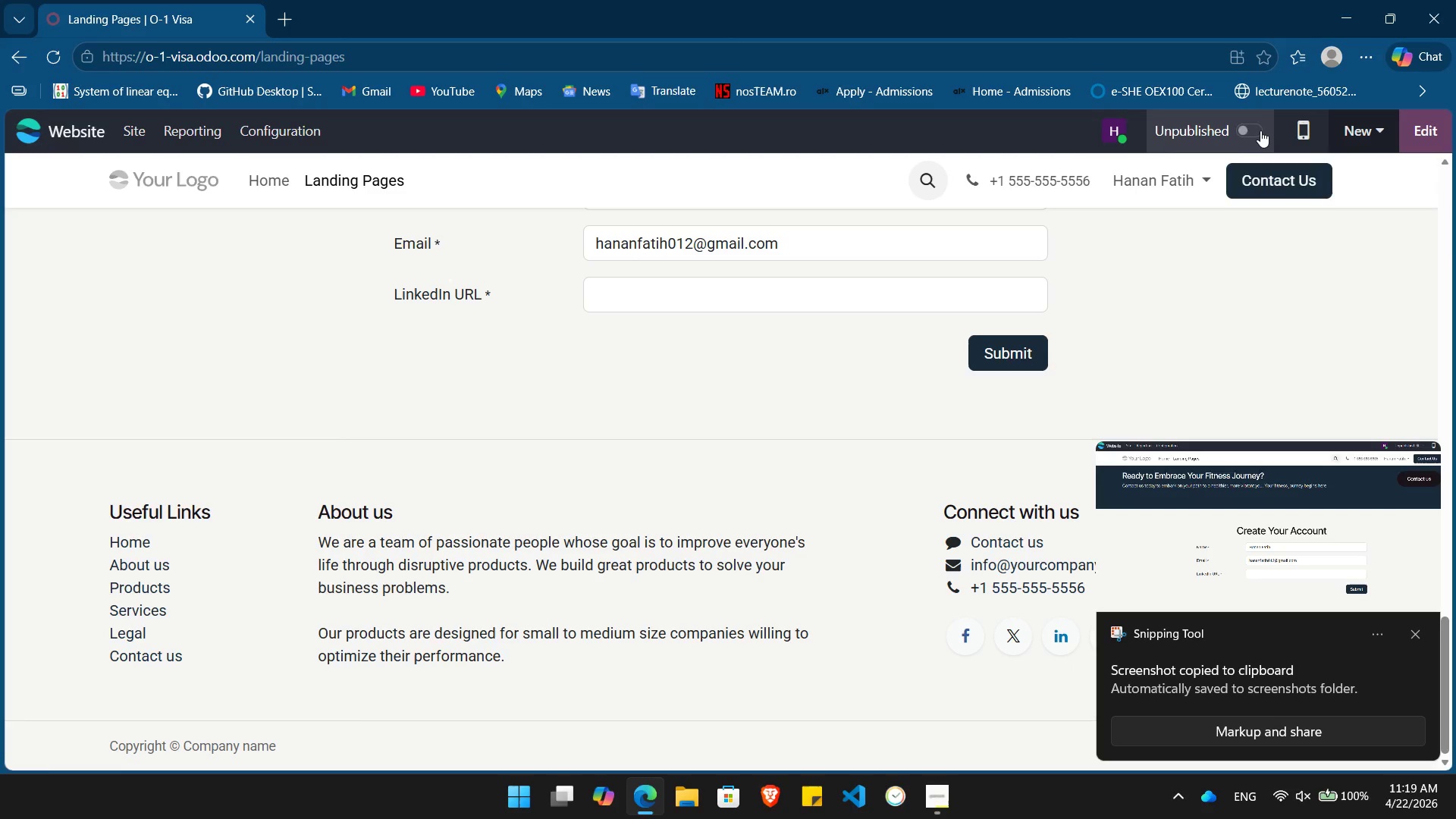 
left_click([1251, 127])
 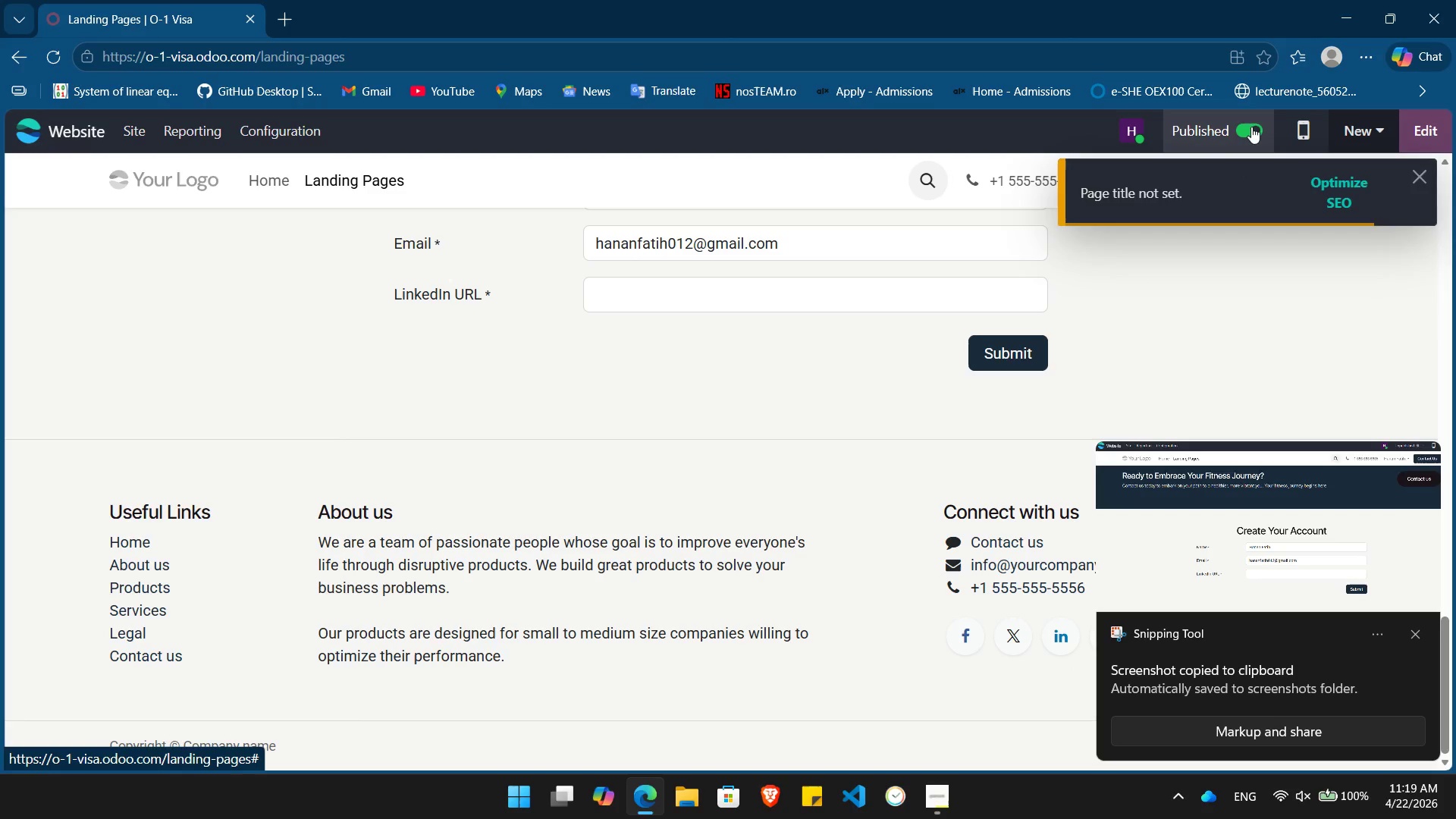 
left_click([1332, 183])
 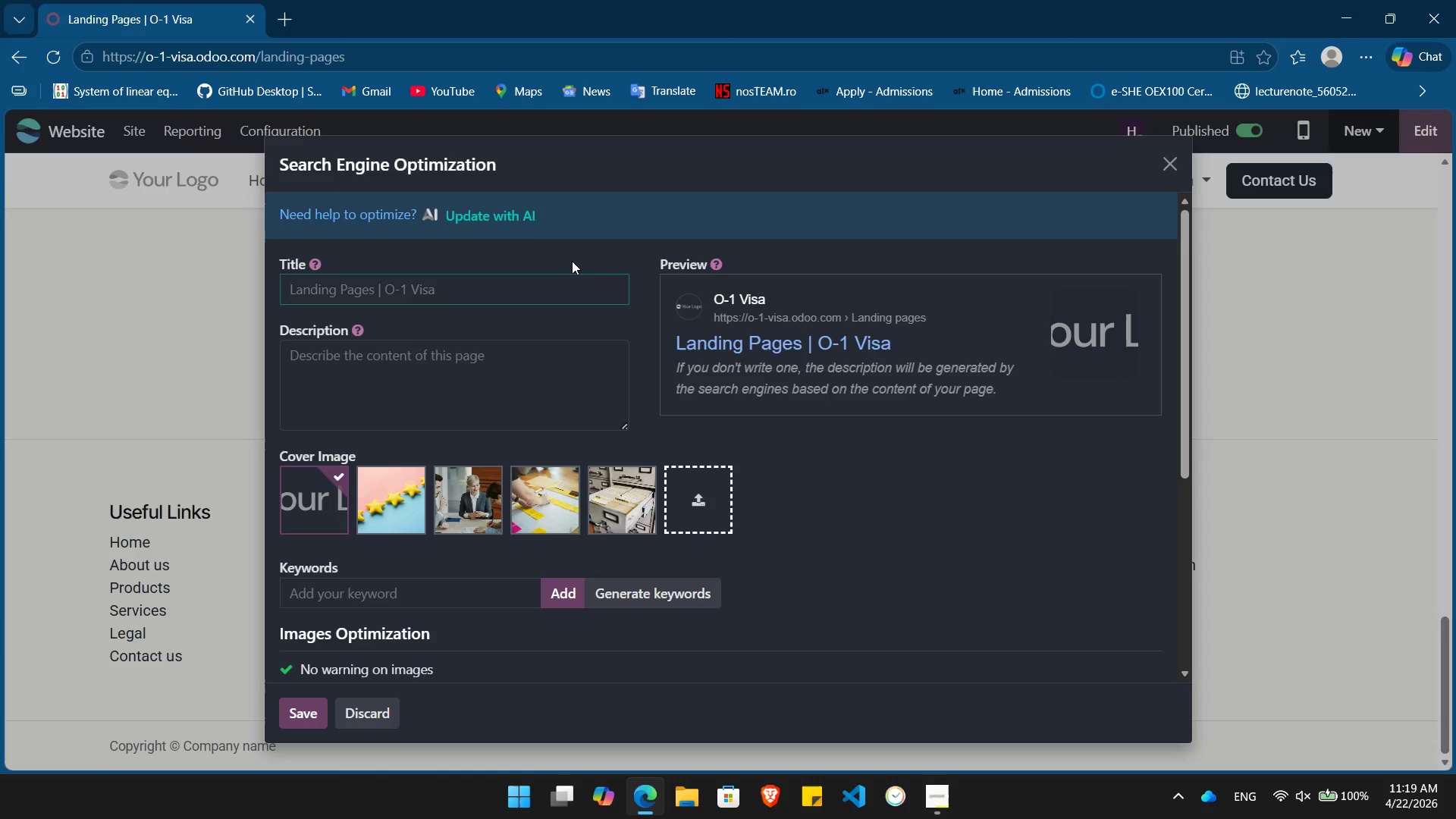 
wait(5.77)
 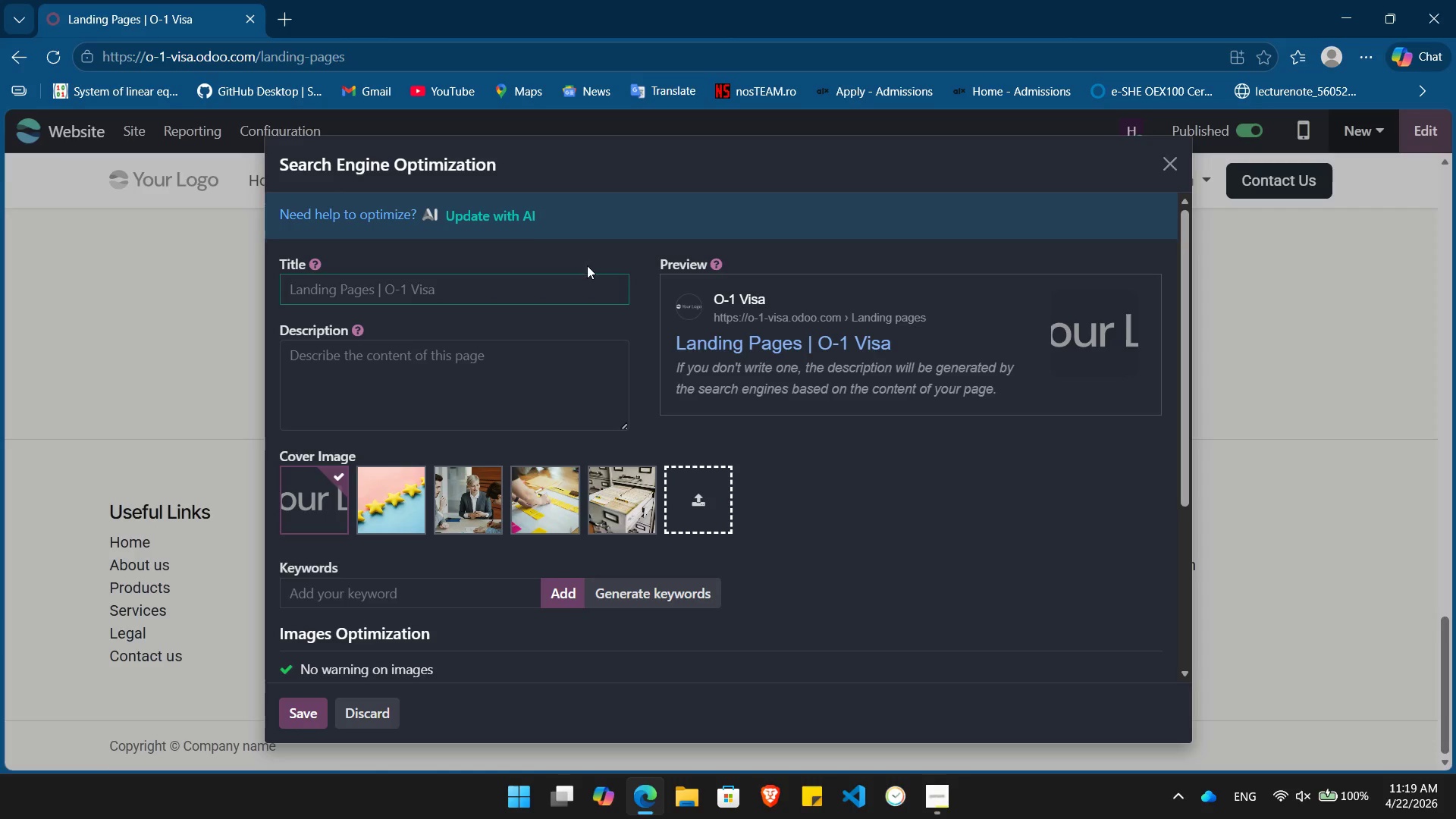 
type(O-1 Visa | Landing Page)
 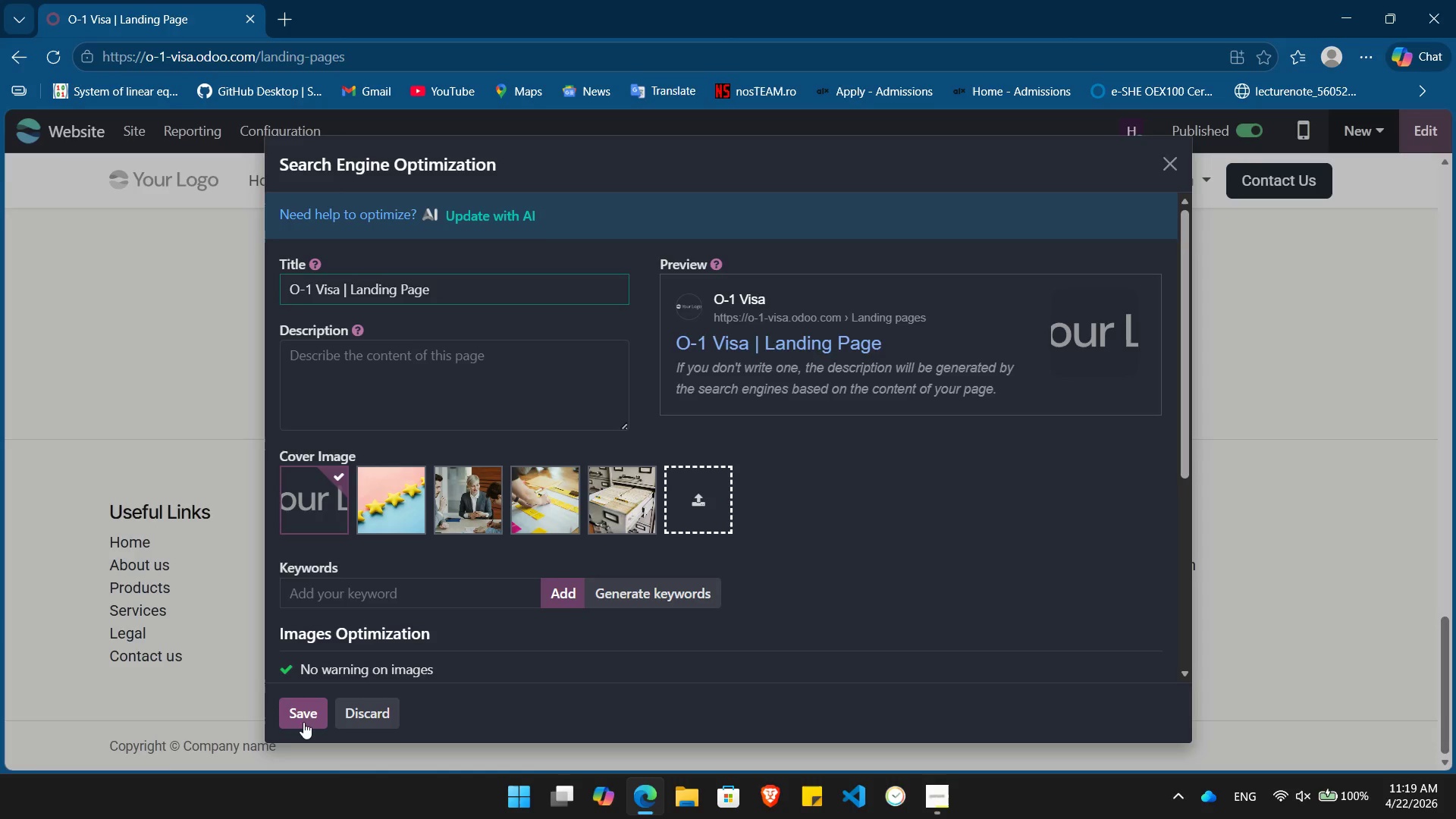 
left_click([299, 714])
 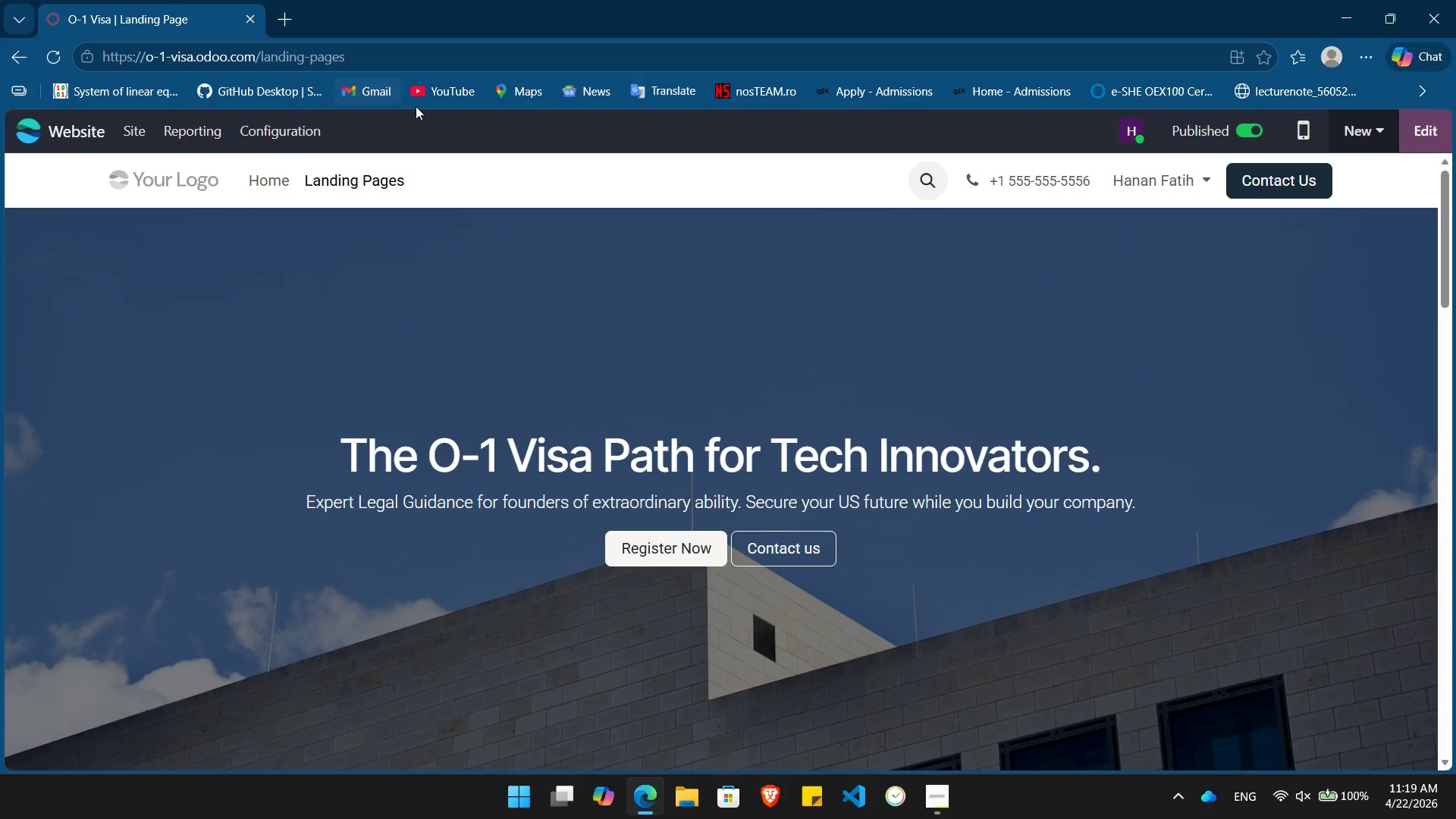 
left_click([396, 54])
 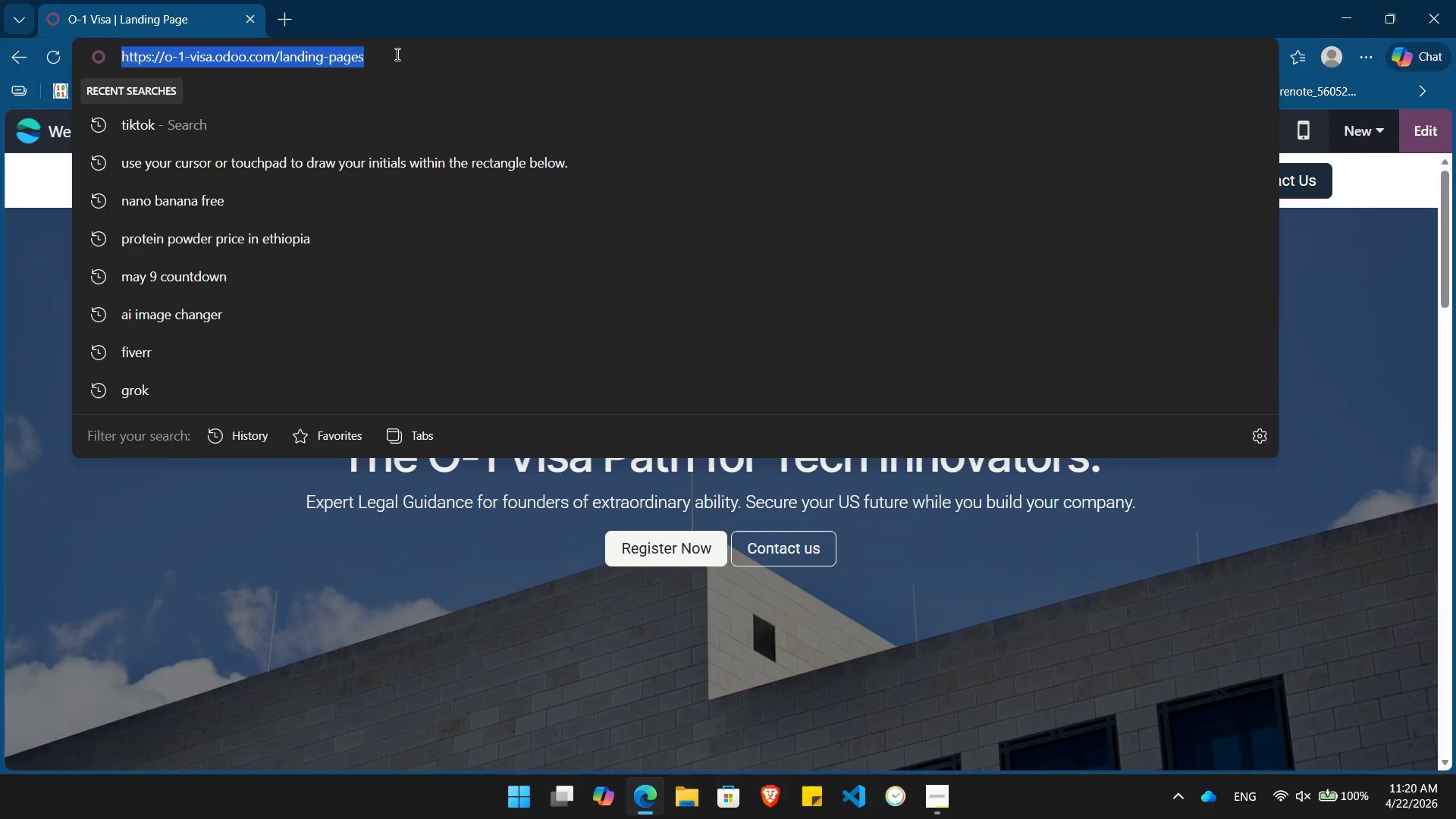 
key(Control+C)
 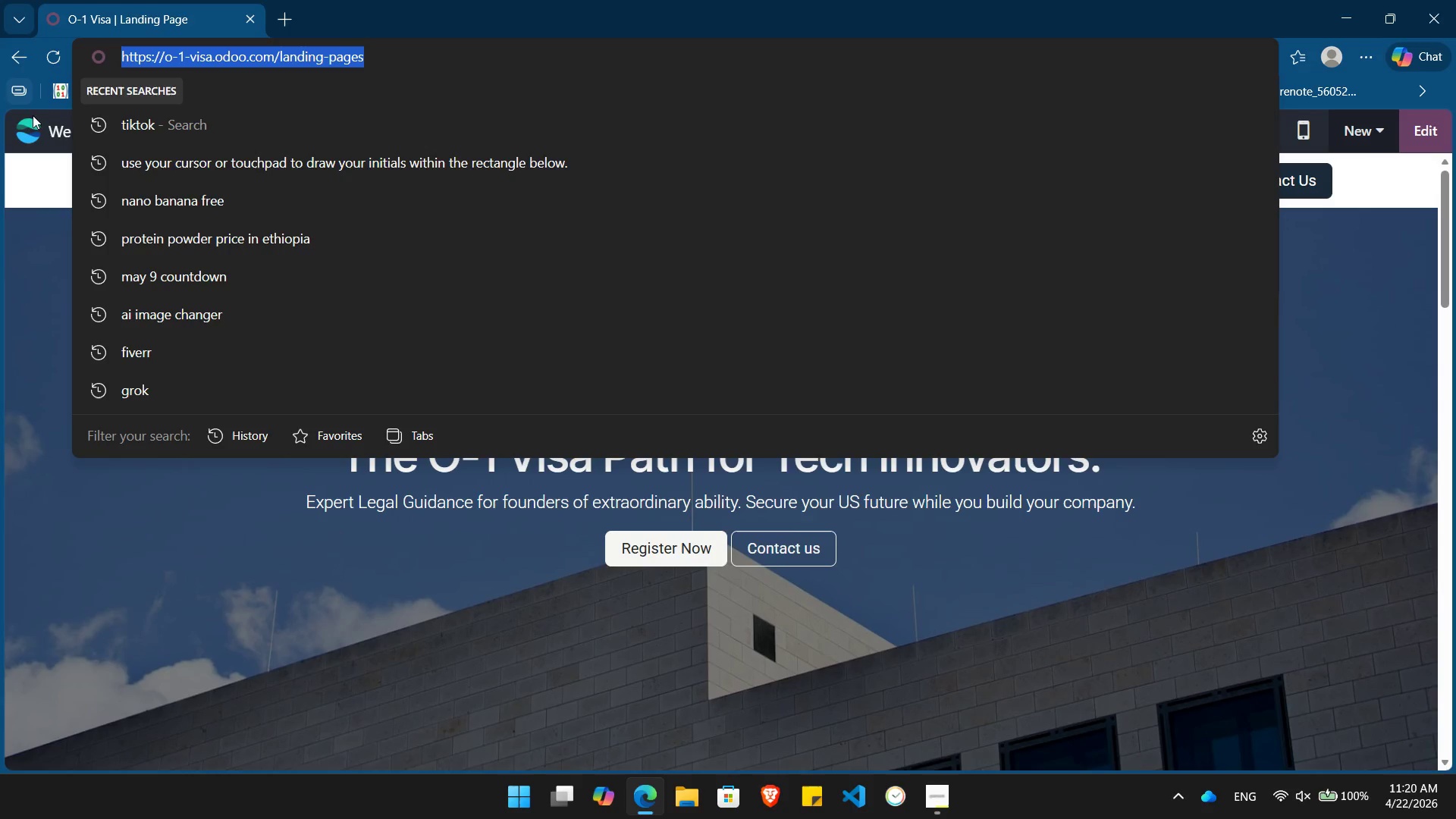 
left_click([38, 133])
 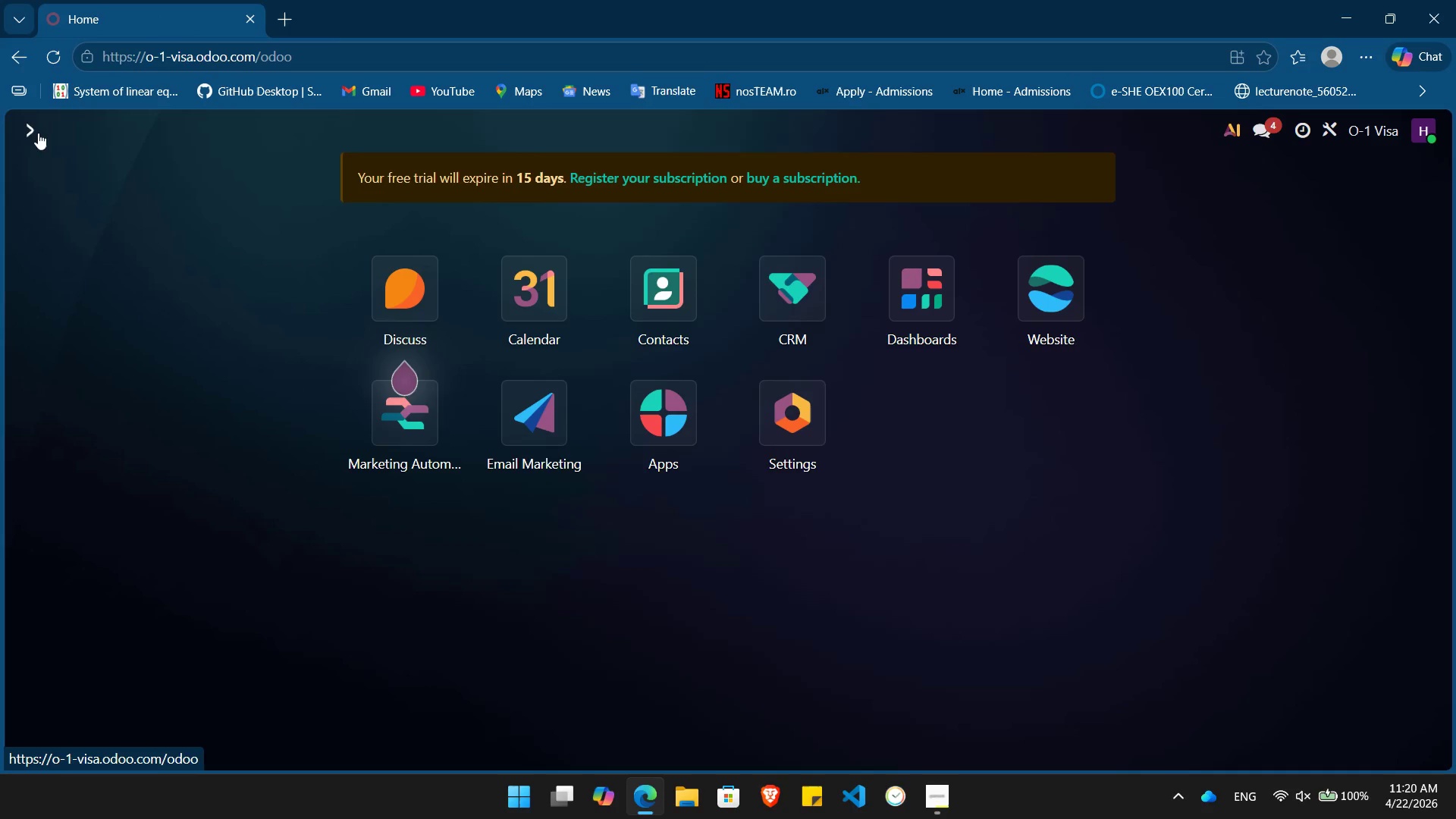 
left_click([496, 422])
 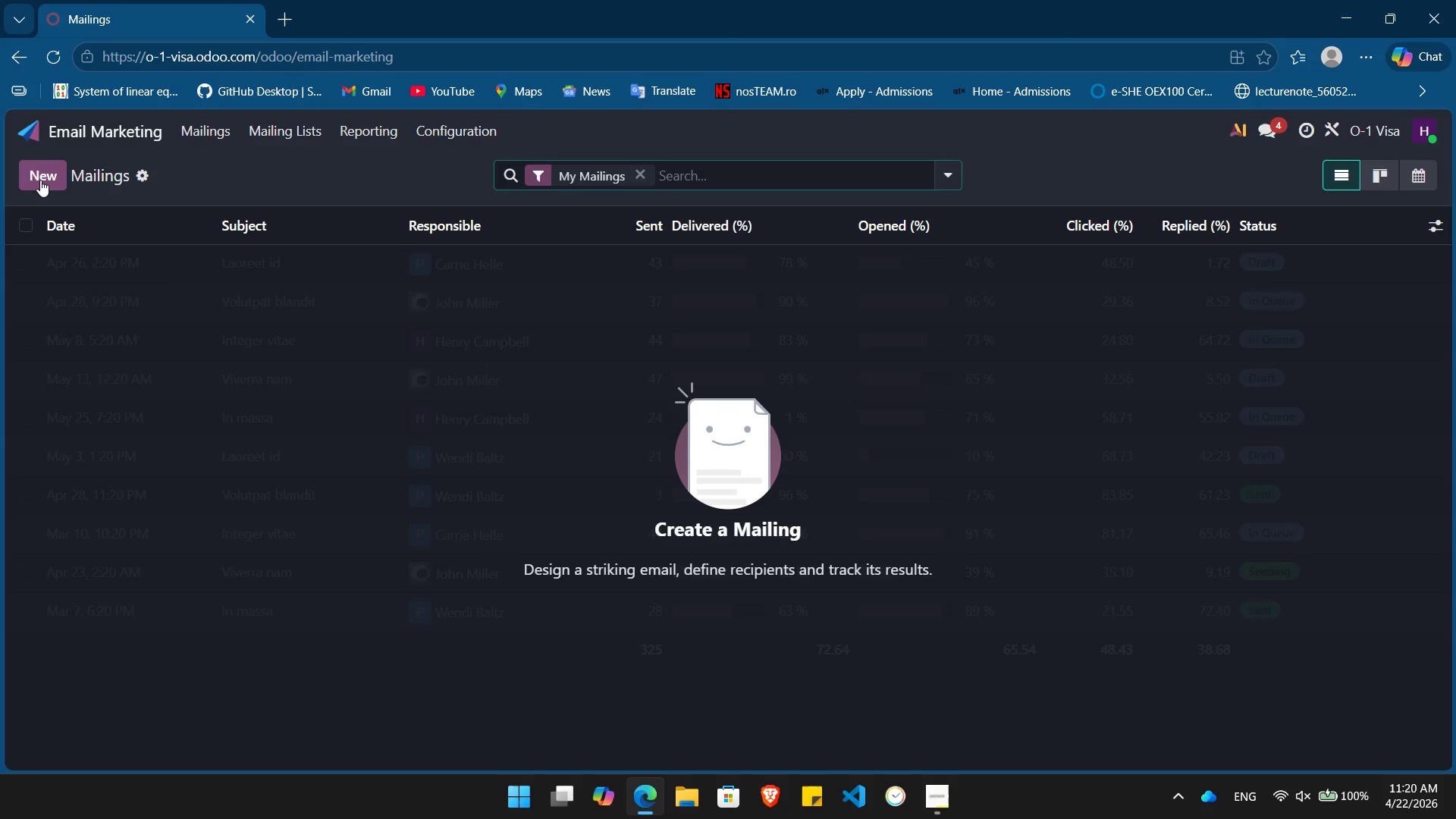 
left_click([34, 177])
 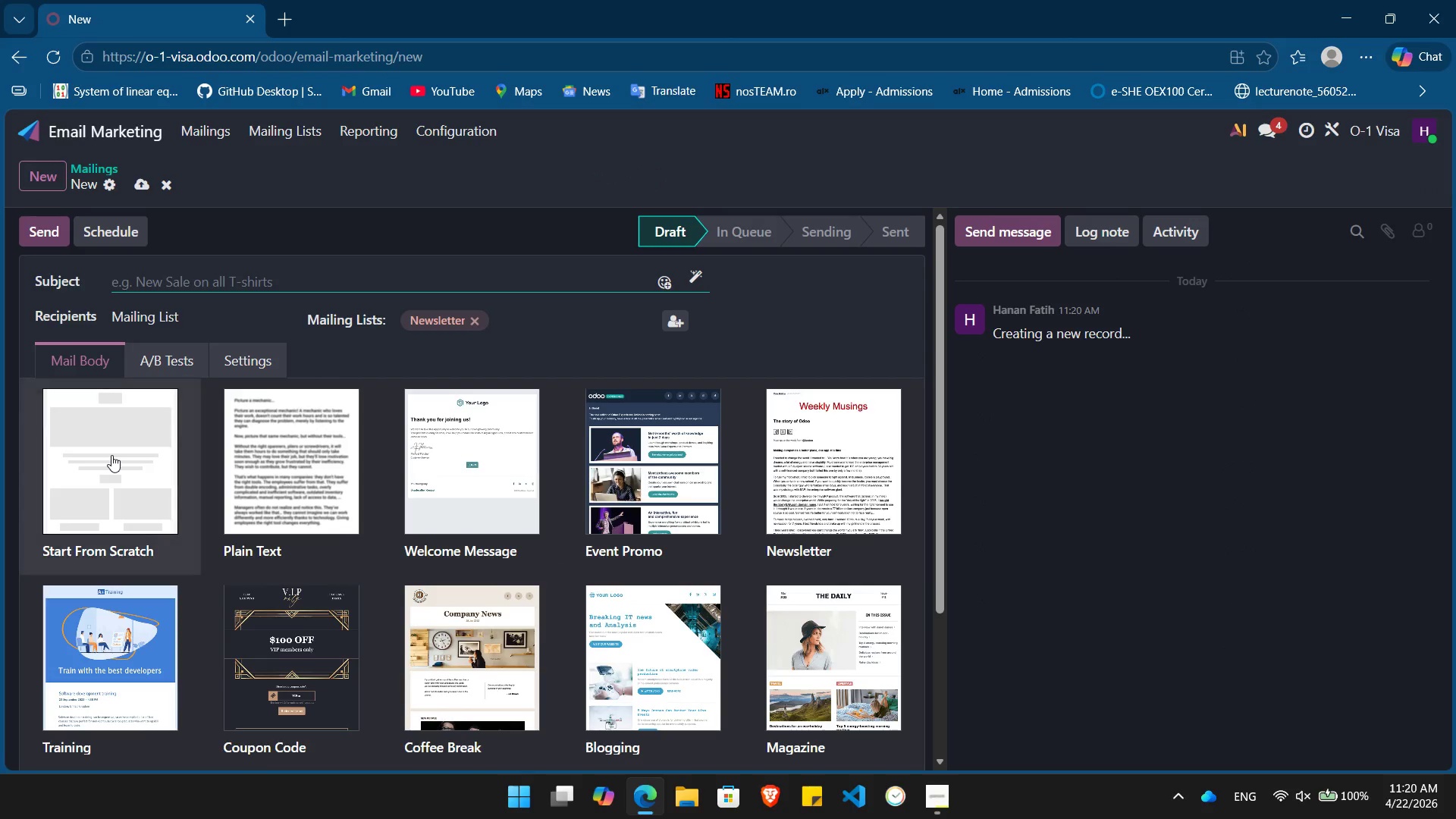 
left_click([111, 455])
 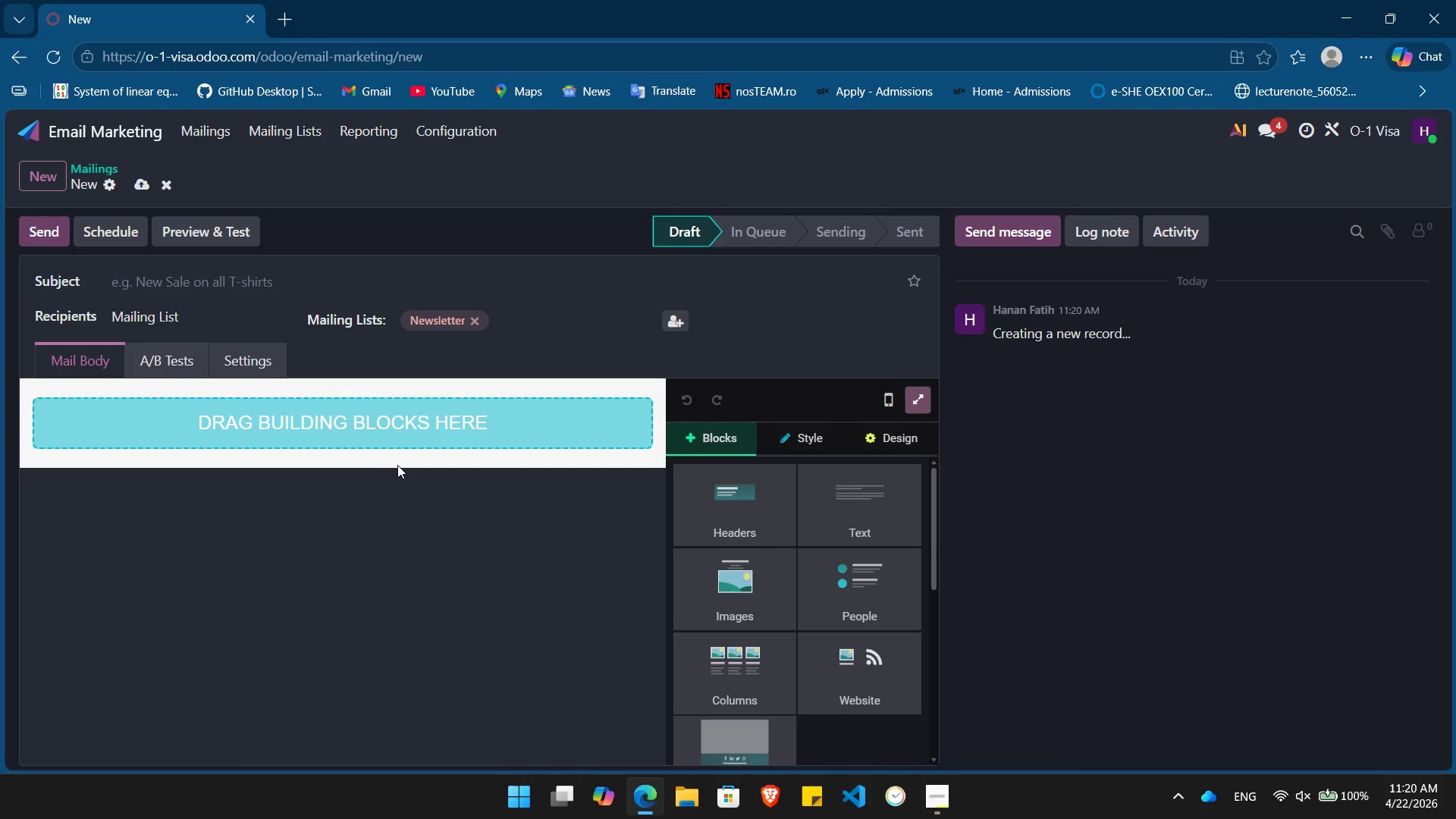 
wait(5.95)
 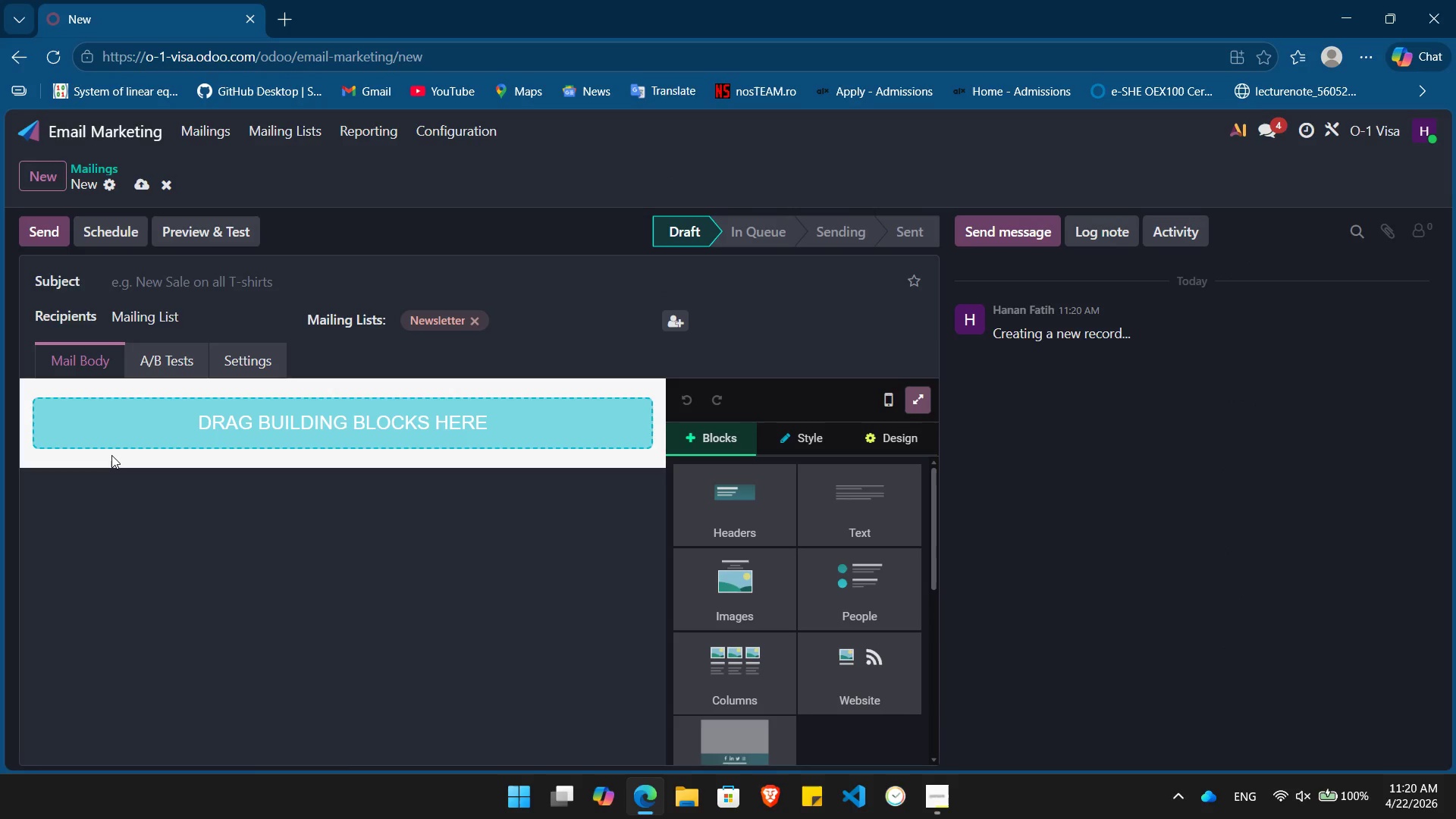 
left_click_drag(start_coordinate=[851, 507], to_coordinate=[337, 431])
 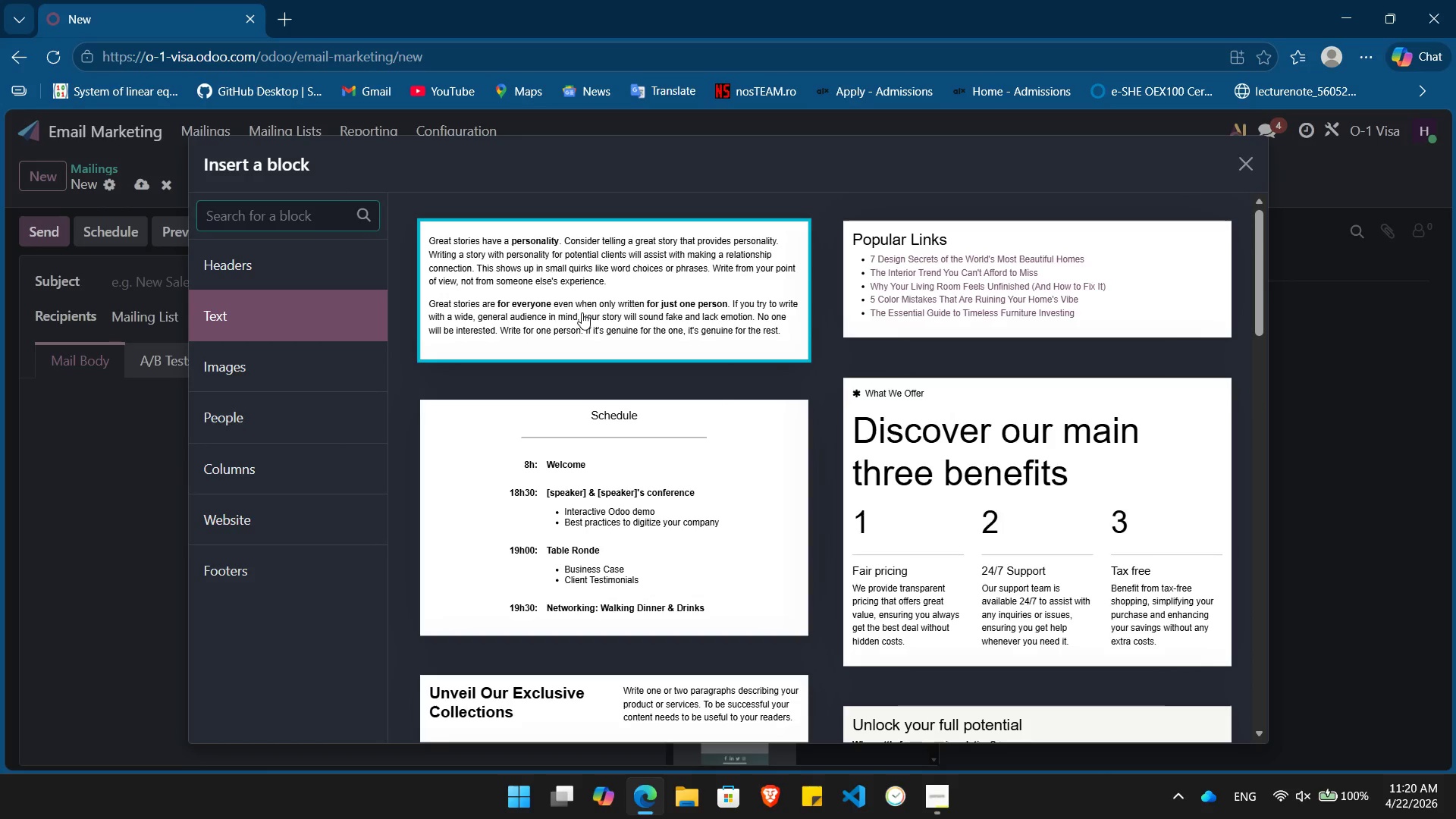 
left_click([582, 312])
 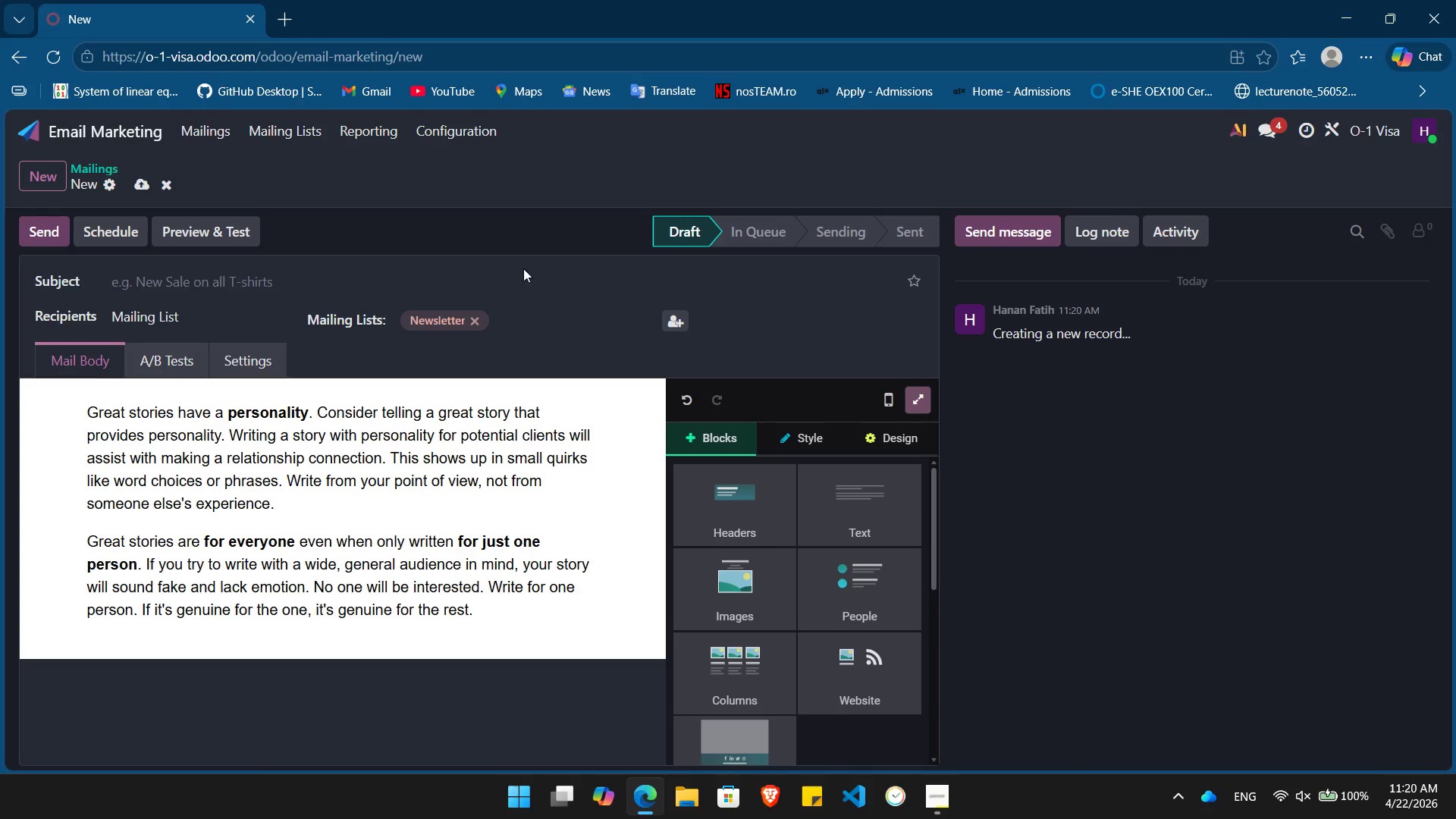 
left_click([505, 283])
 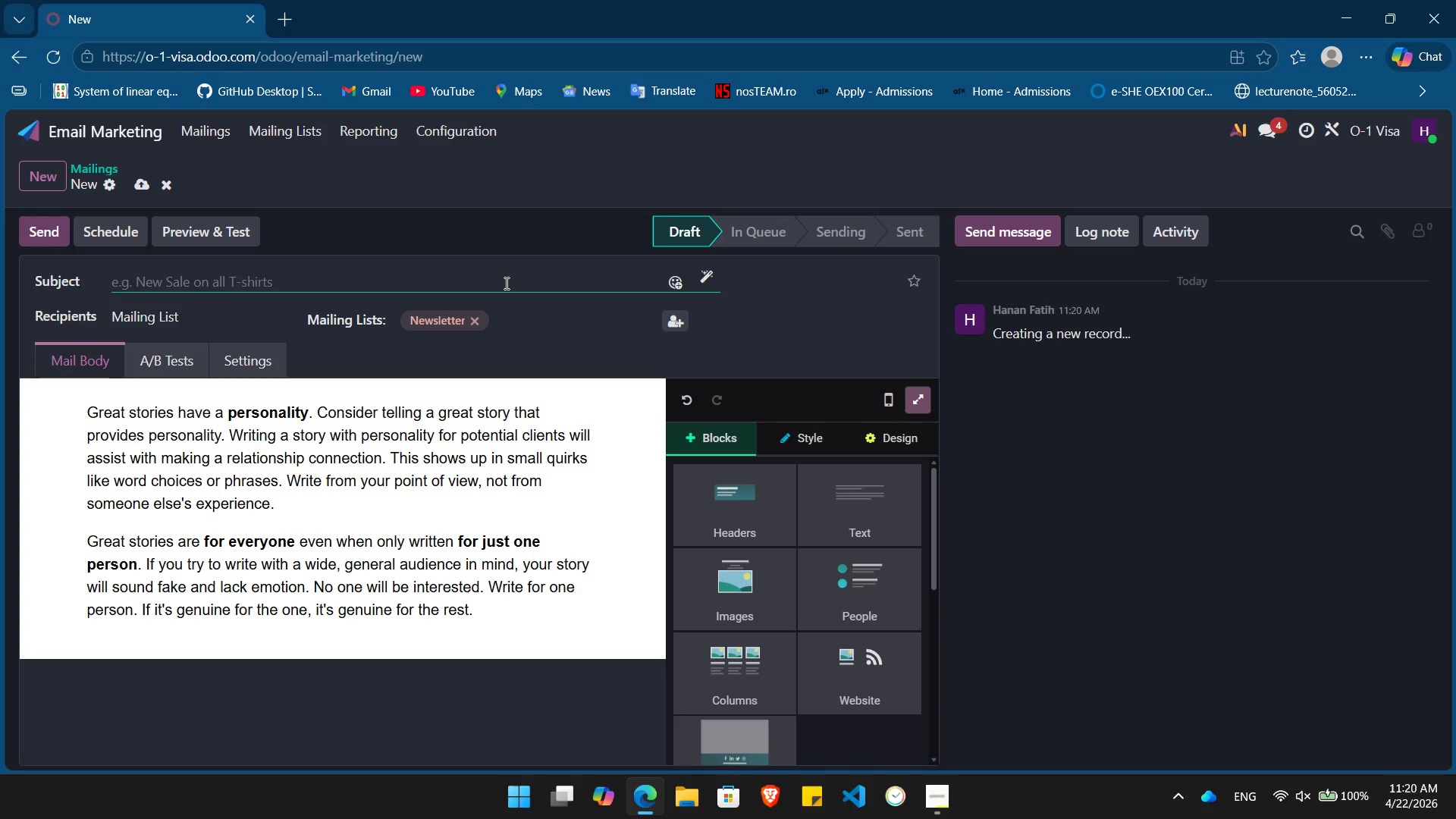 
type(SubjectYour  O-1 Visa Eligibility Checklist - Atlast)
key(Backspace)
type( Visa Path)
 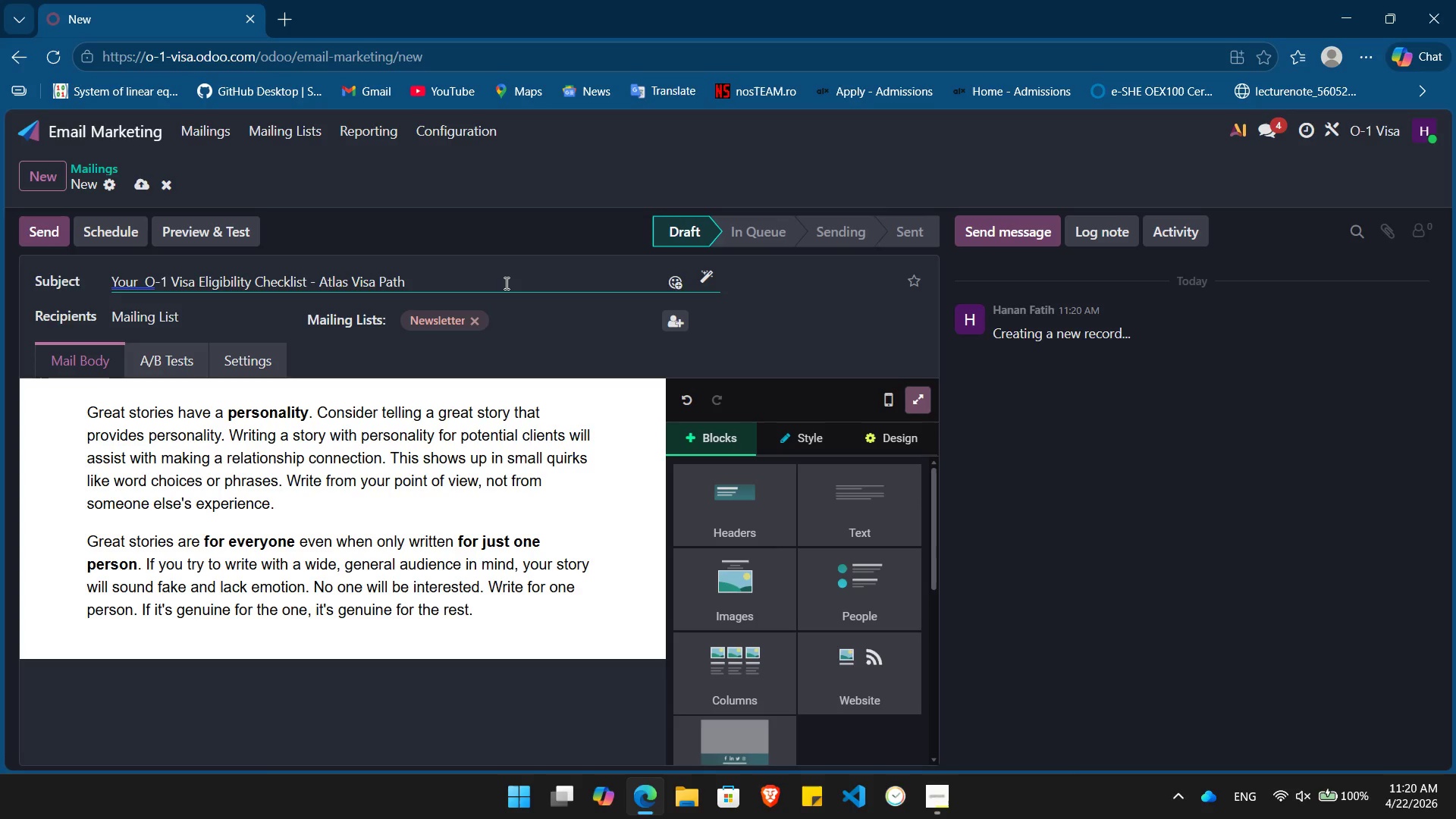 
left_click([152, 282])
 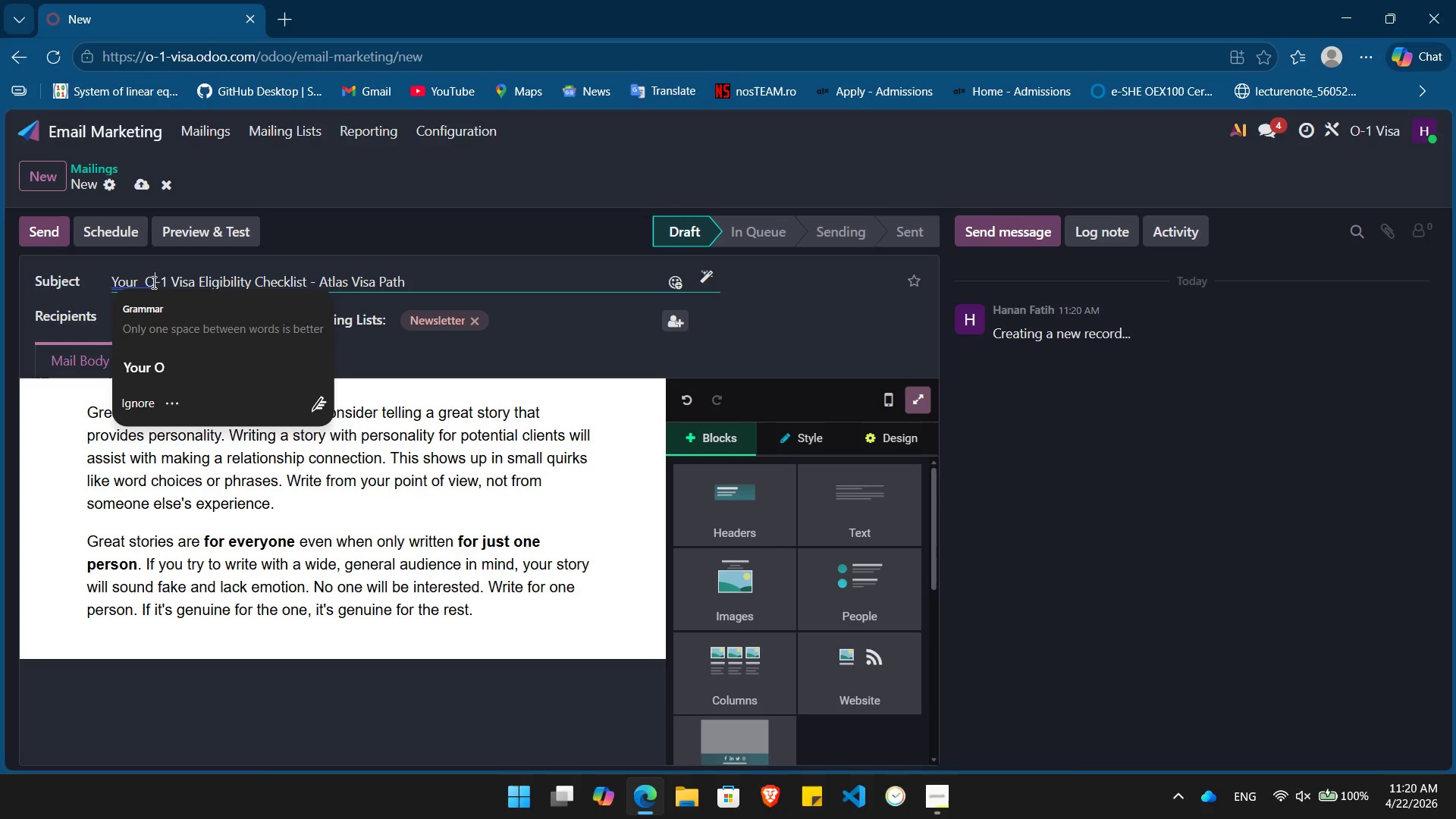 
key(ArrowLeft)
 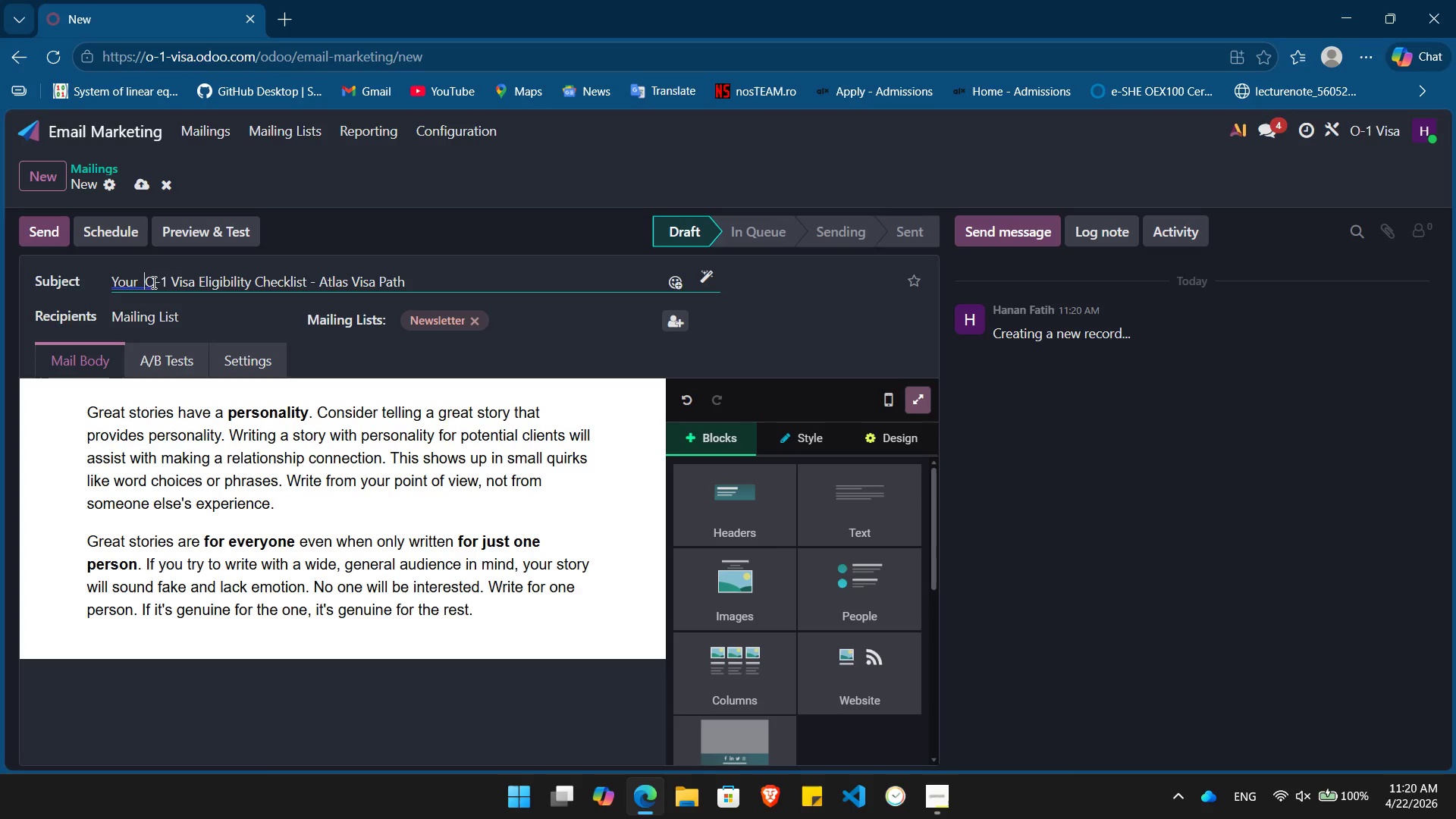 
key(Backspace)
 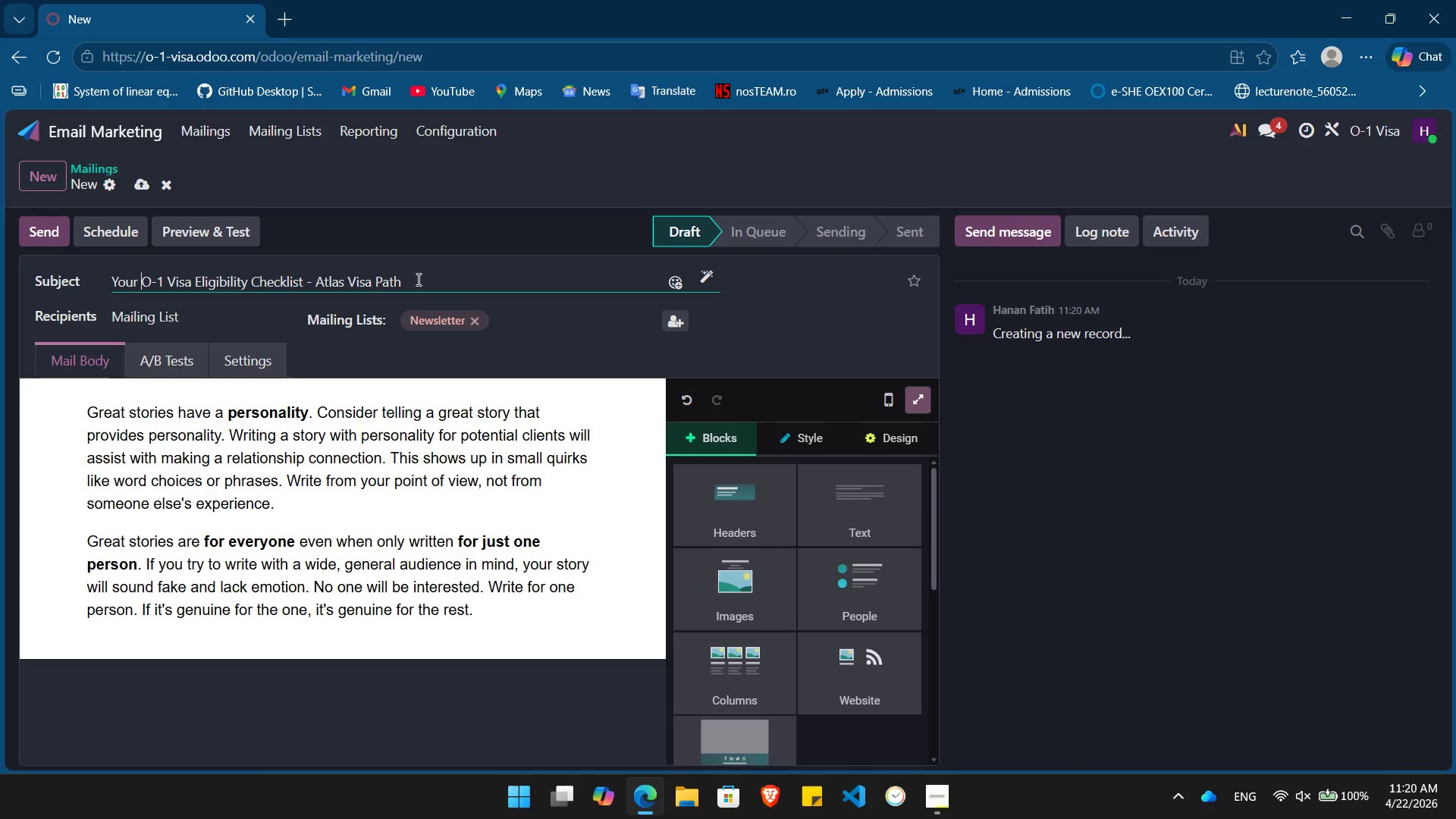 
left_click([422, 279])
 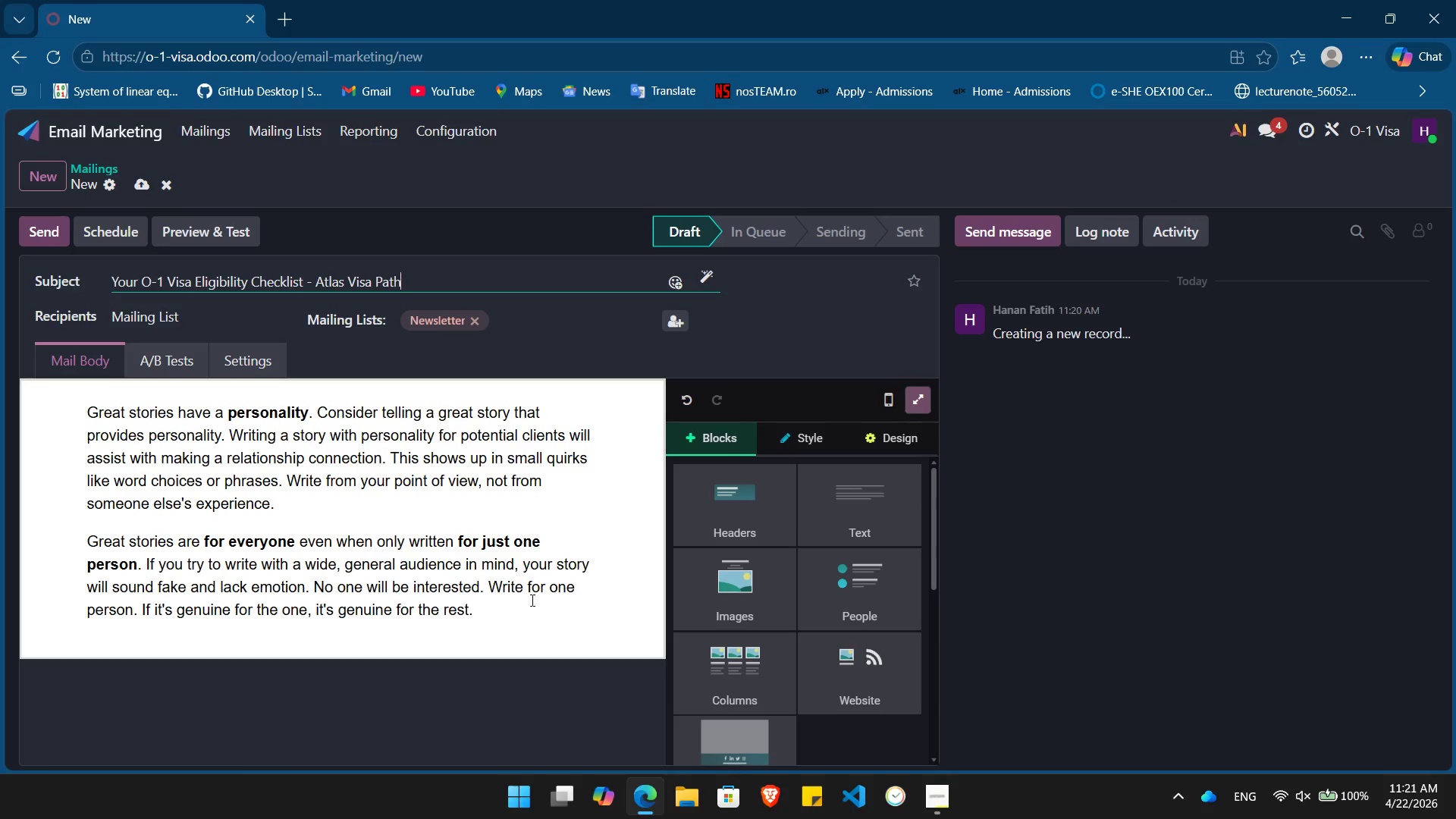 
left_click_drag(start_coordinate=[510, 602], to_coordinate=[89, 418])
 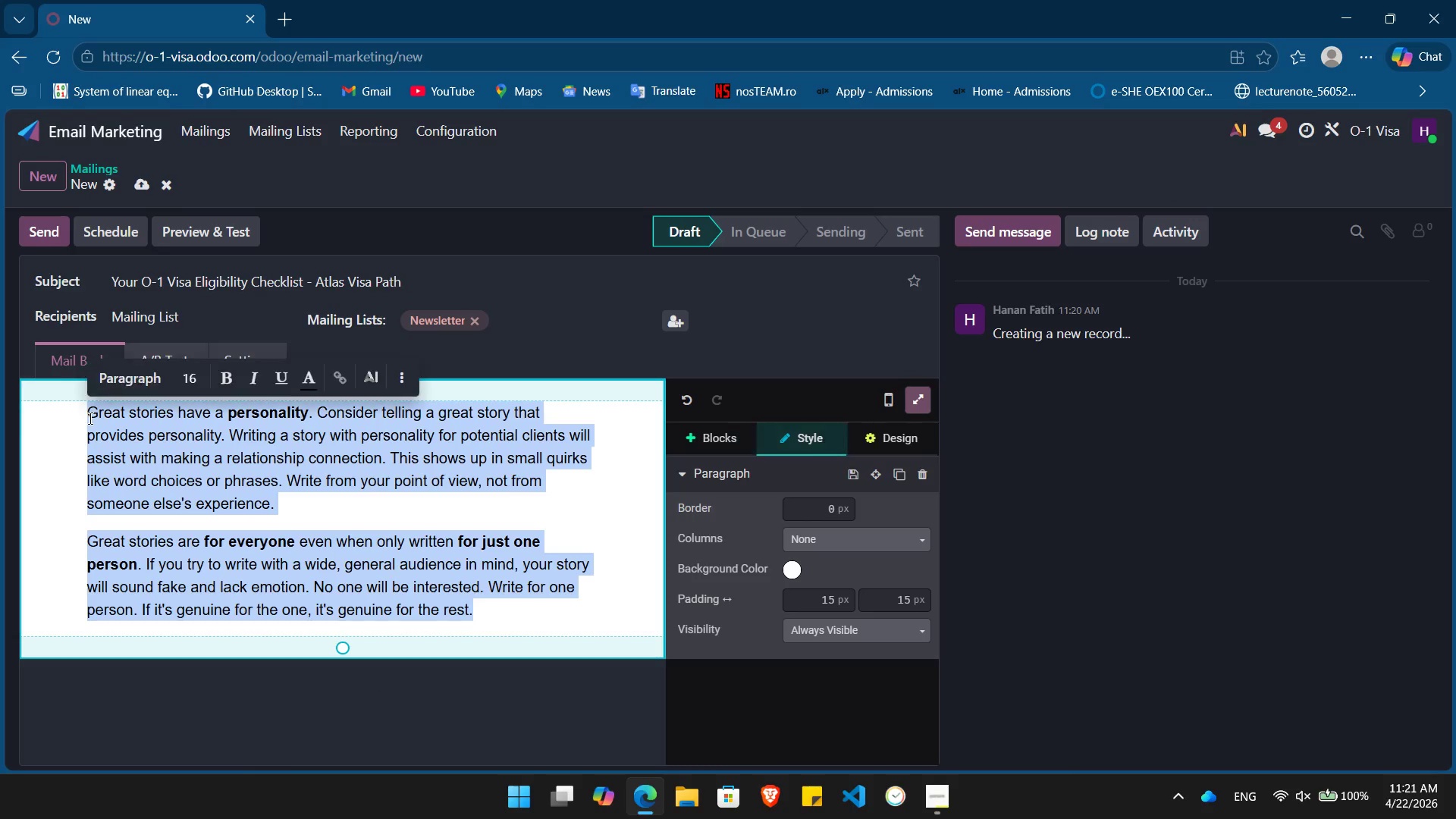 
key(Backspace)
type(Hello )
 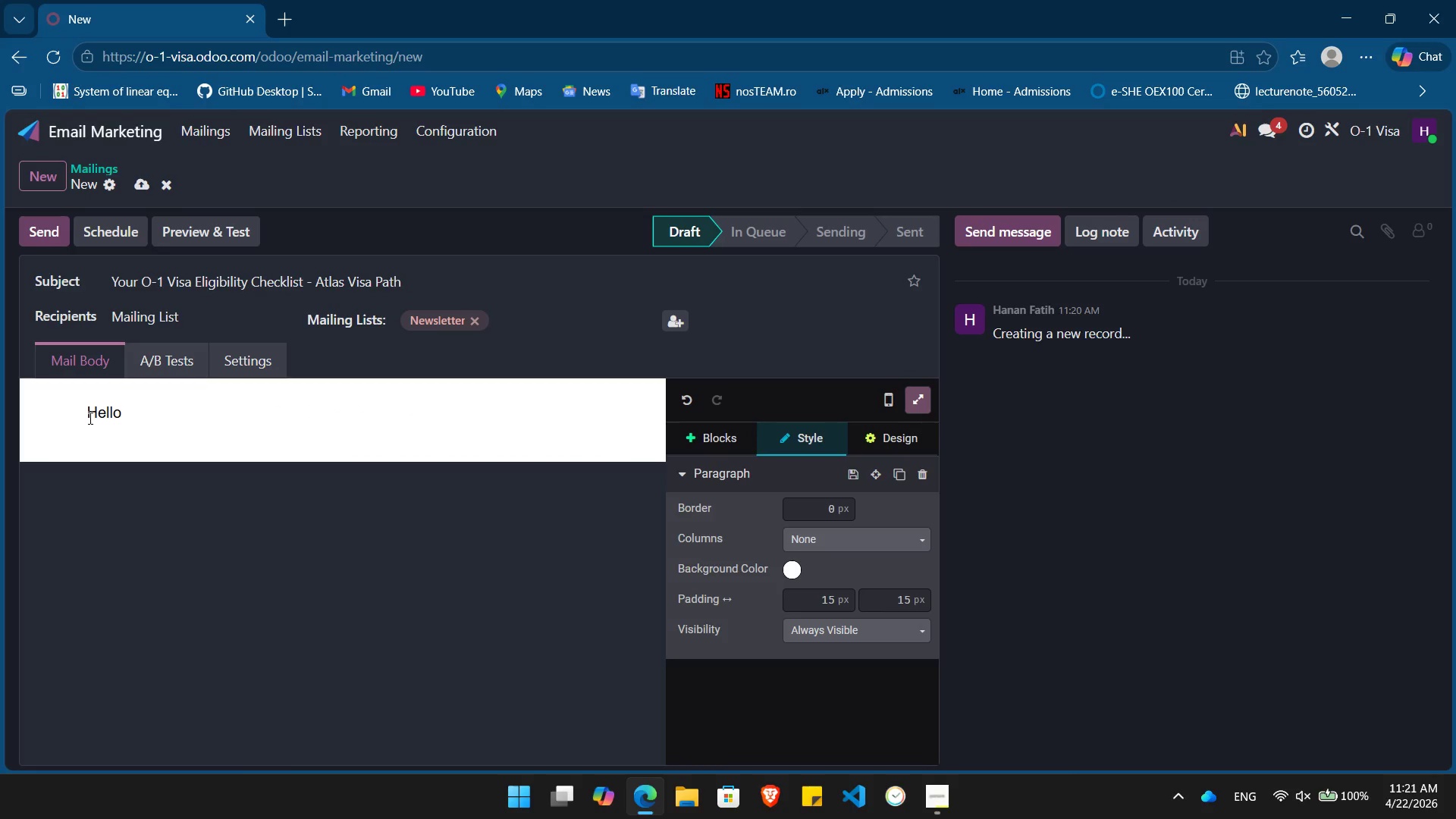 
hold_key(key=Slash, duration=0.31)
 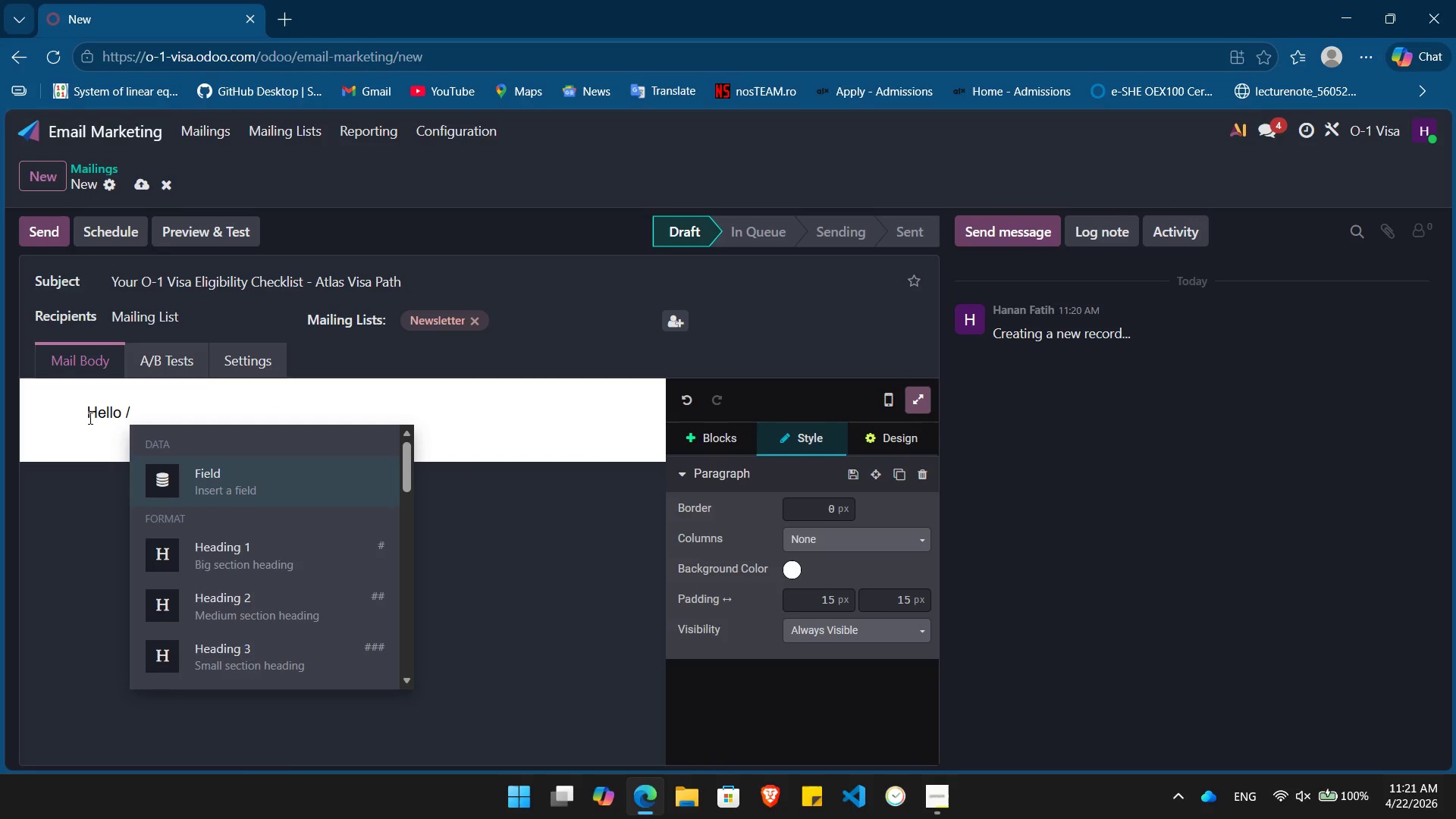 
hold_key(key=Enter, duration=0.31)
 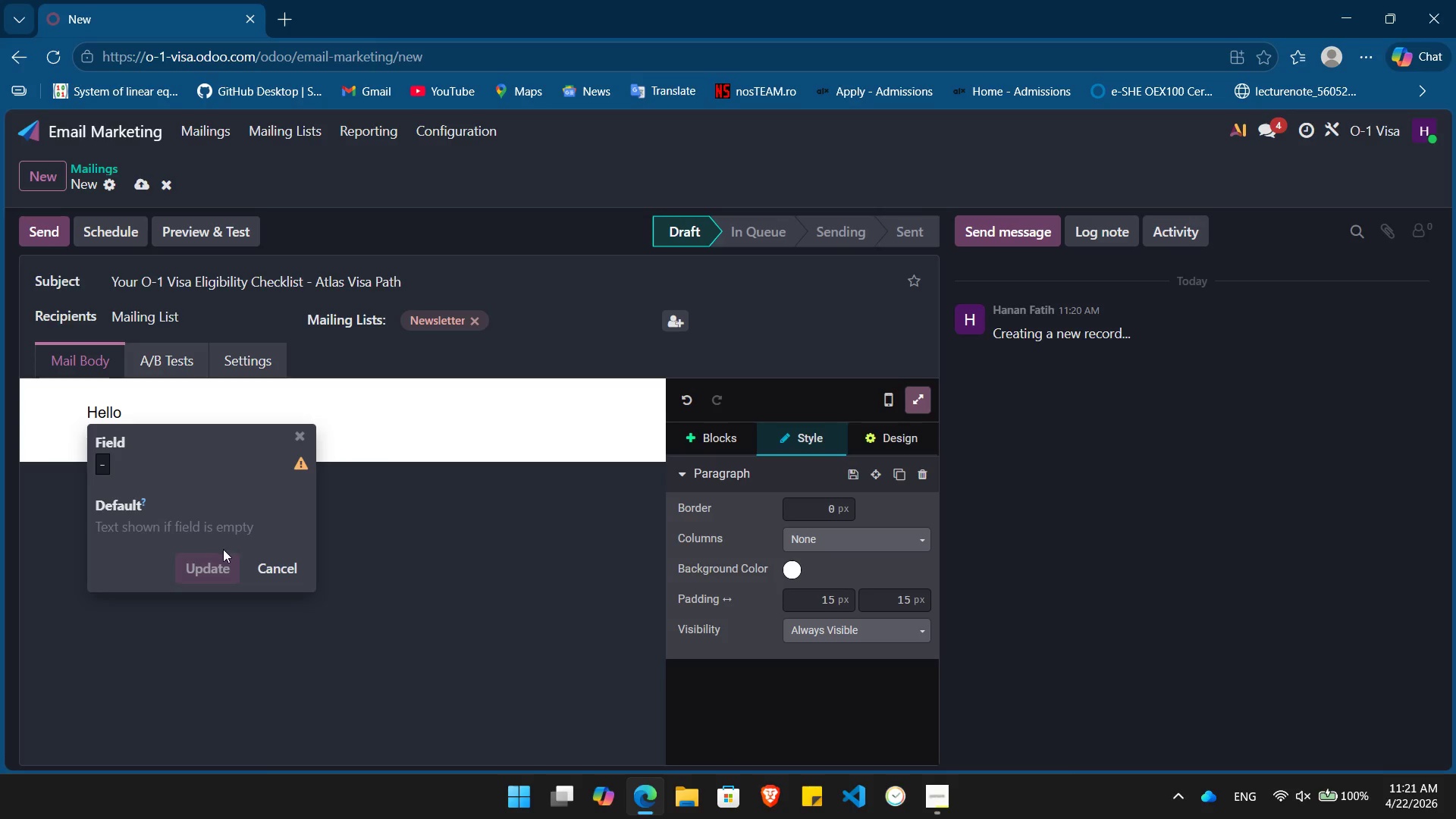 
left_click([103, 466])
 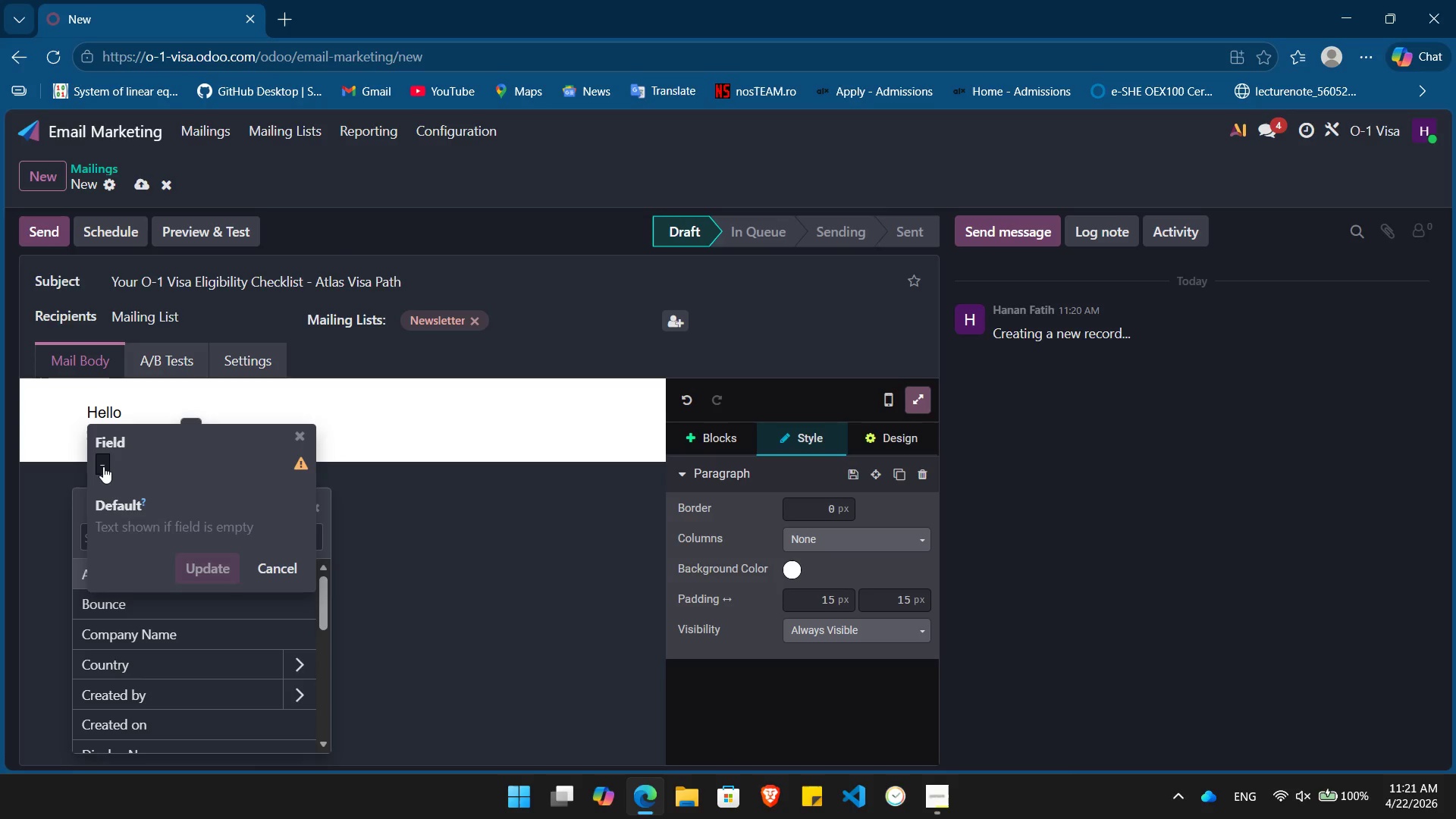 
type(Name)
 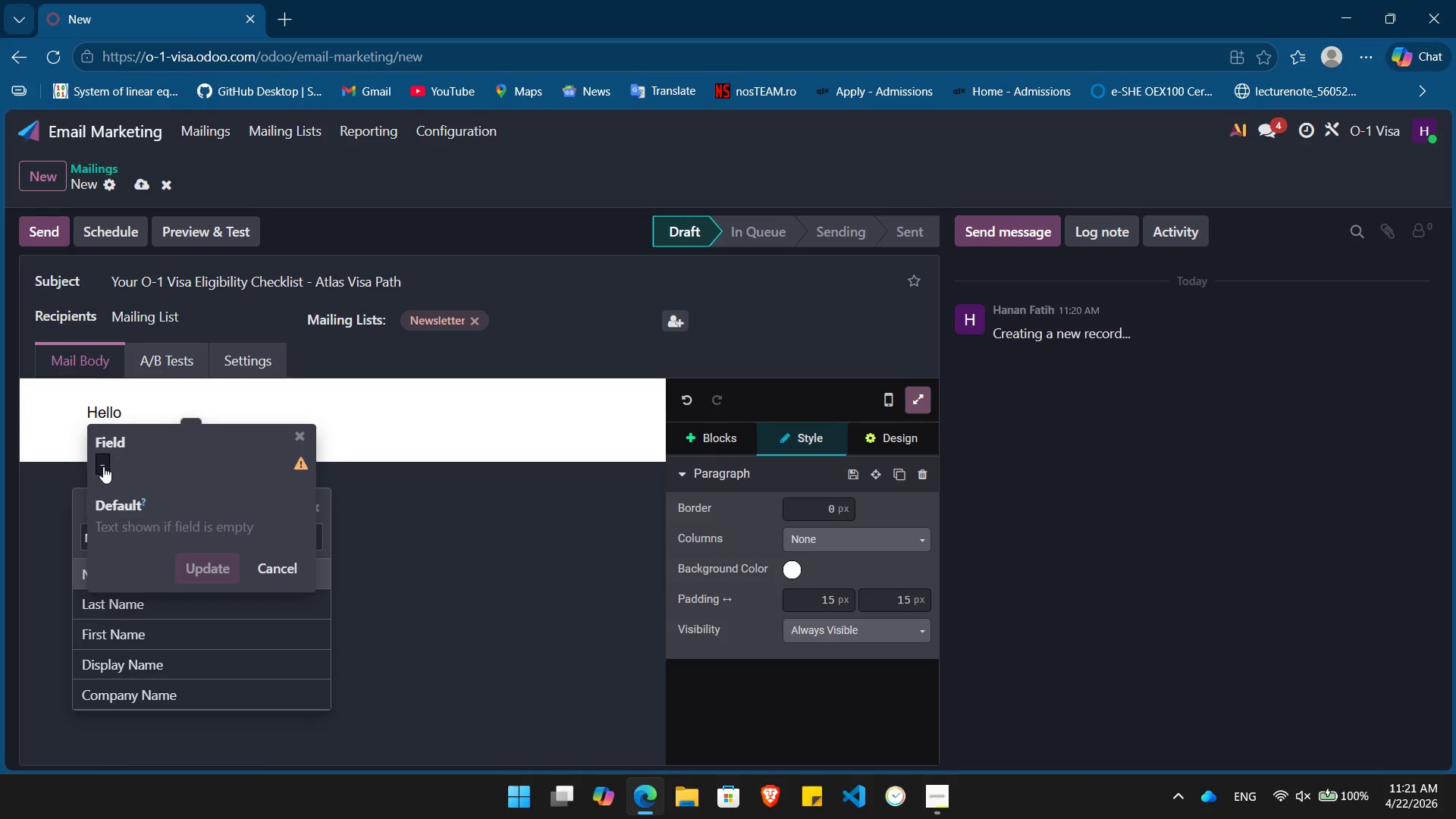 
key(Enter)
 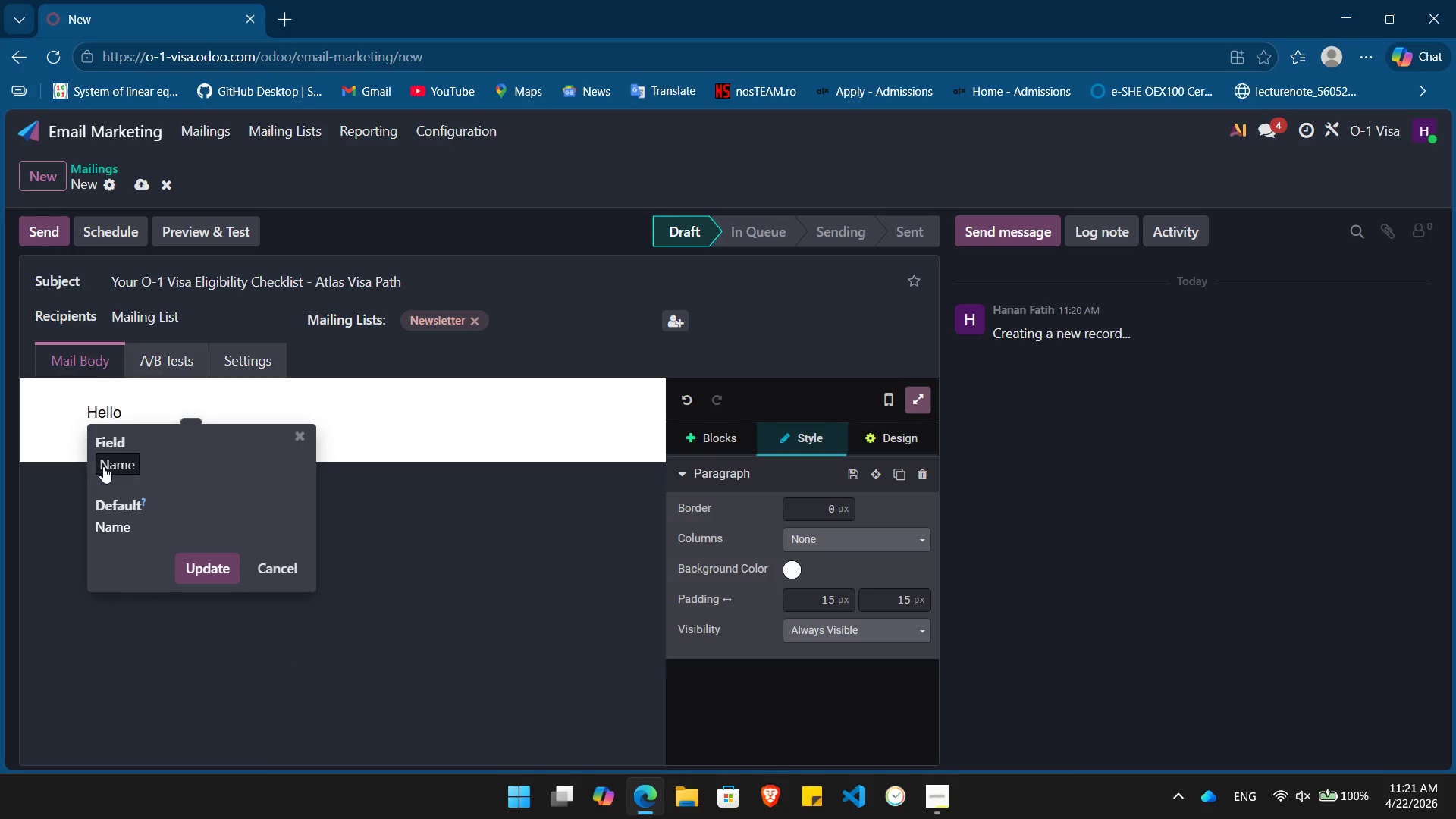 
key(Enter)
 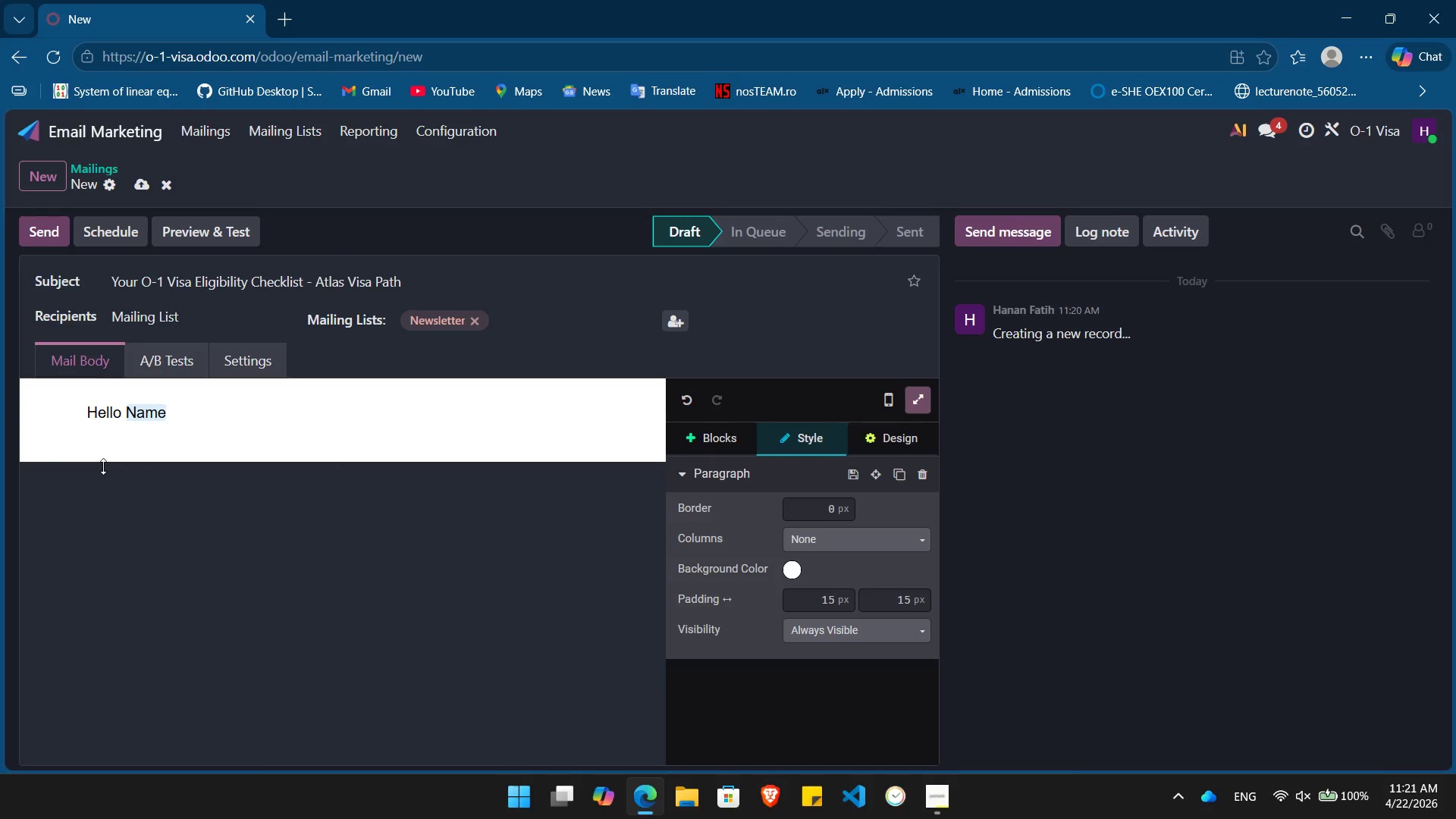 
key(Comma)
 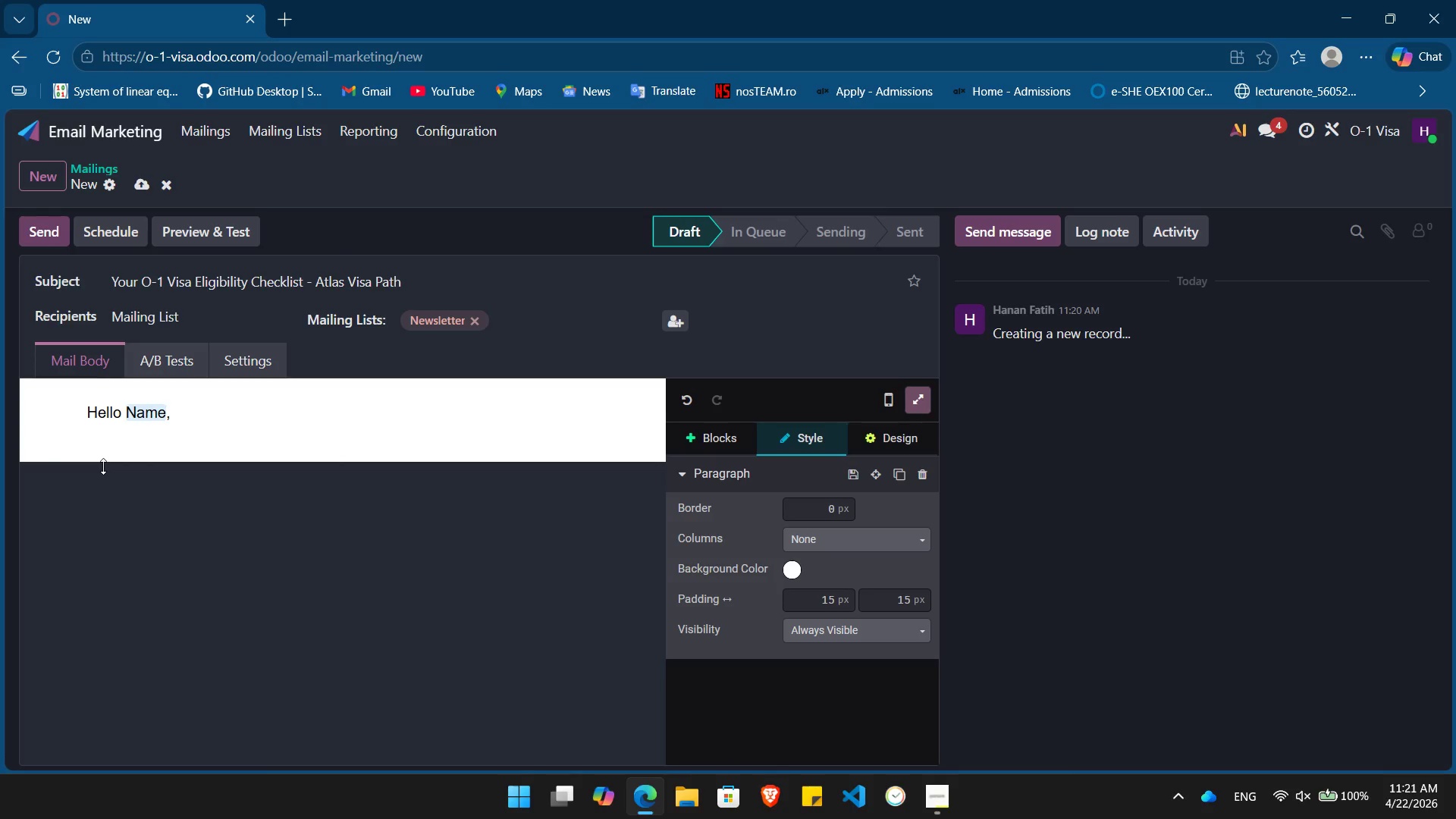 
key(Enter)
 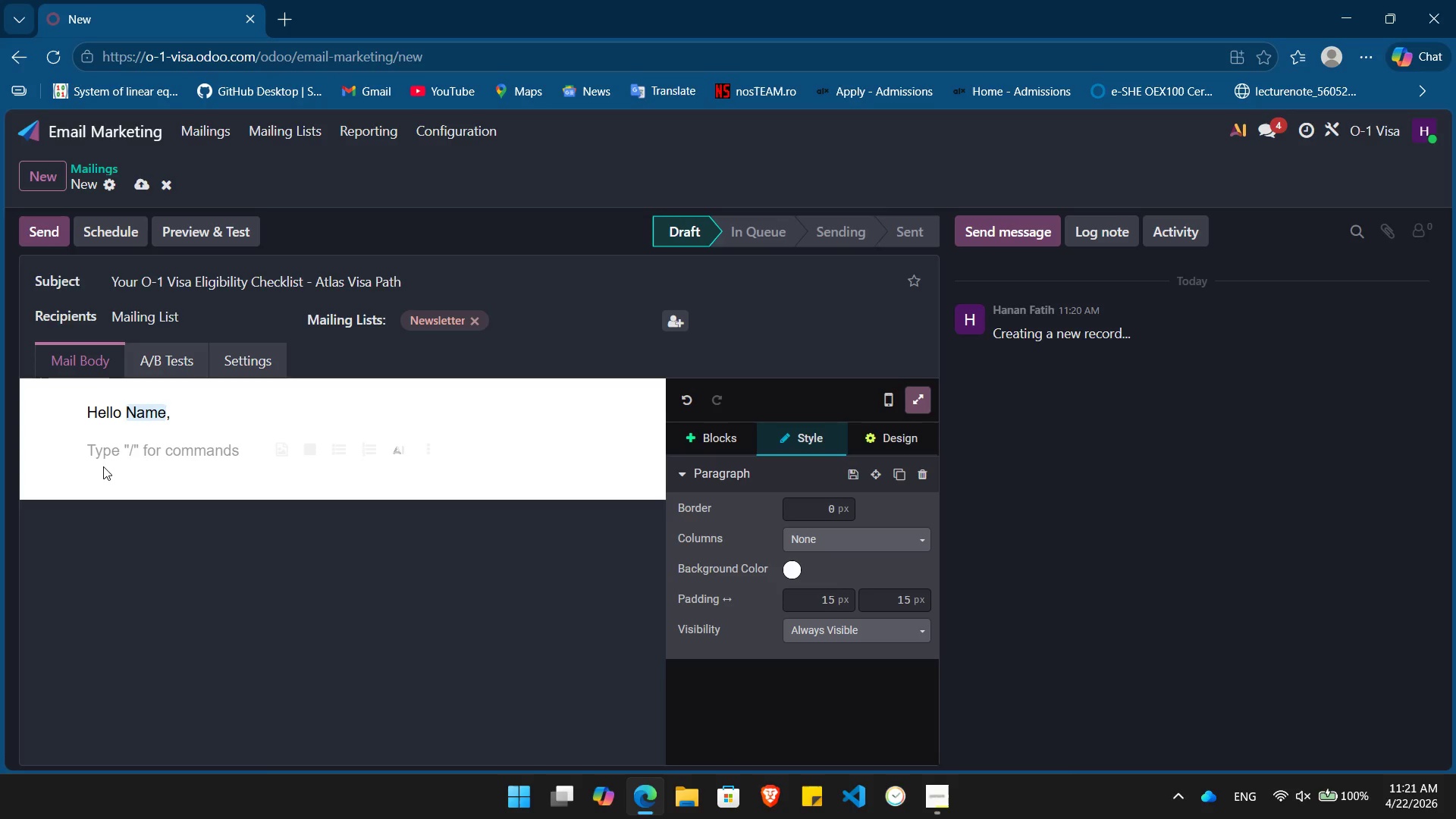 
type(Thank you for your interest in the O-1 "Extraordinary Ability" V)
key(Backspace)
type(visa path )
key(Backspace)
type(/)
key(Backspace)
type(. For tech founders, this is often the most powerful and slexible route to builde)
key(Backspace)
type(ing your company in the U.S.)
 